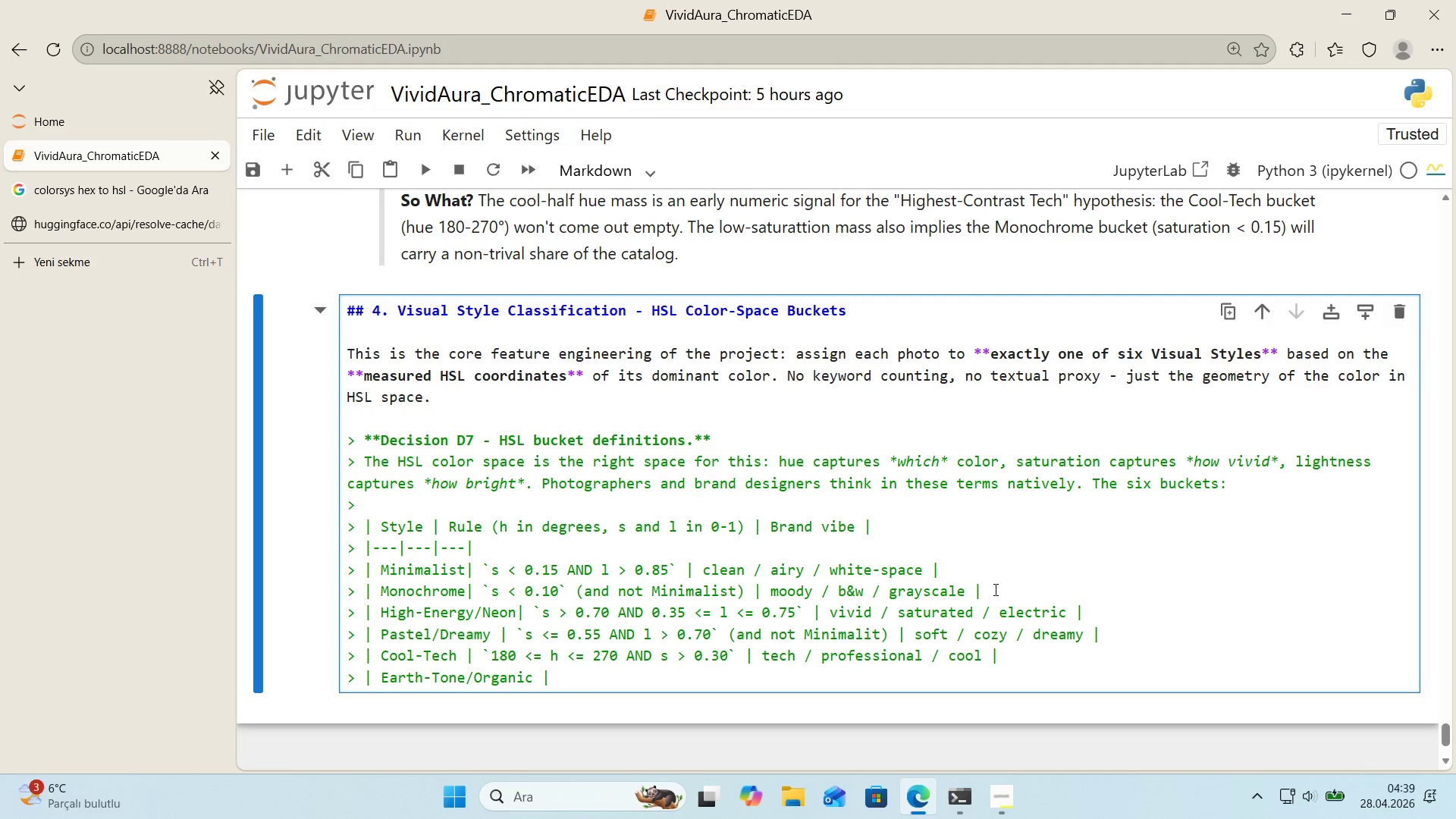 
key(Alt+Control+Comma)
 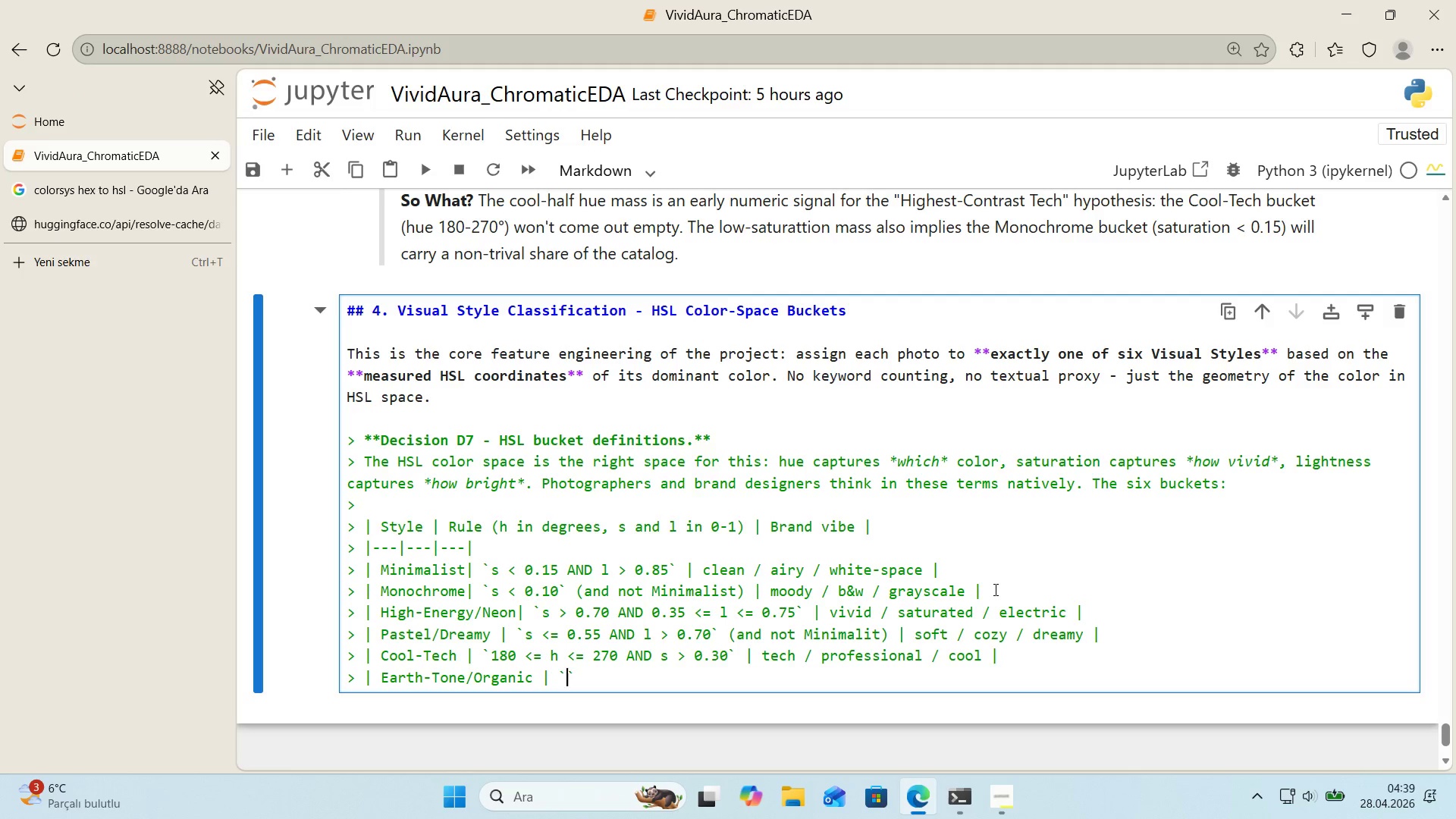 
key(ArrowLeft)
 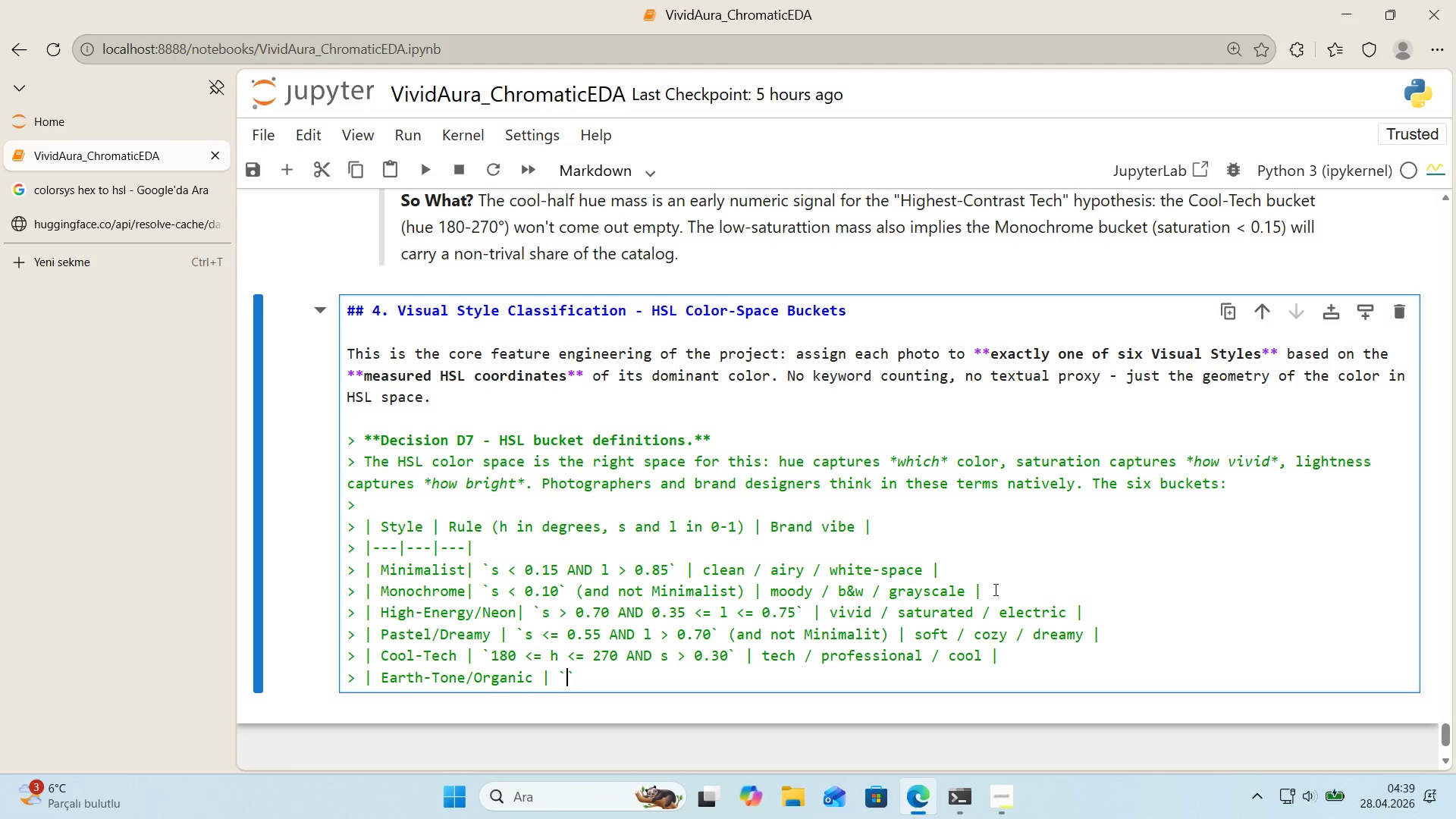 
type(0.15 [Break]) s [Break])
key(Backspace)
type([Break]) 0.70 AND 0.20 [Break]) l [Break])
key(Backspace)
type([Break]) 0.75)
 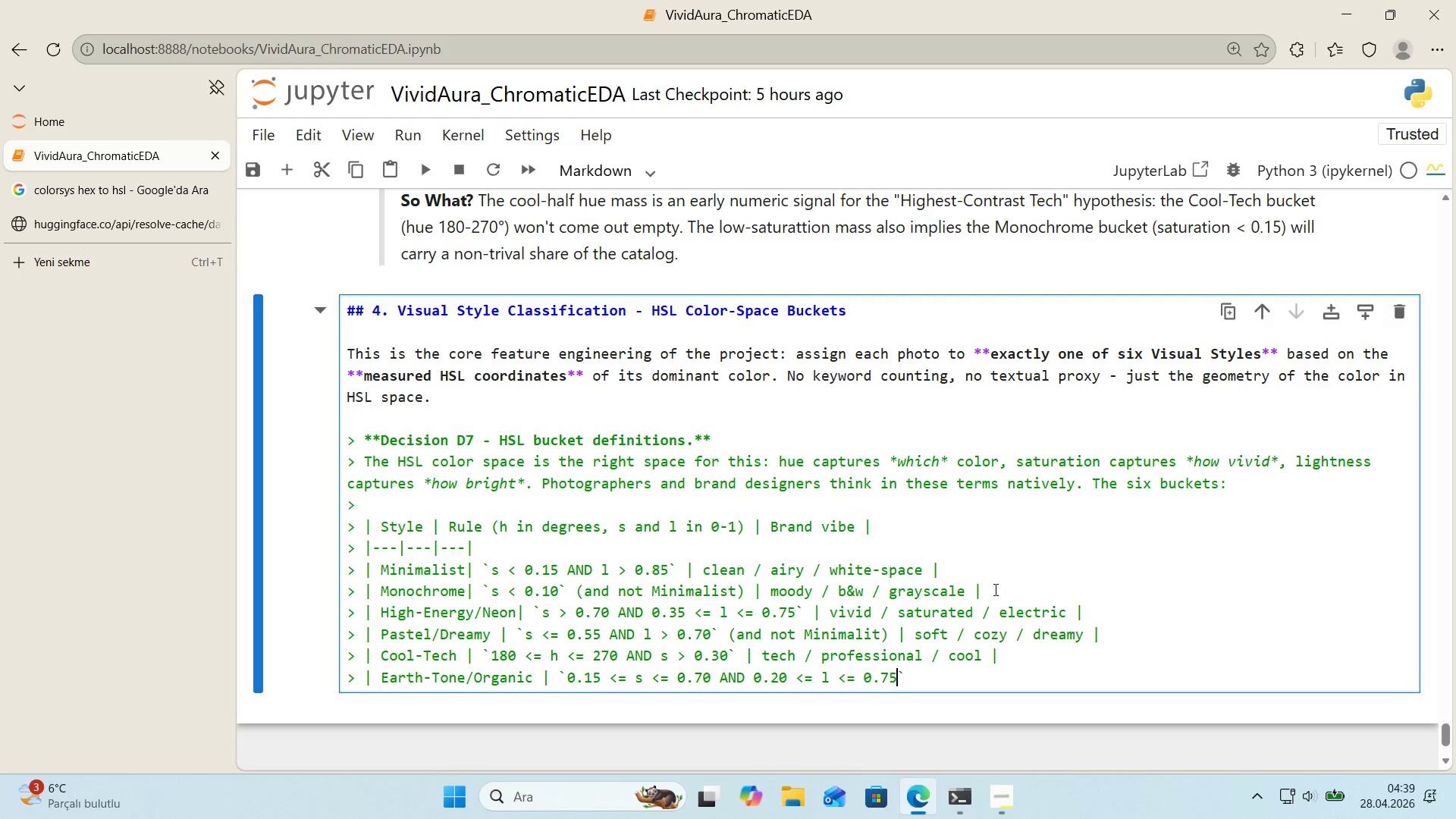 
left_click([915, 679])
 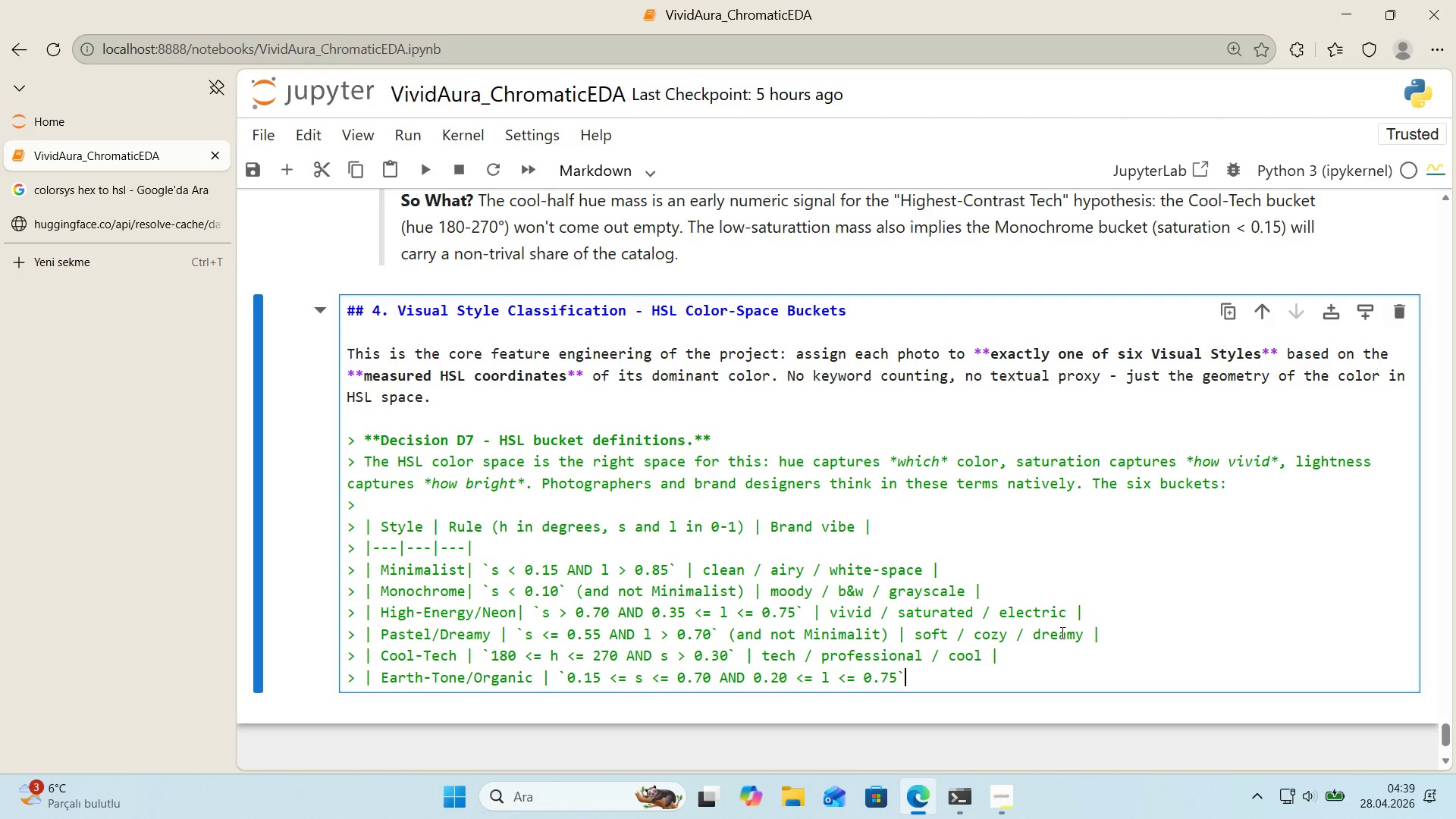 
type( w)
key(Backspace)
type(*()
 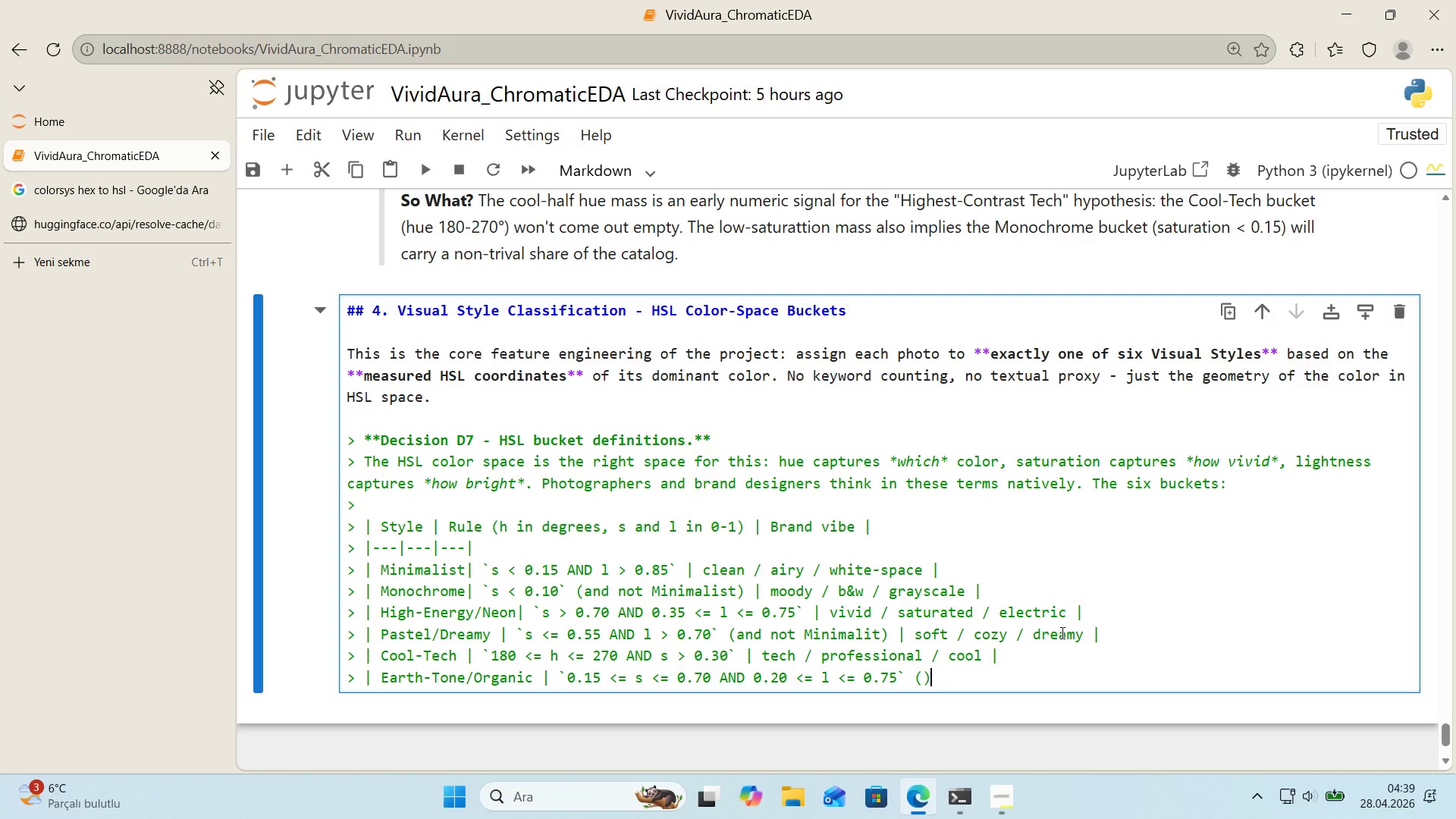 
key(ArrowLeft)
 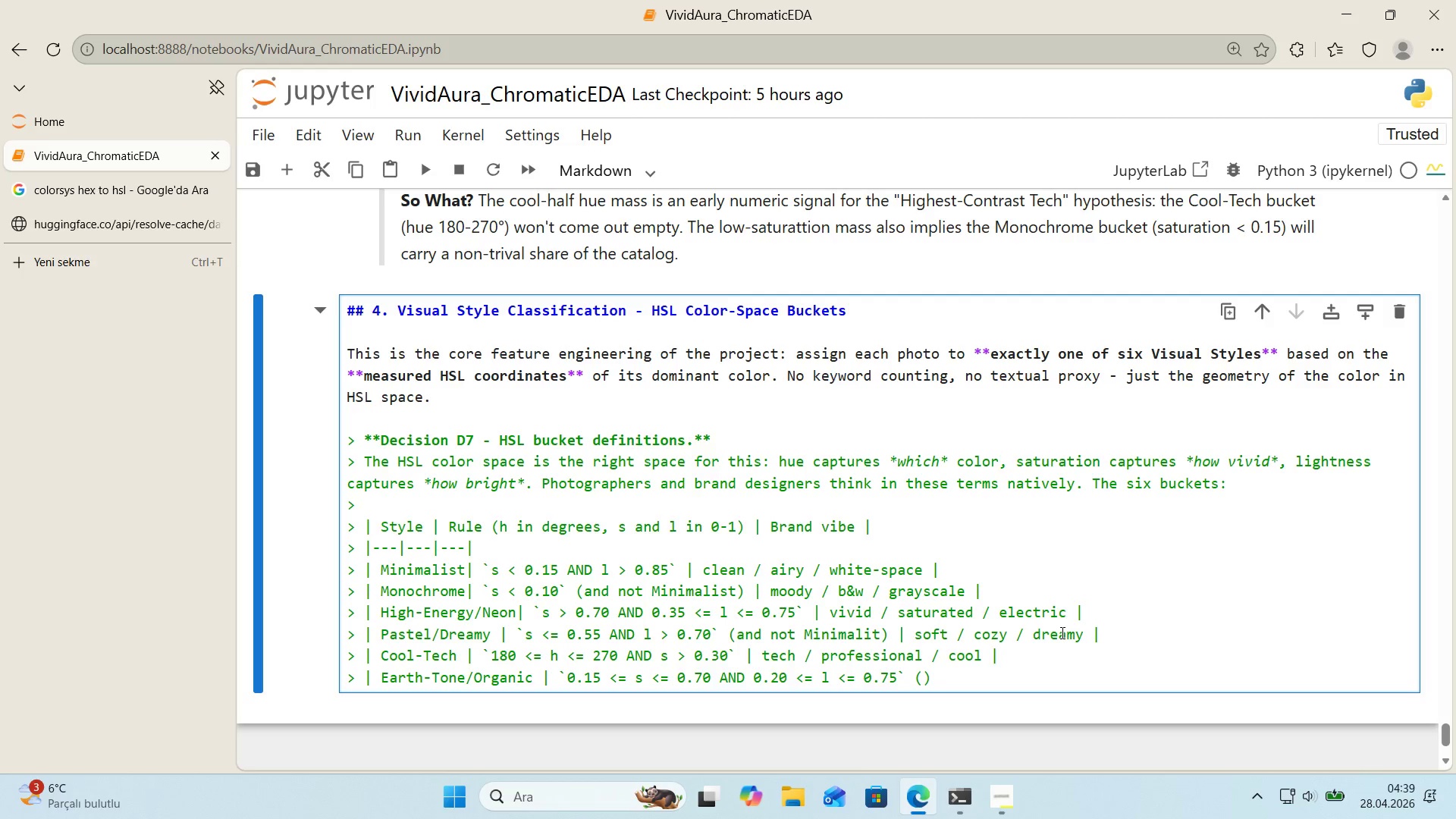 
type(awwmr)
key(Backspace)
key(Backspace)
key(Backspace)
key(Backspace)
key(Backspace)
type(warm or natural hues)
 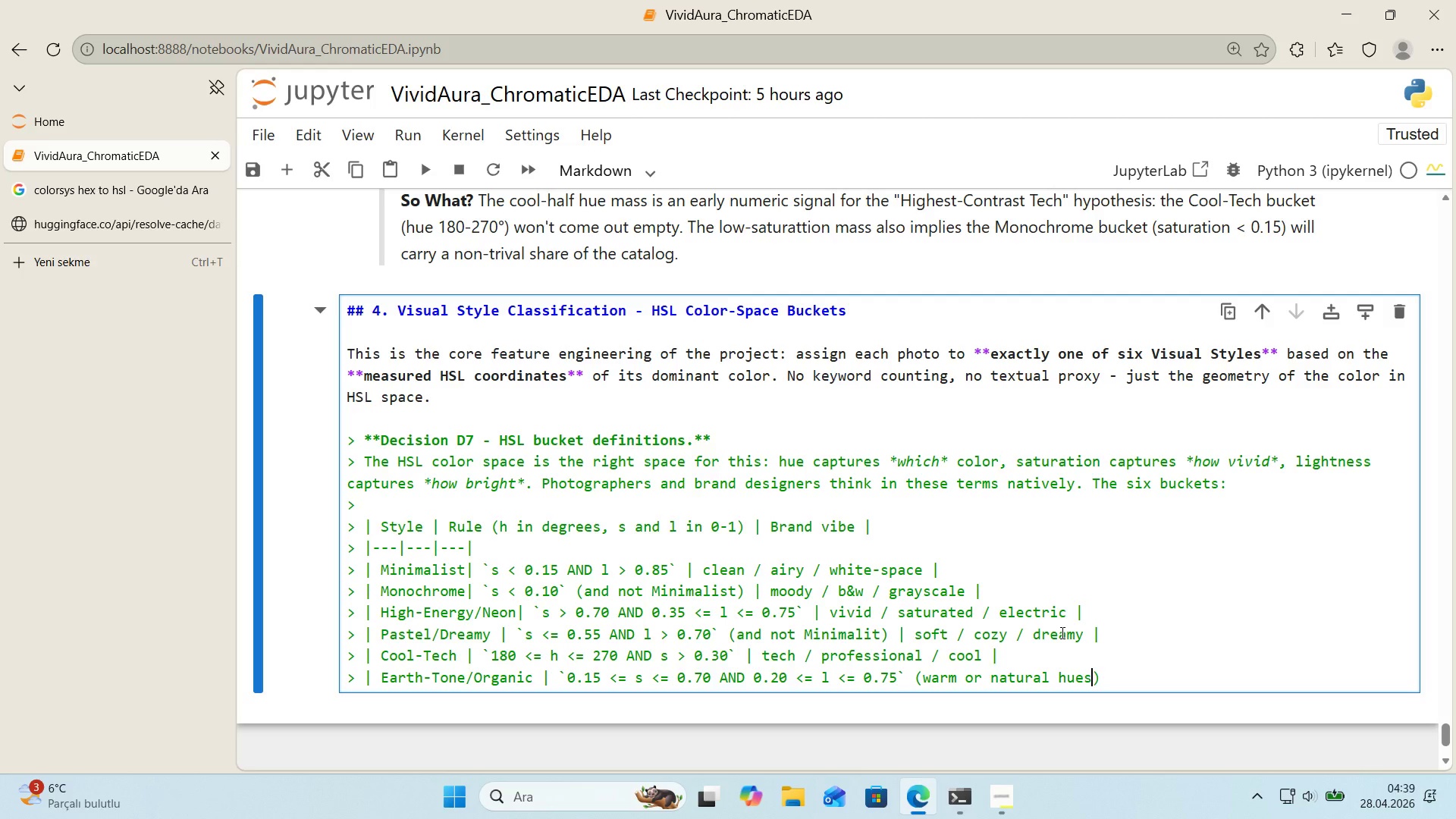 
key(ArrowRight)
 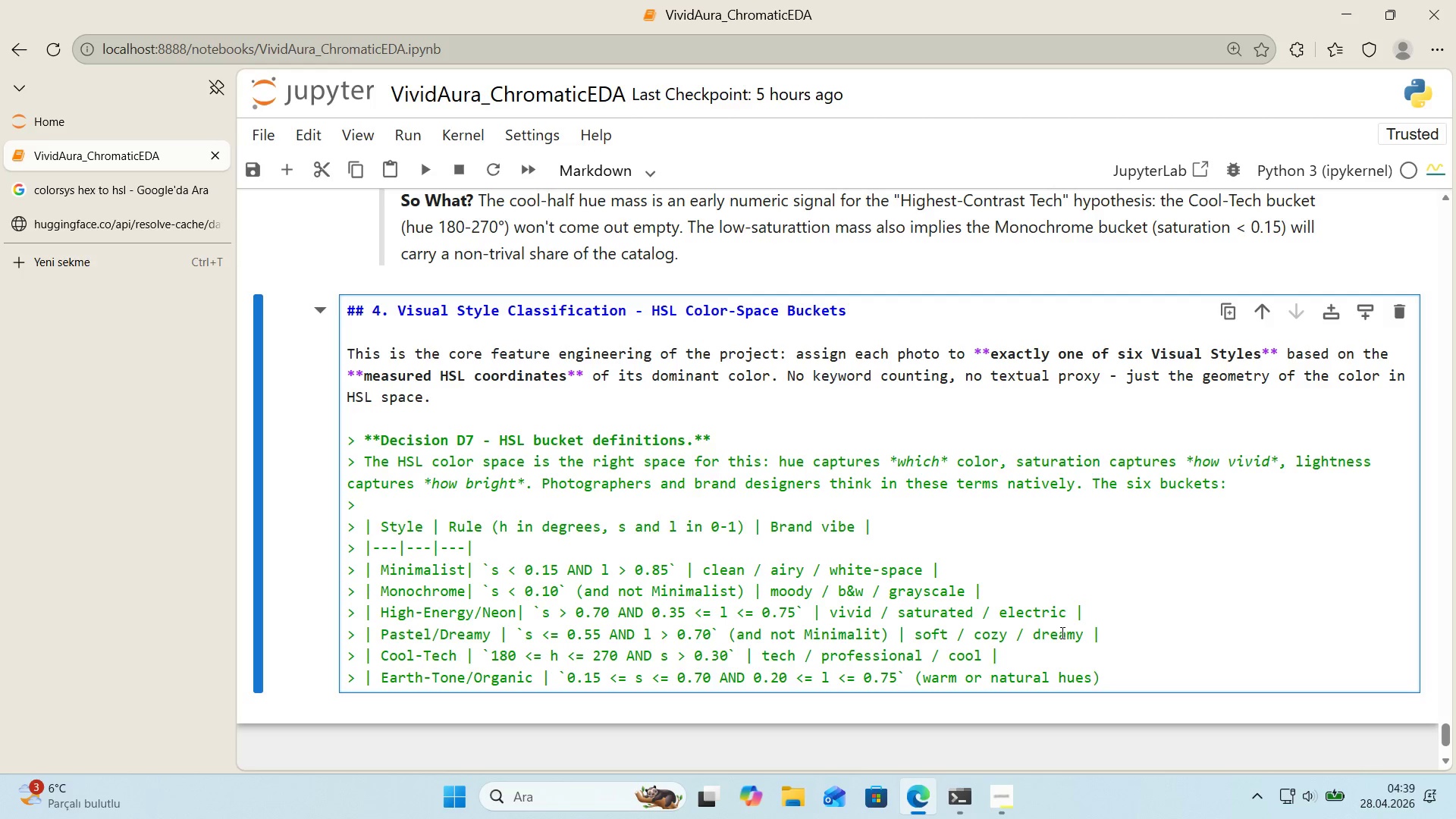 
key(Space)
 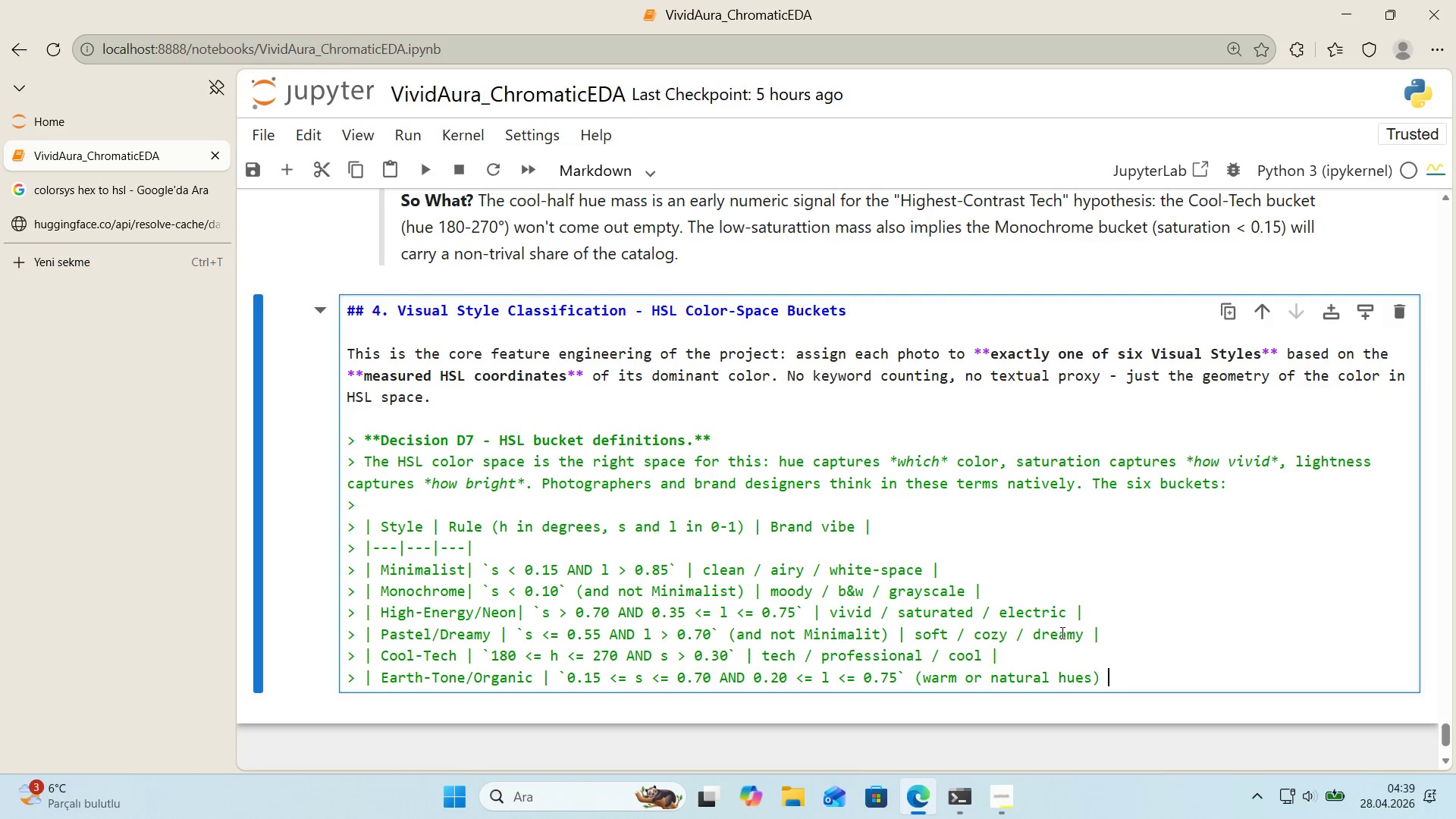 
key(Control+ControlLeft)
 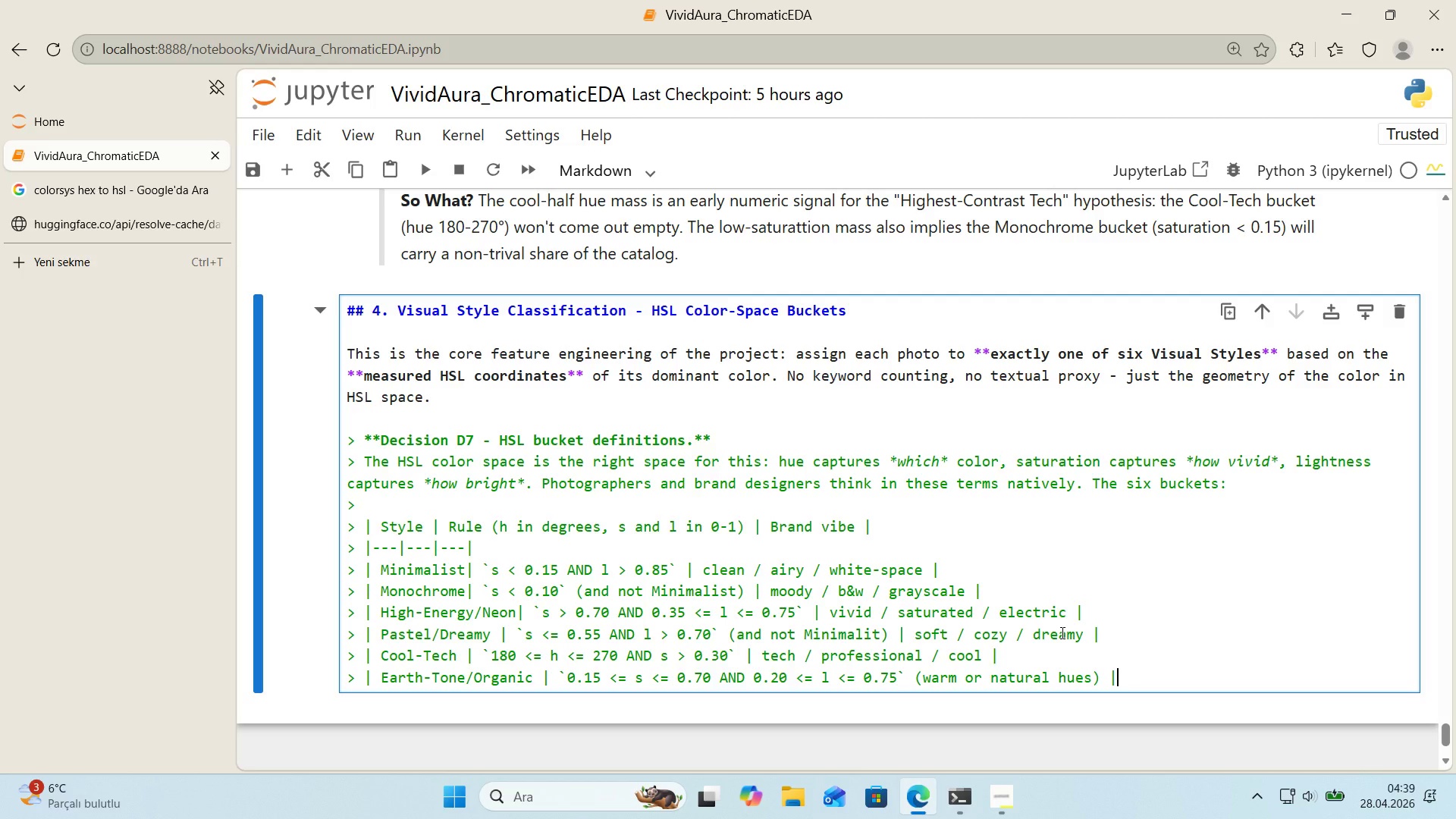 
key(Alt+Control+AltRight)
 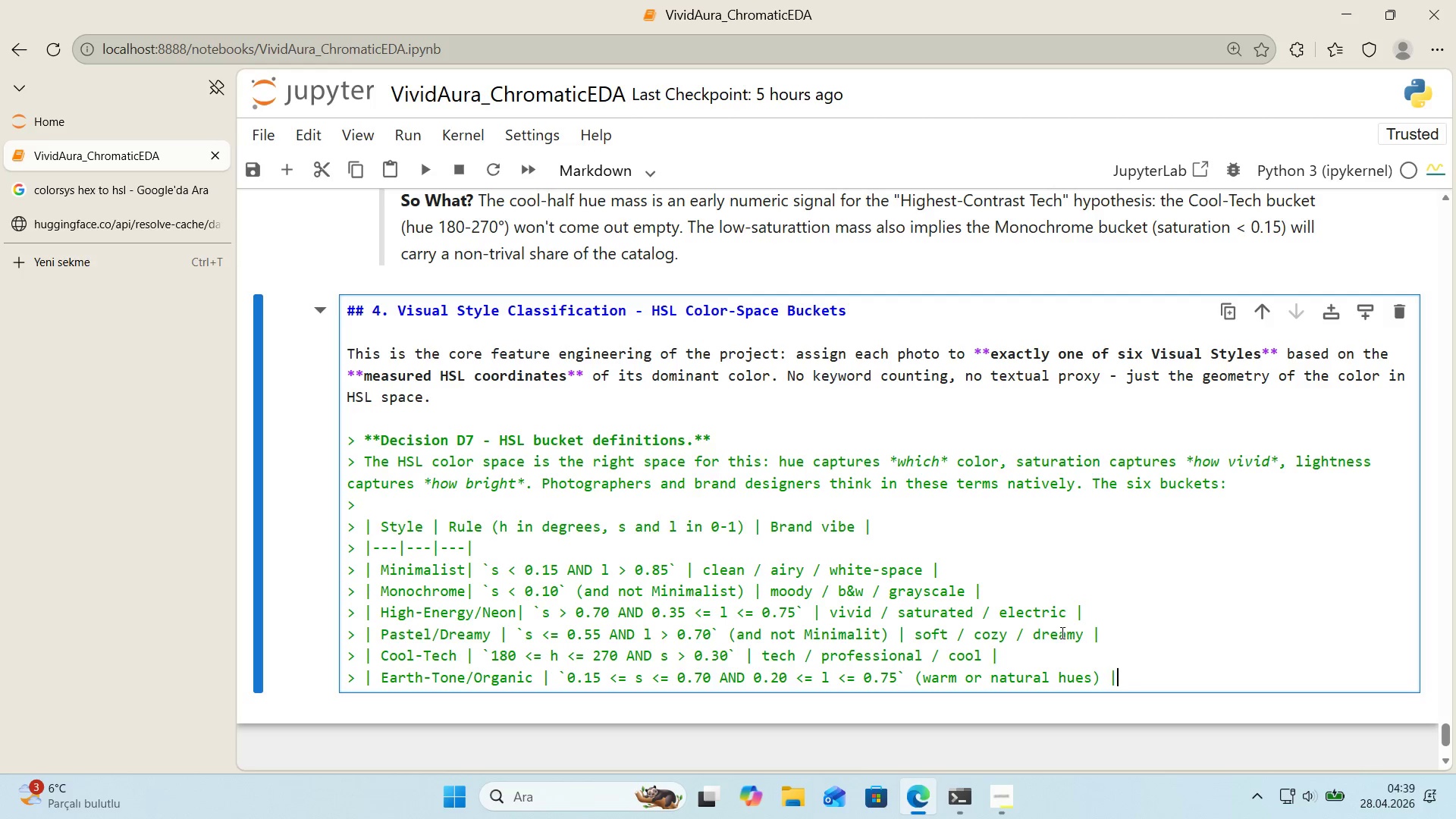 
key(Alt+Control+Minus)
 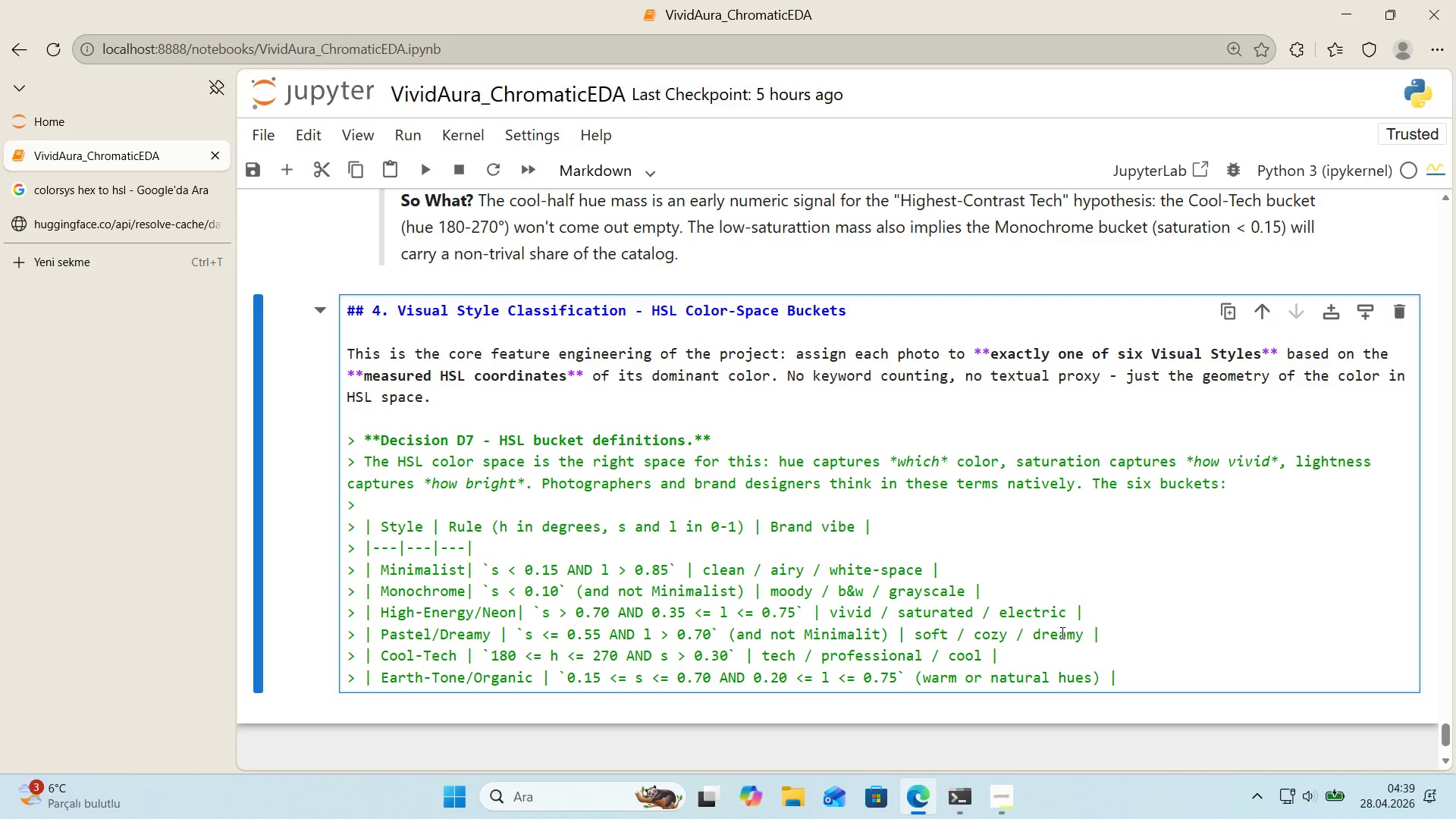 
type( natural & susta'nable &)
 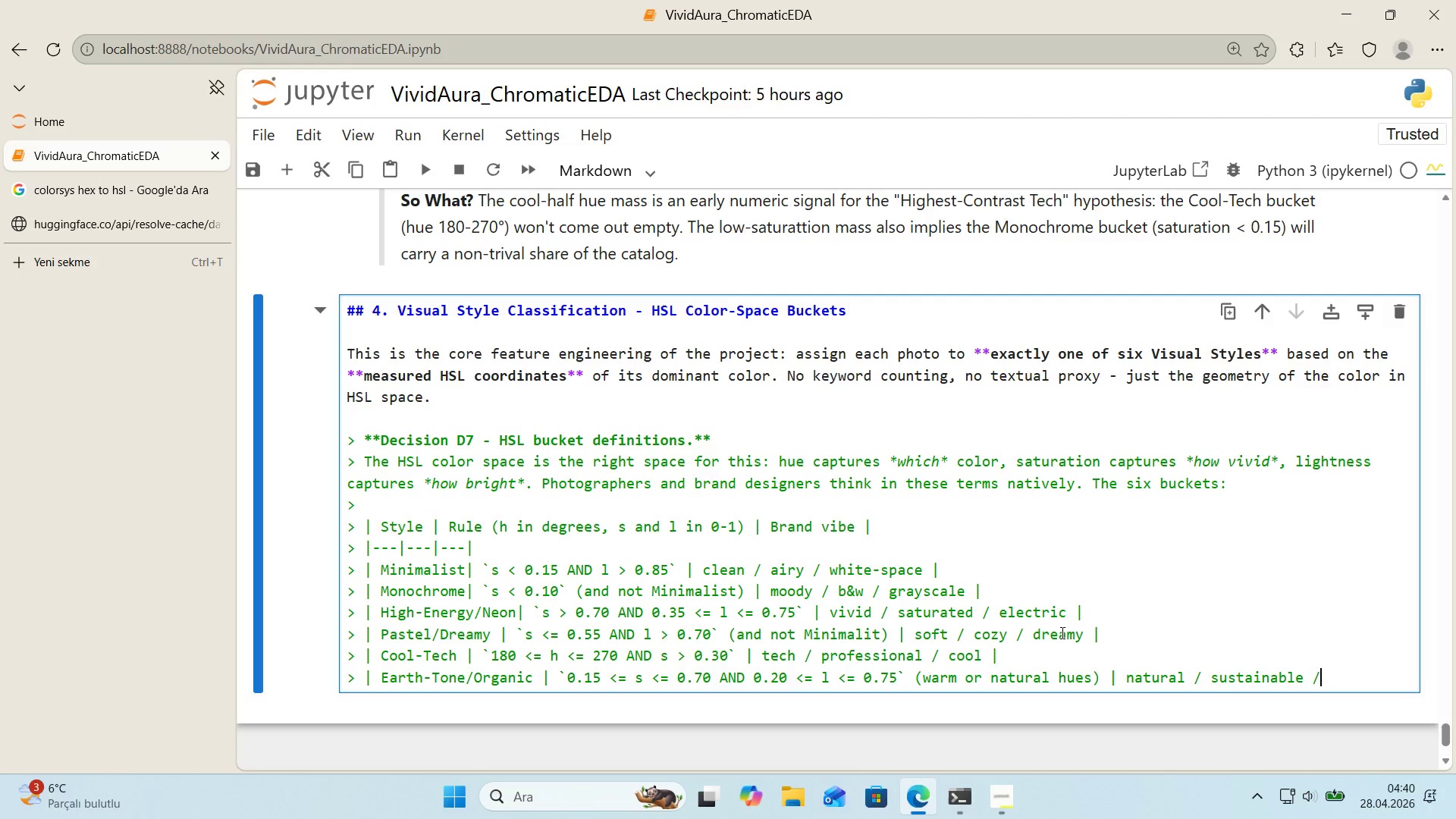 
key(Space)
 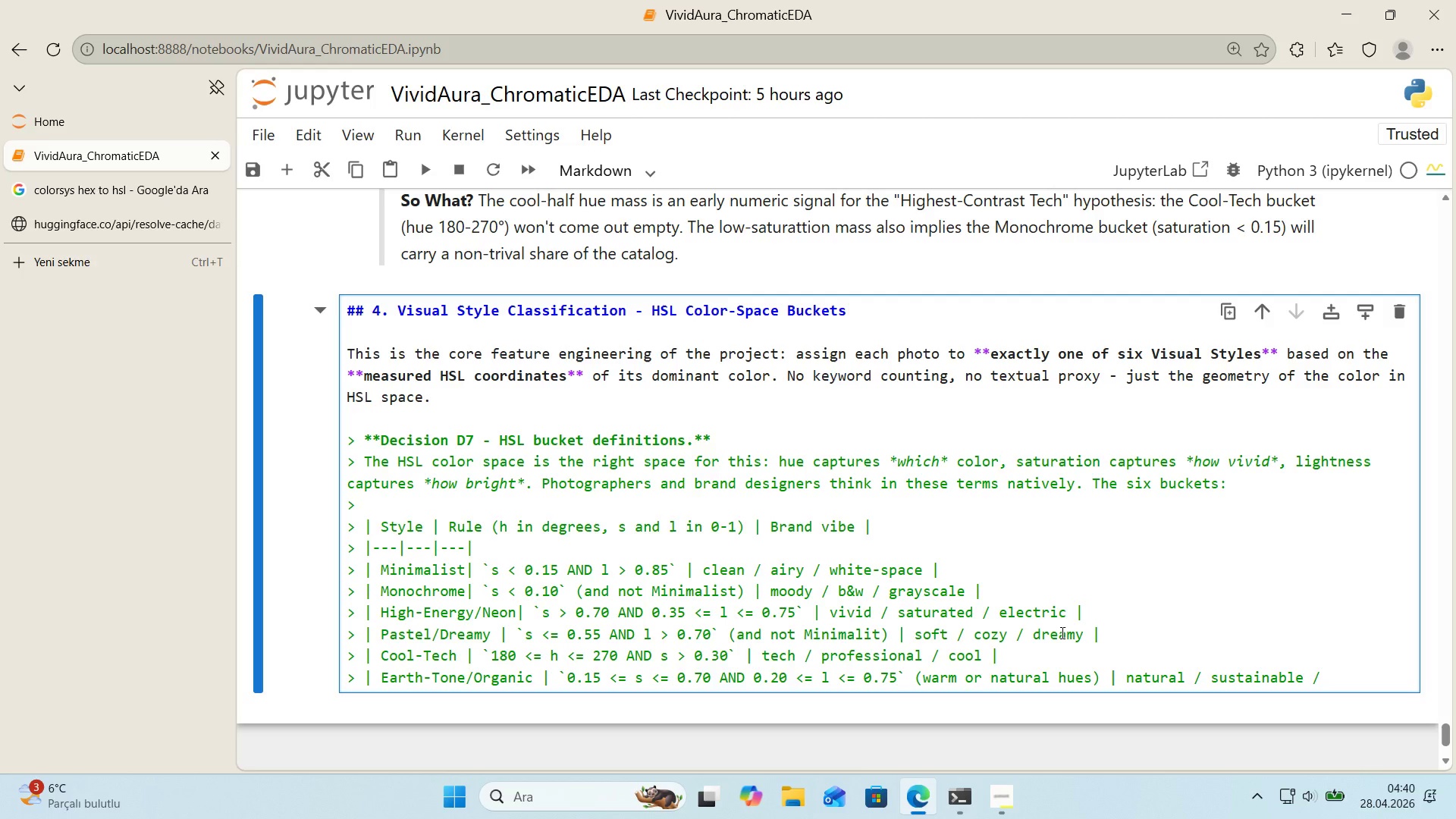 
wait(20.22)
 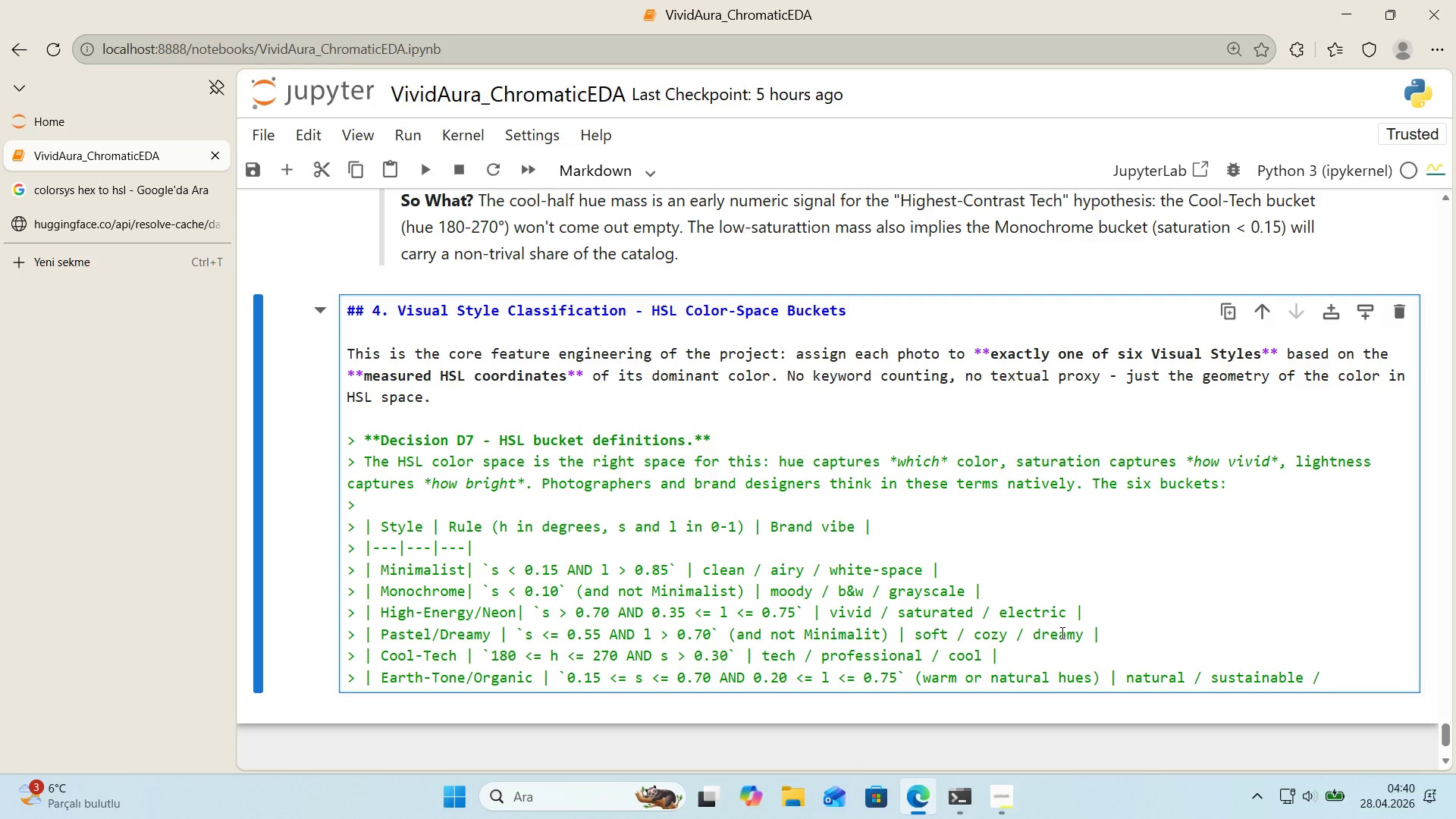 
type(organ'c )
 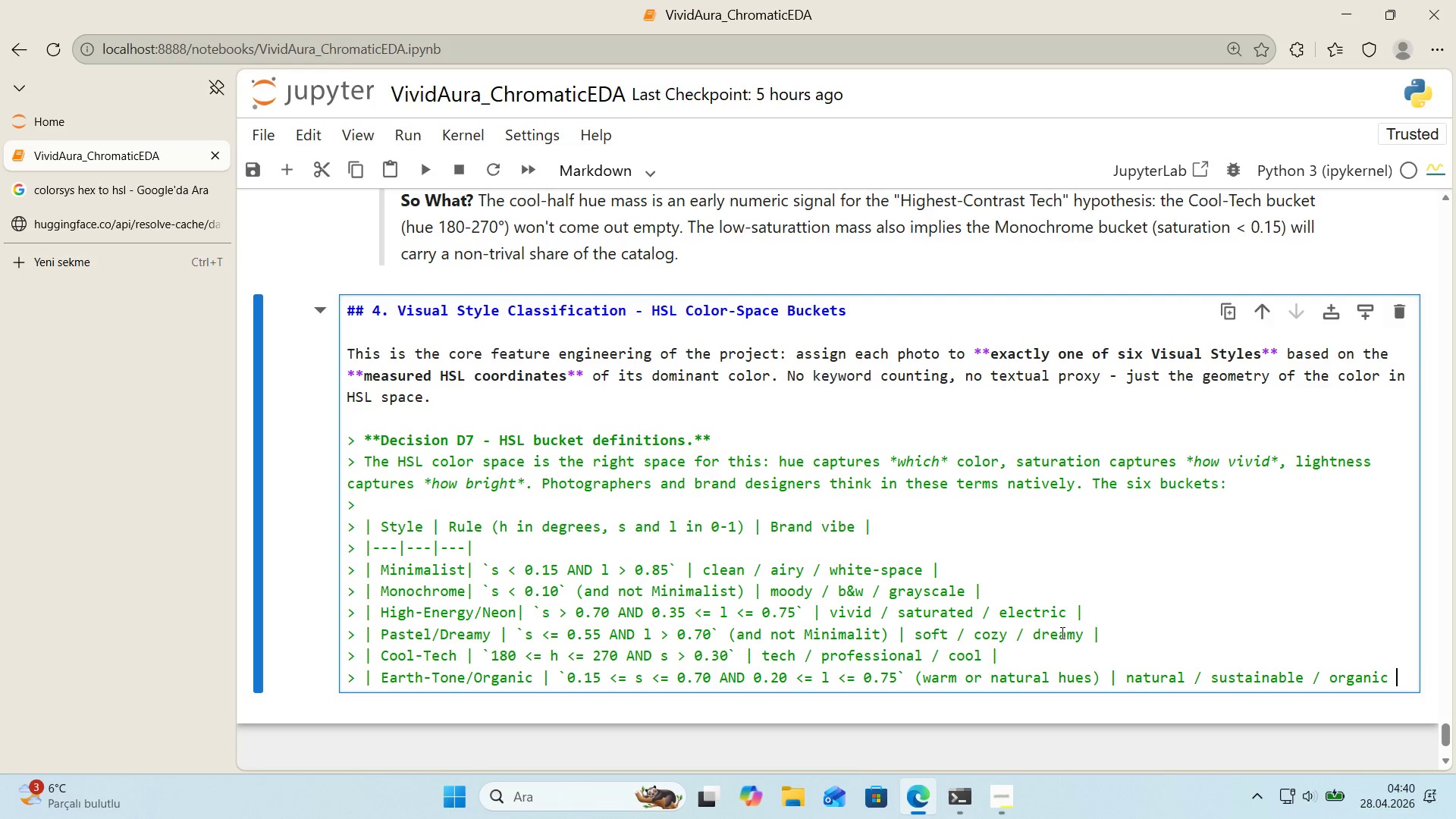 
hold_key(key=ShiftRight, duration=0.52)
 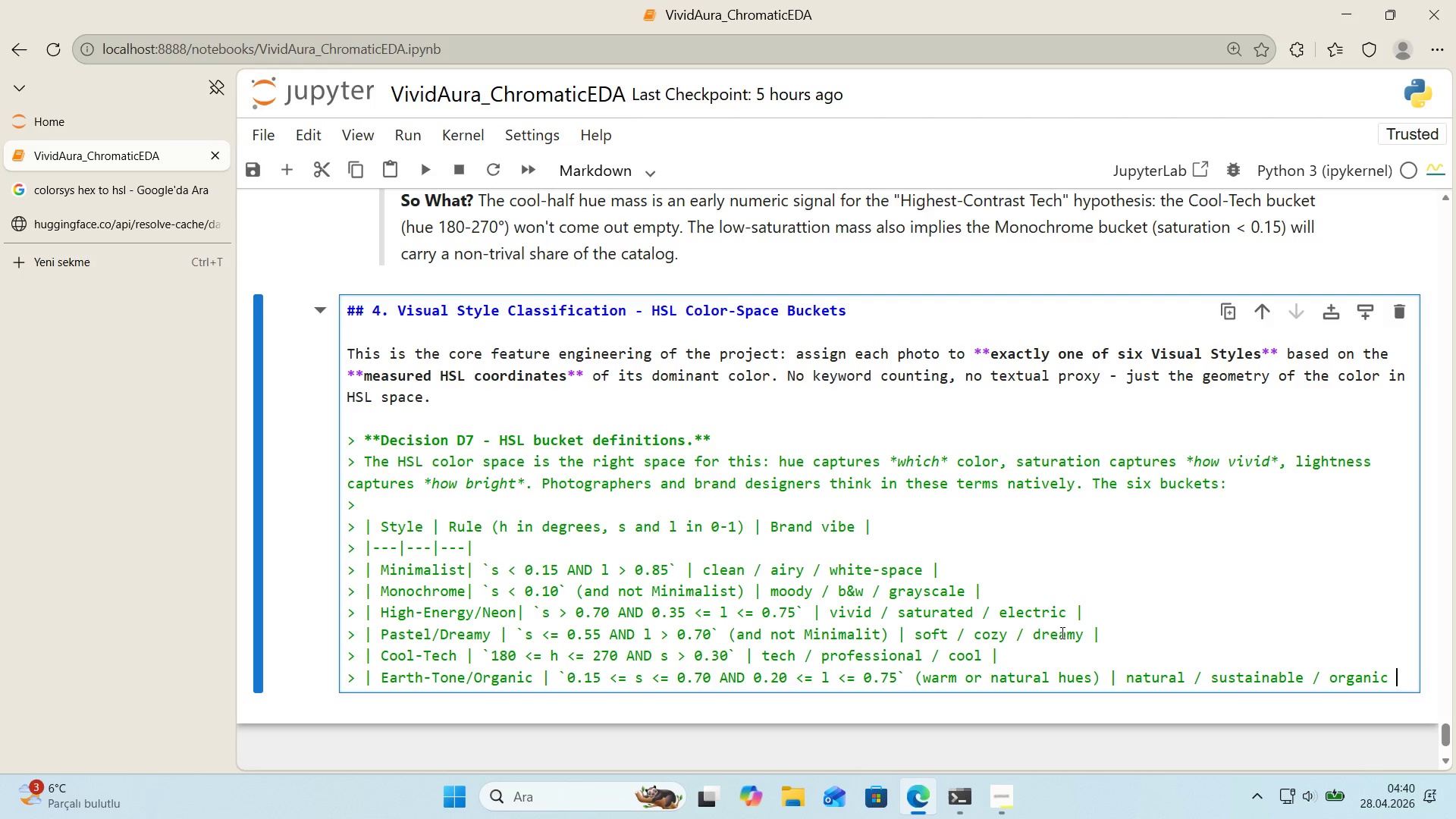 
key(Alt+Control+Minus)
 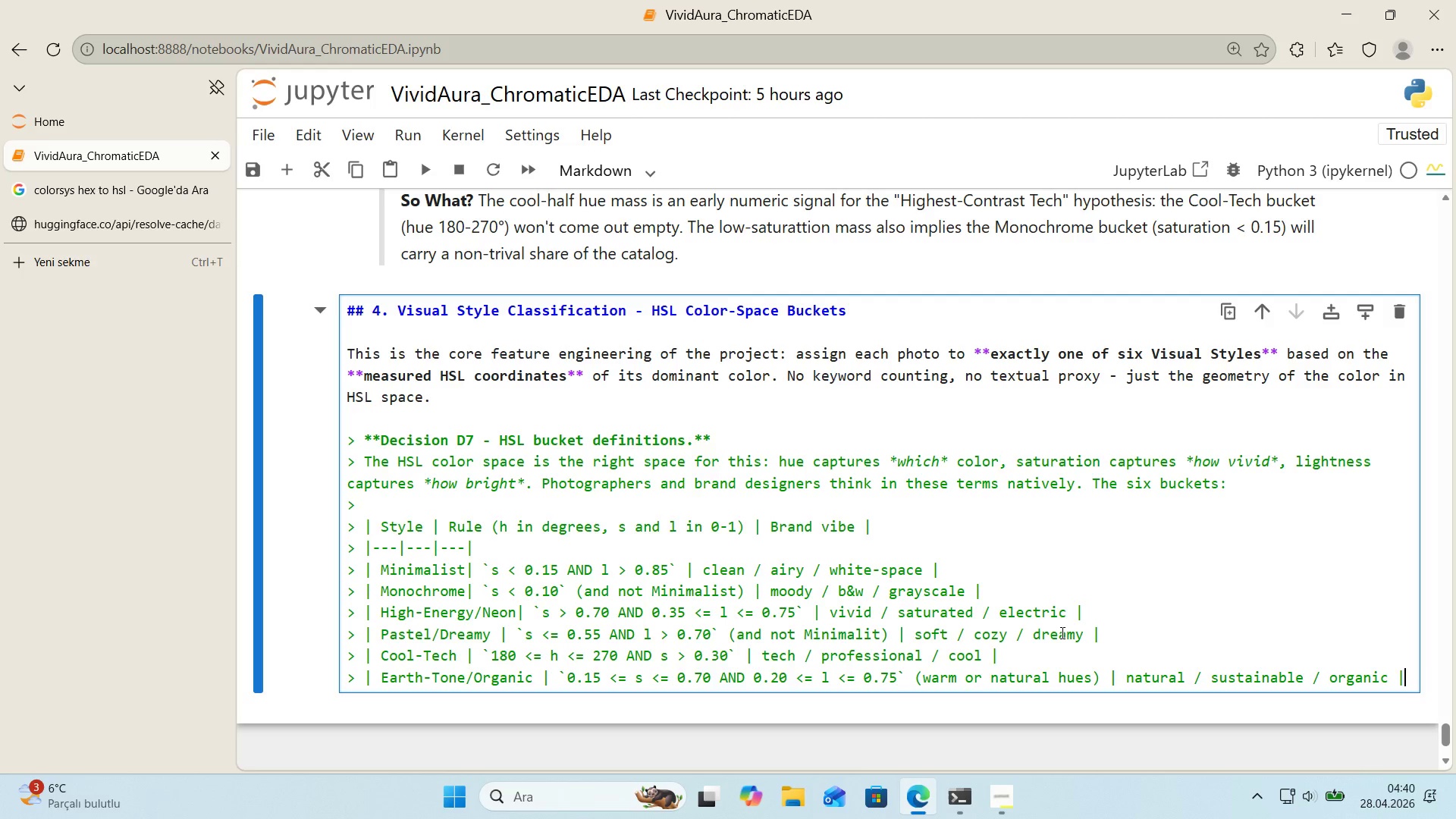 
key(Enter)
 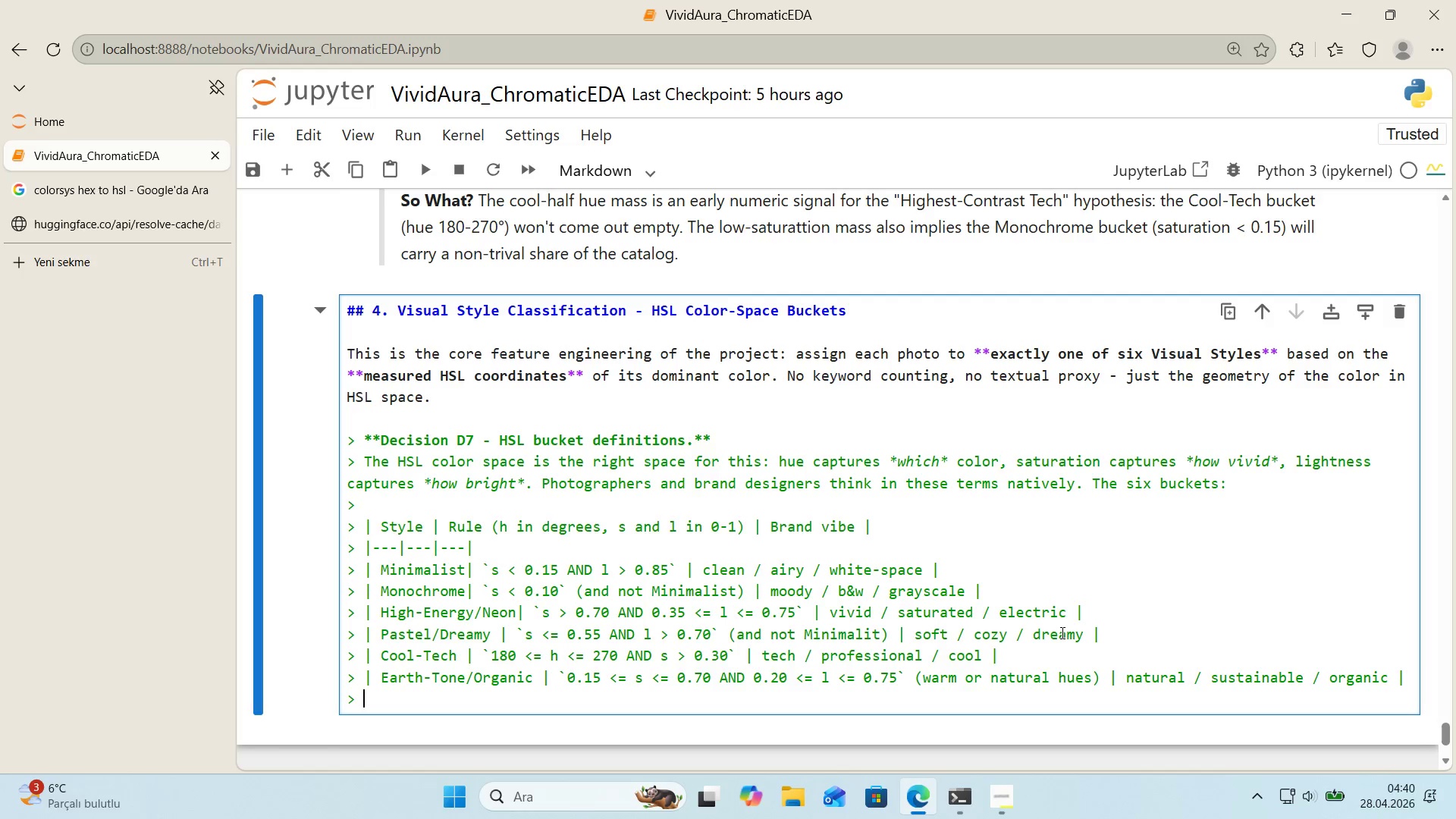 
key(CapsLock)
 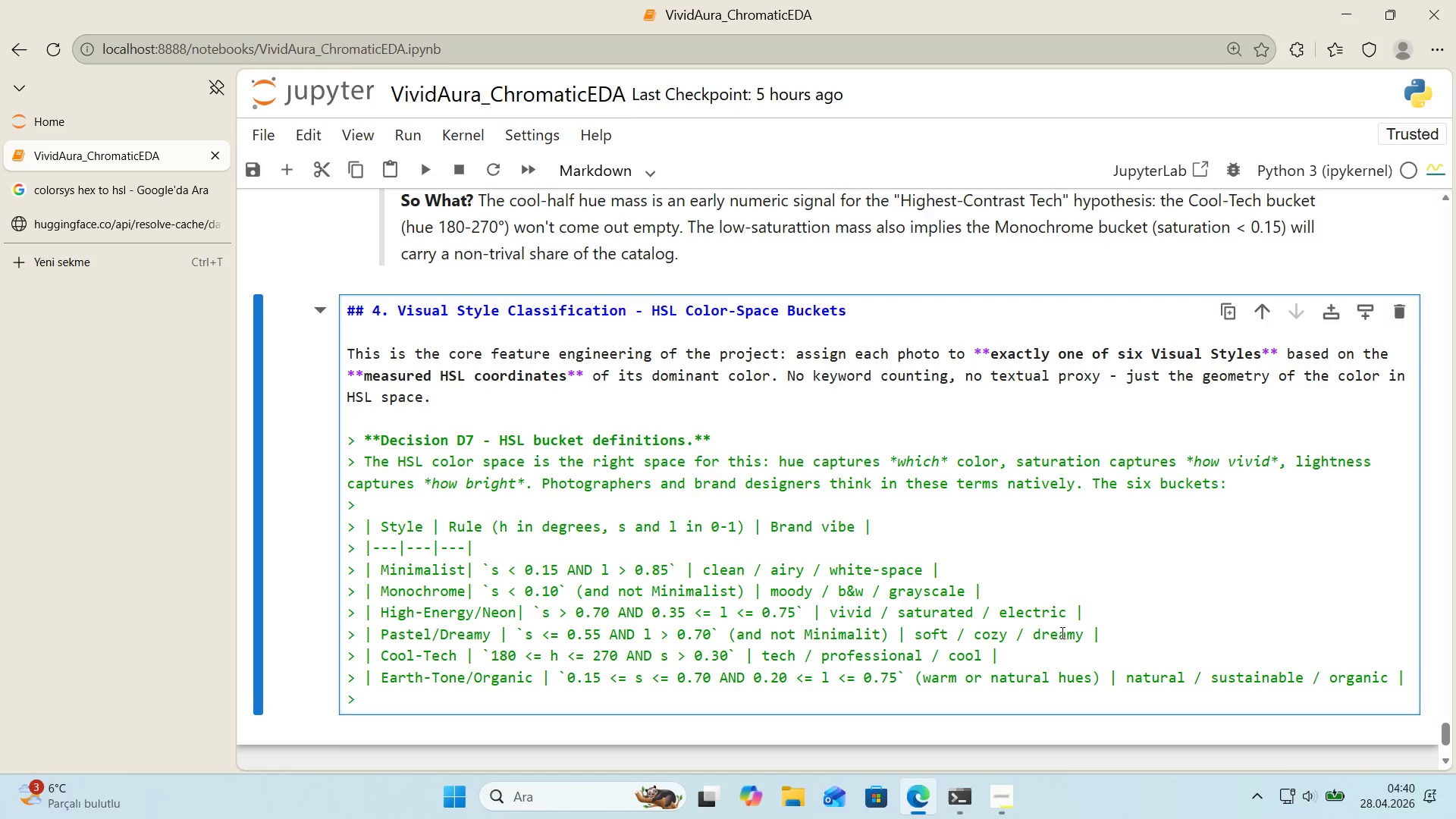 
key(O)
 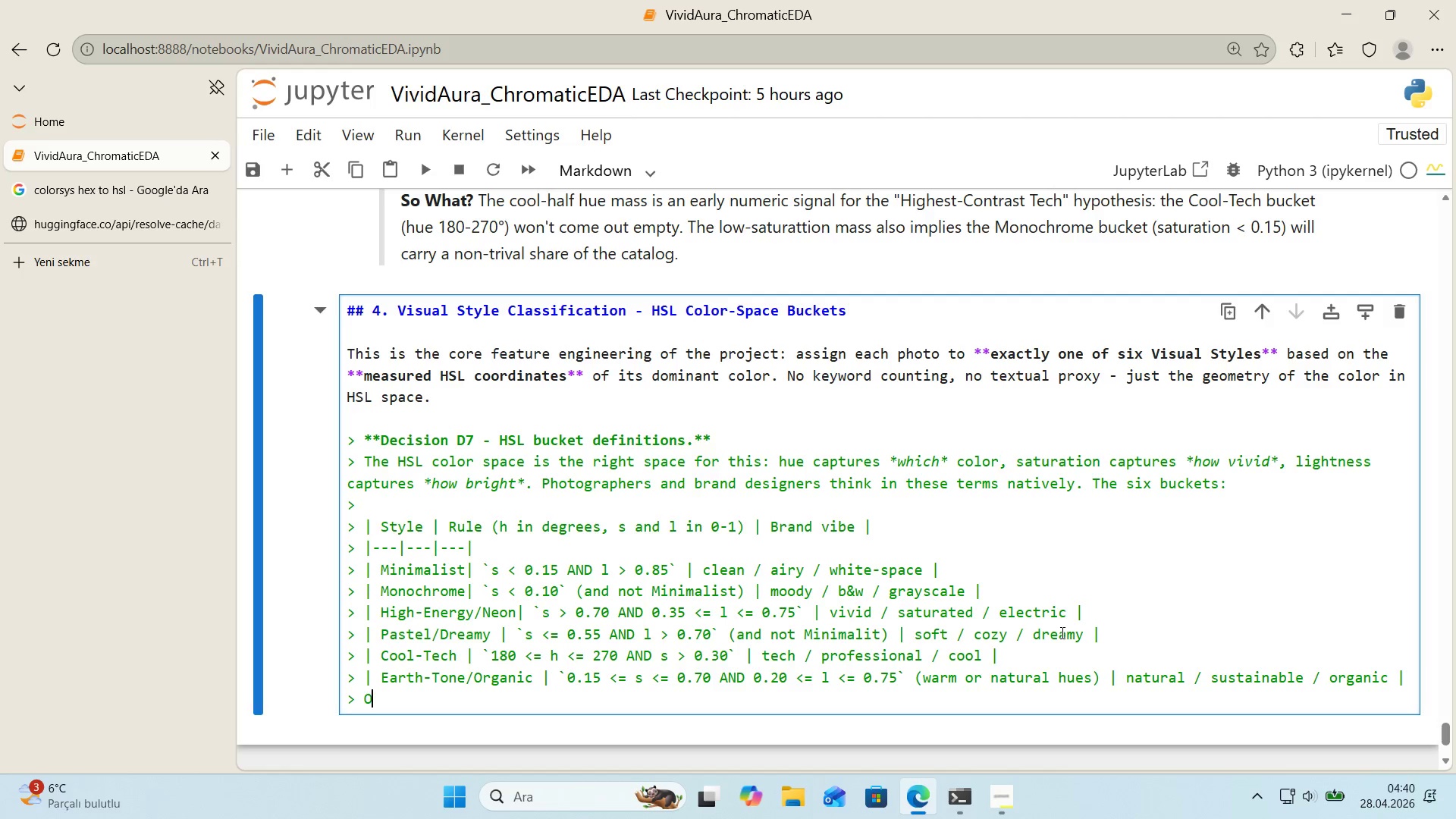 
key(CapsLock)
 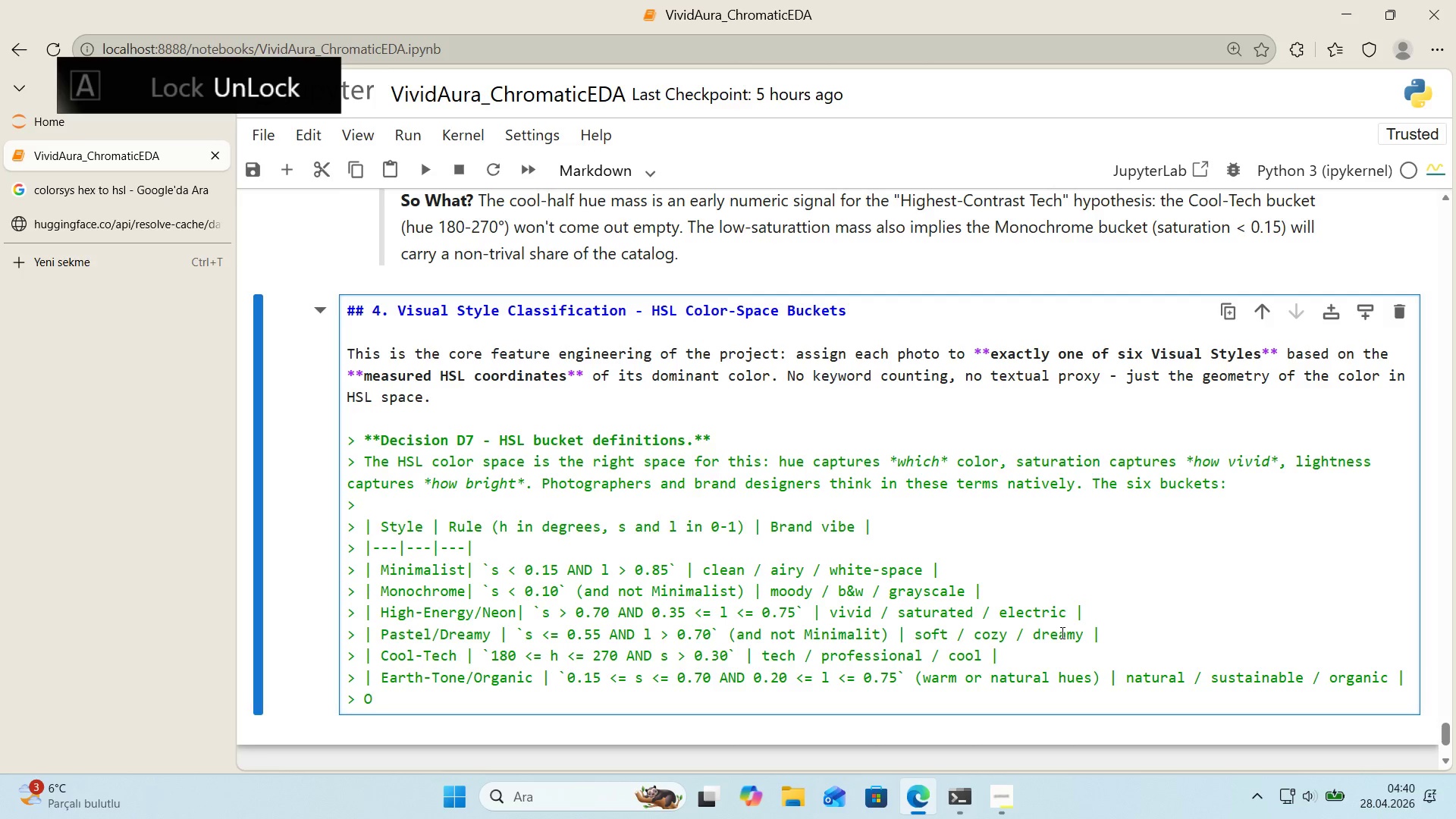 
key(Backspace)
 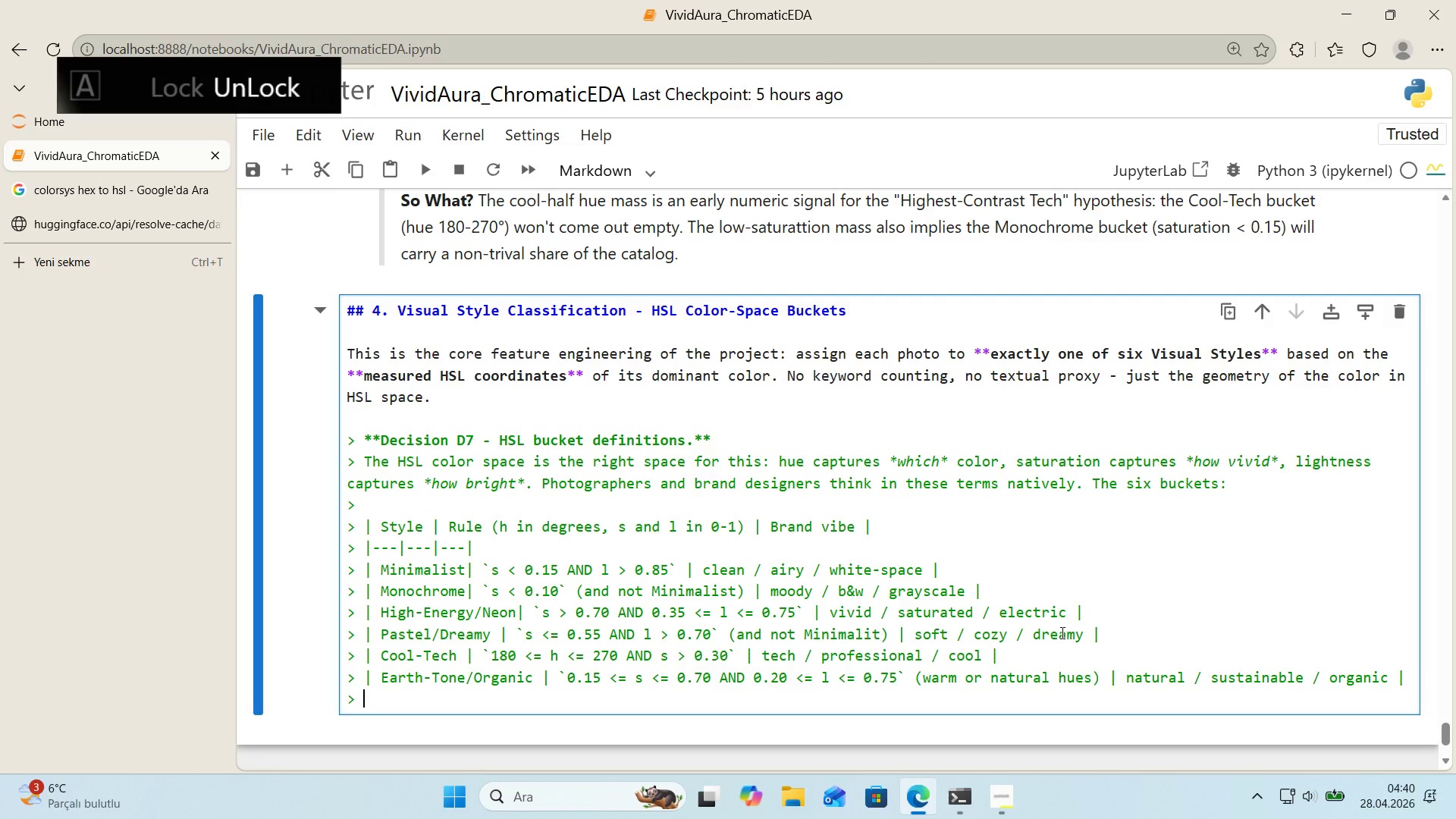 
key(Control+ControlLeft)
 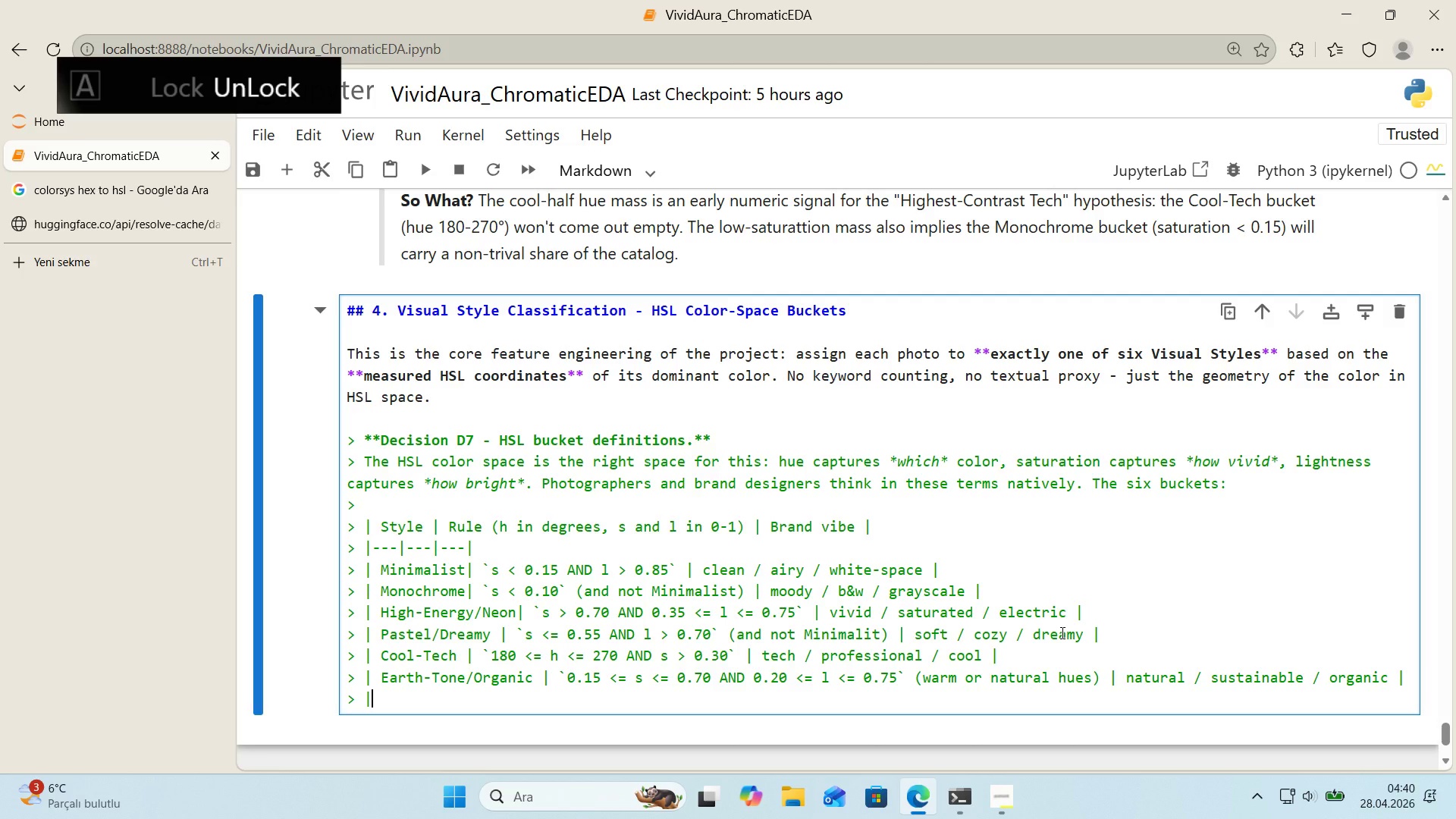 
key(Alt+Control+AltRight)
 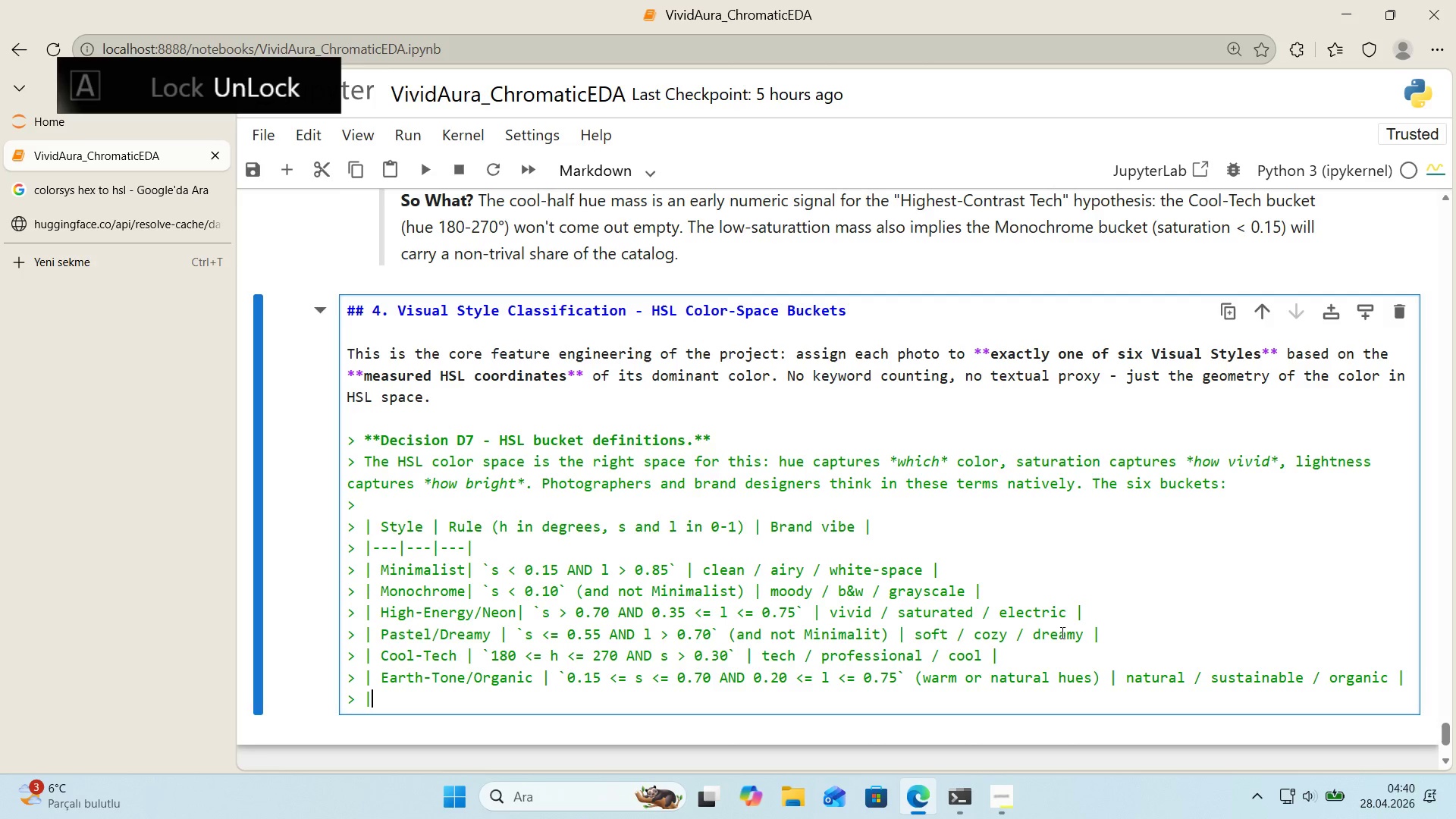 
key(Alt+Control+Minus)
 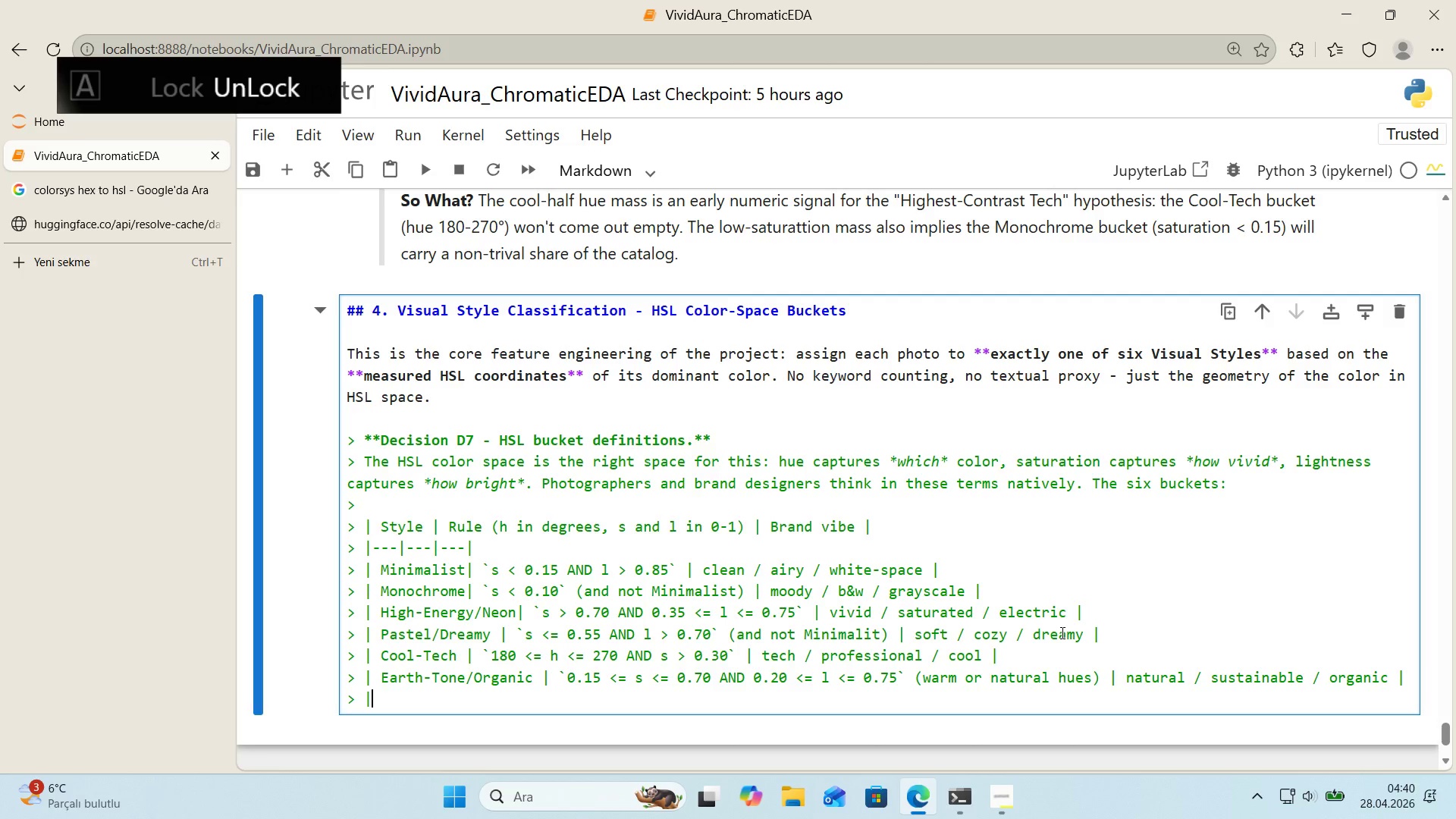 
type( Other )
 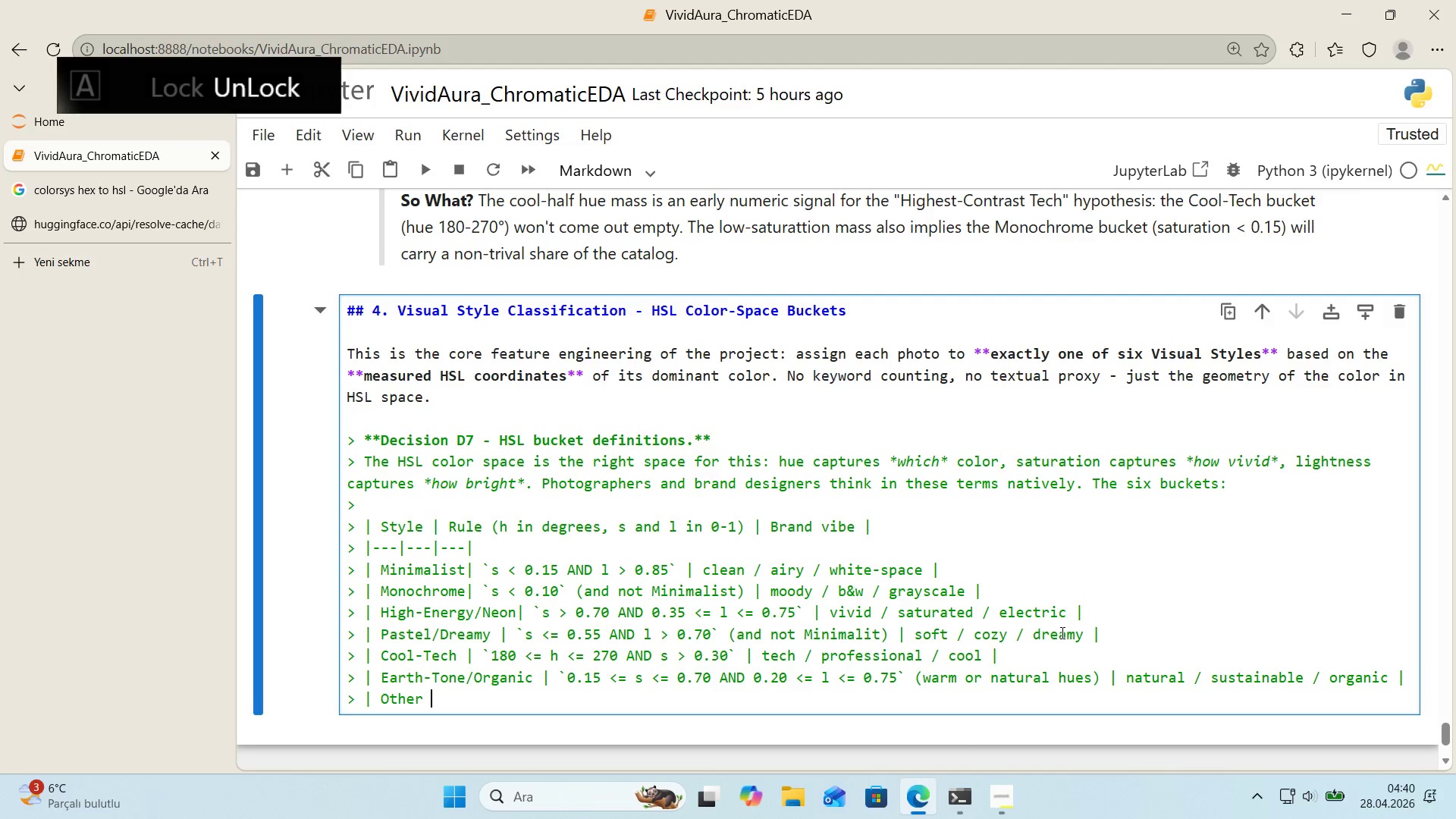 
key(Alt+Control+Minus)
 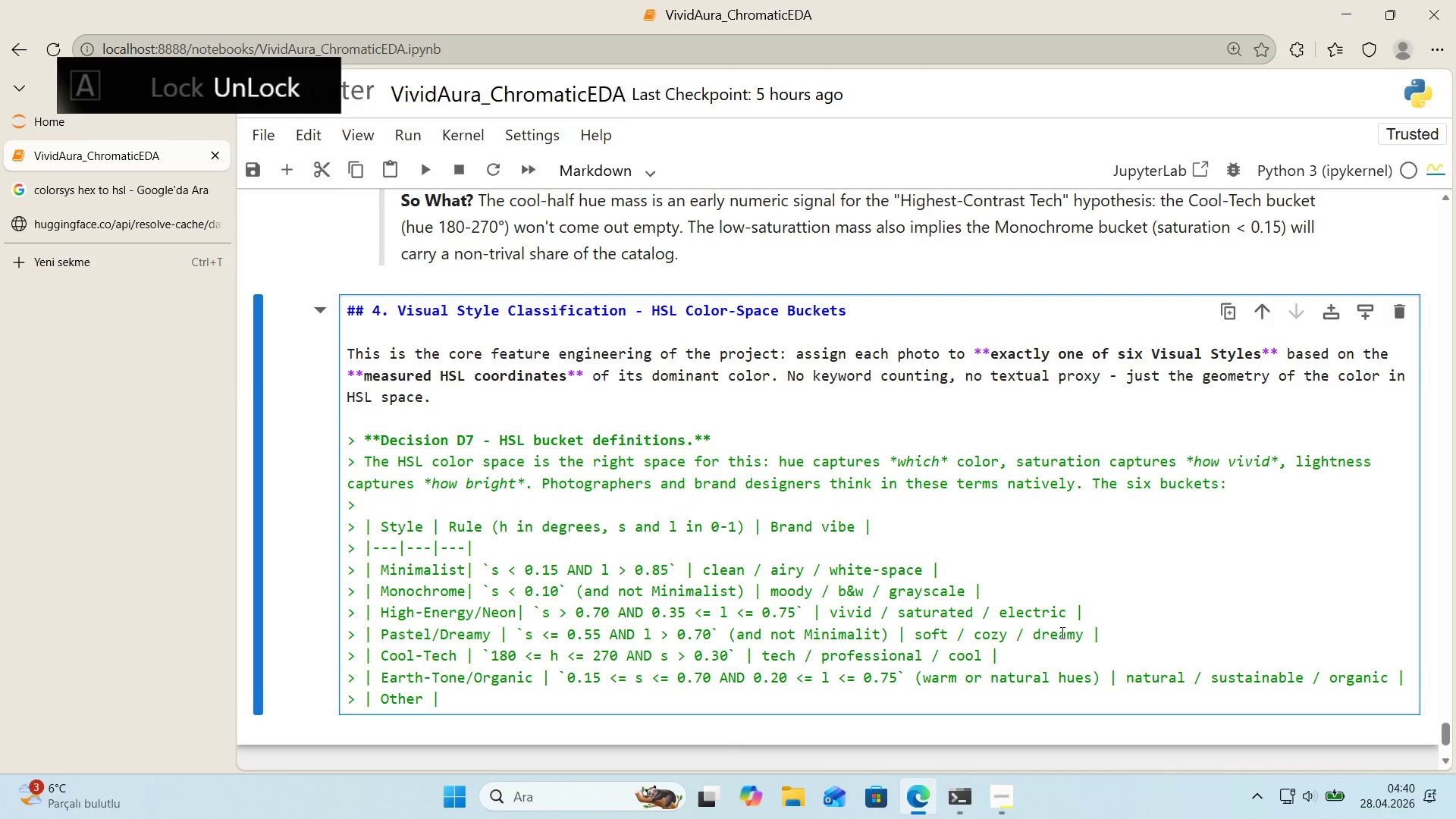 
type( *()
 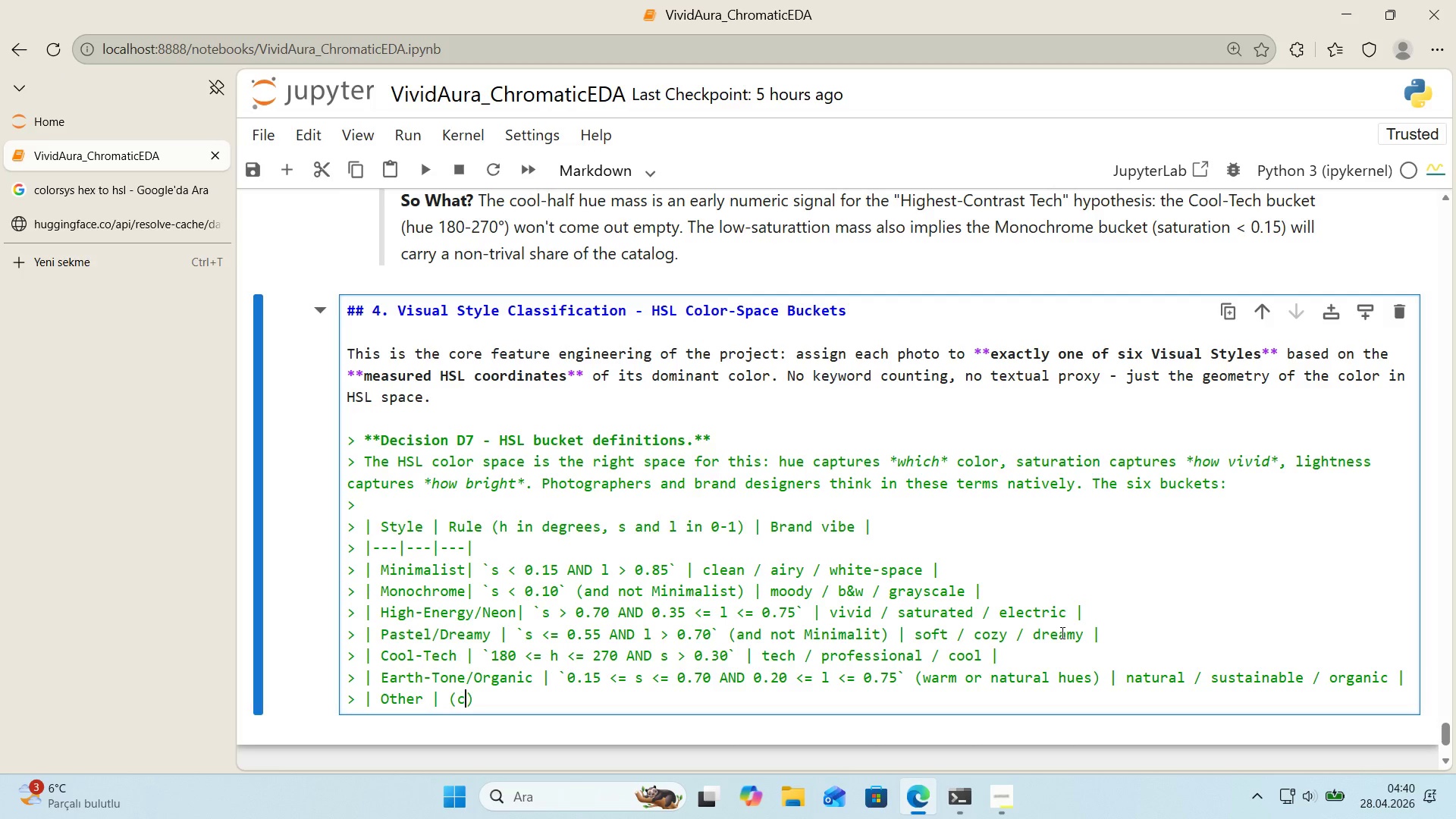 
 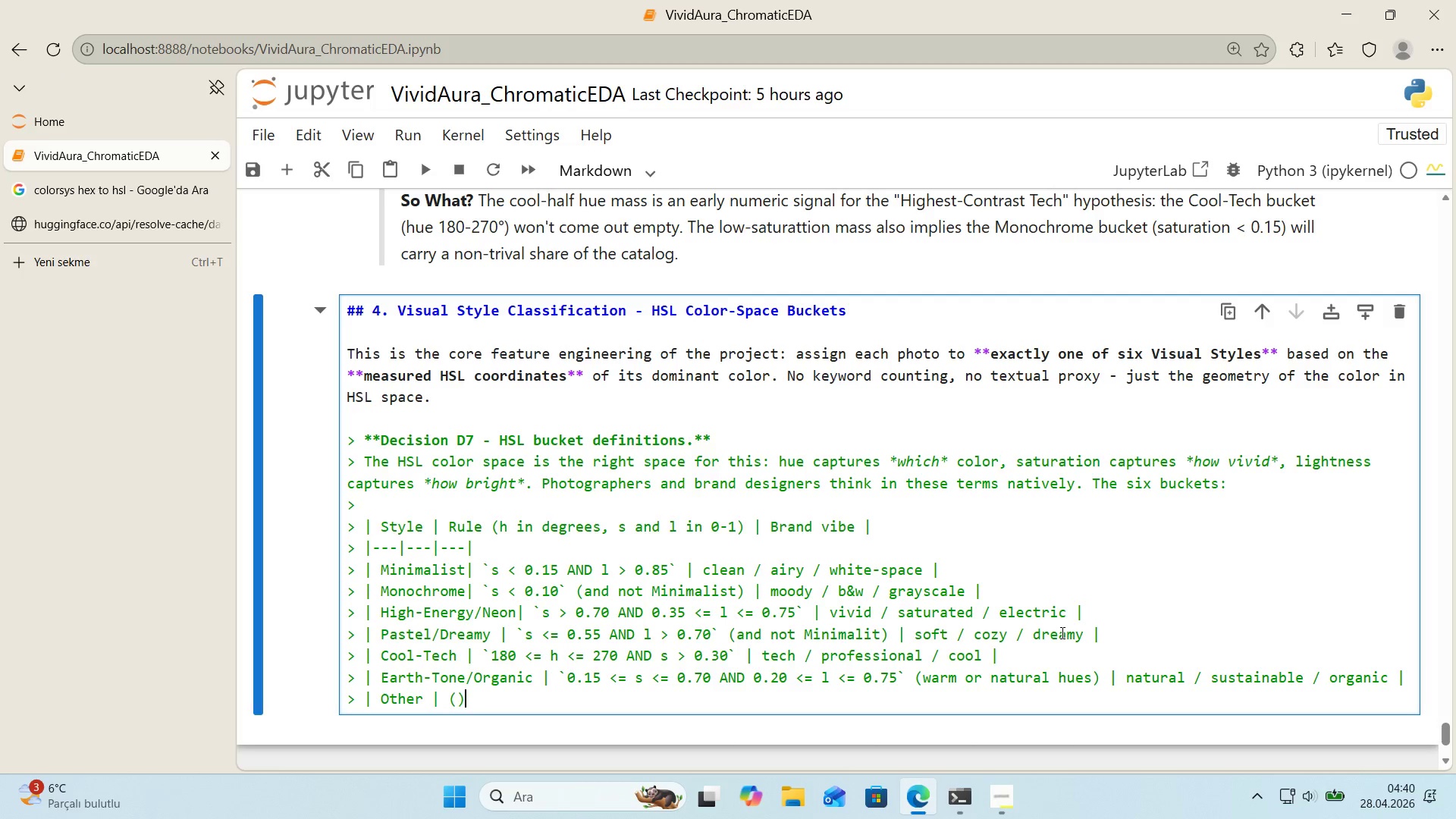 
key(ArrowLeft)
 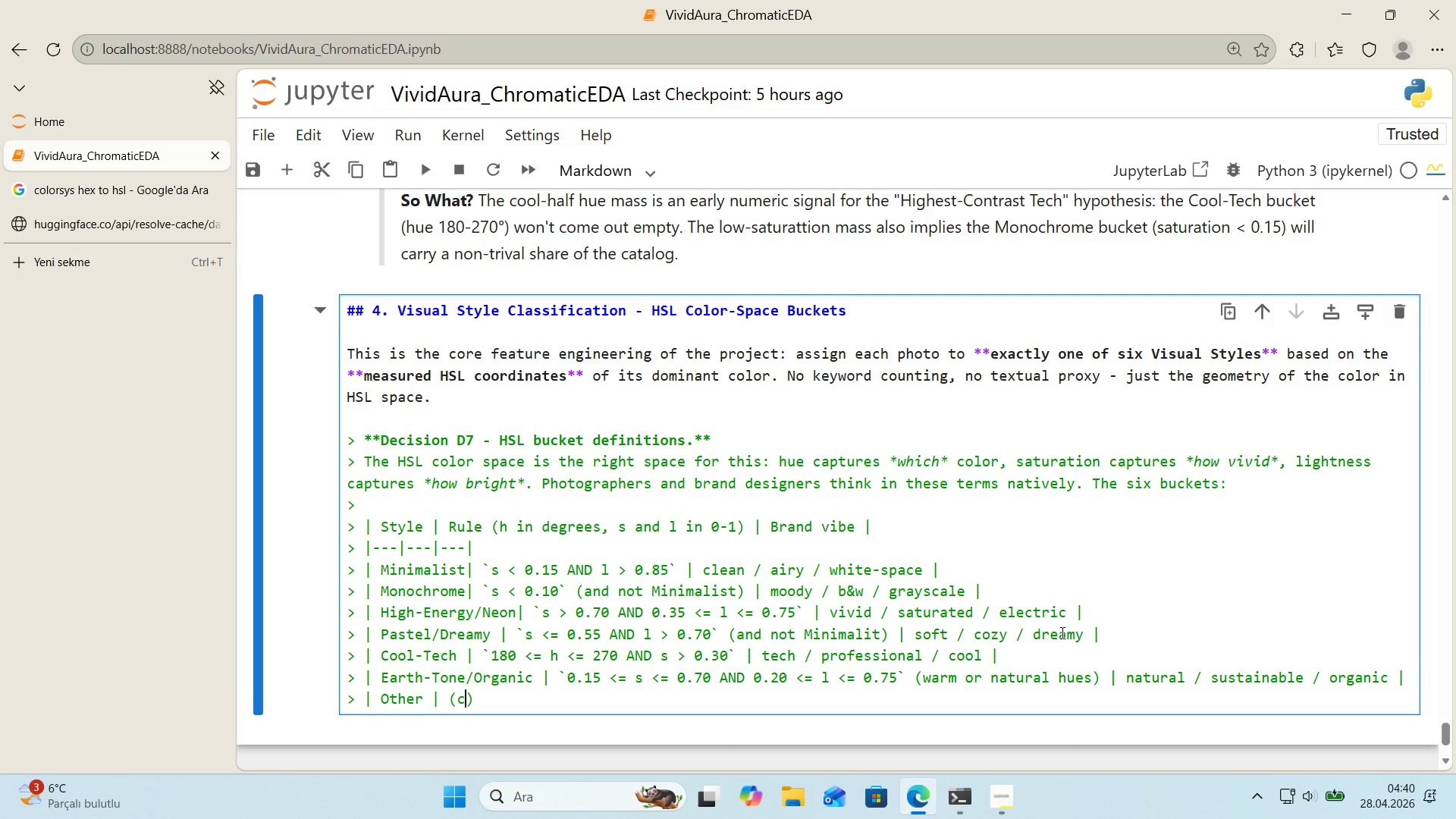 
type(catch-all for edge cases)
 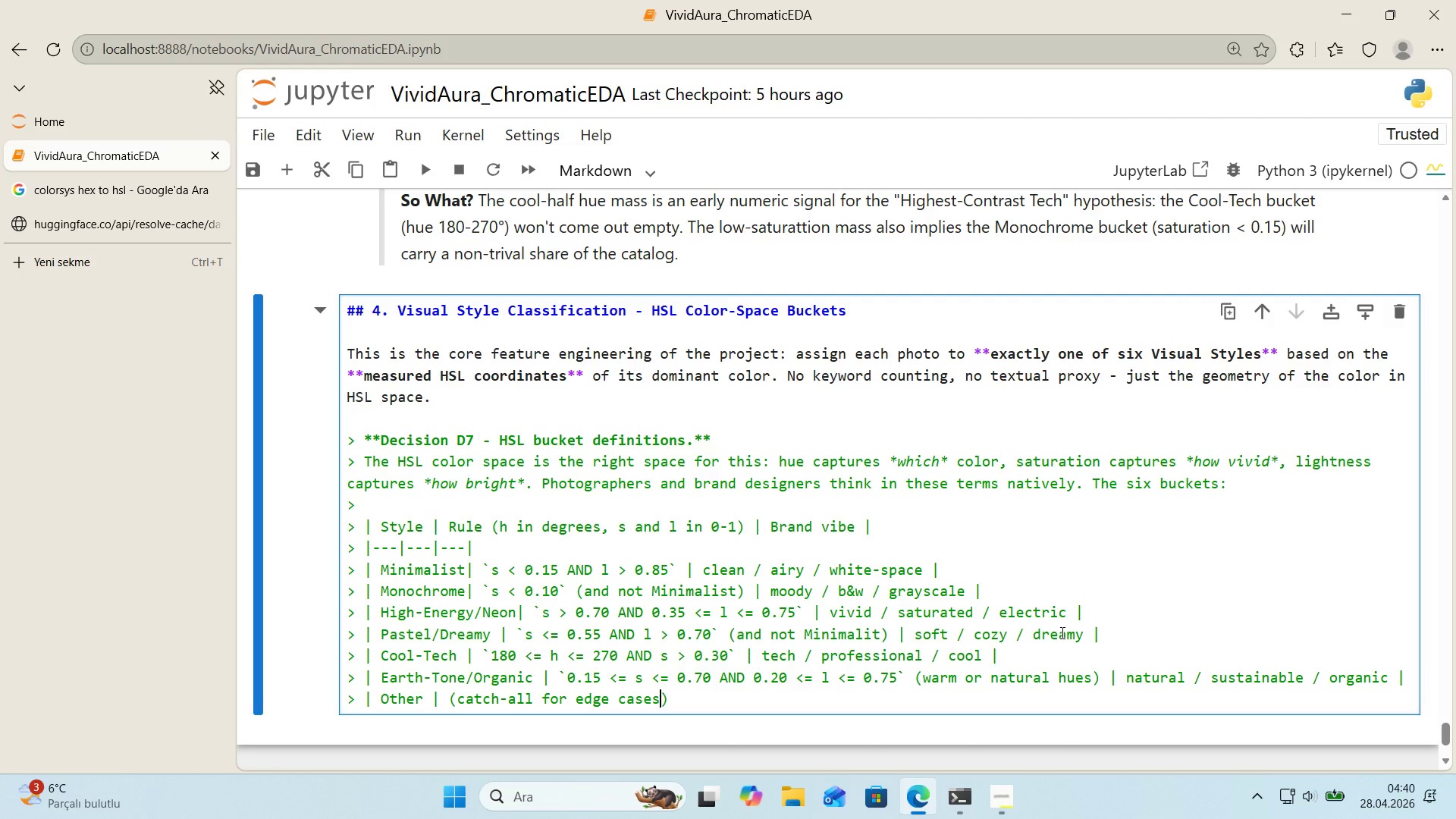 
key(ArrowRight)
 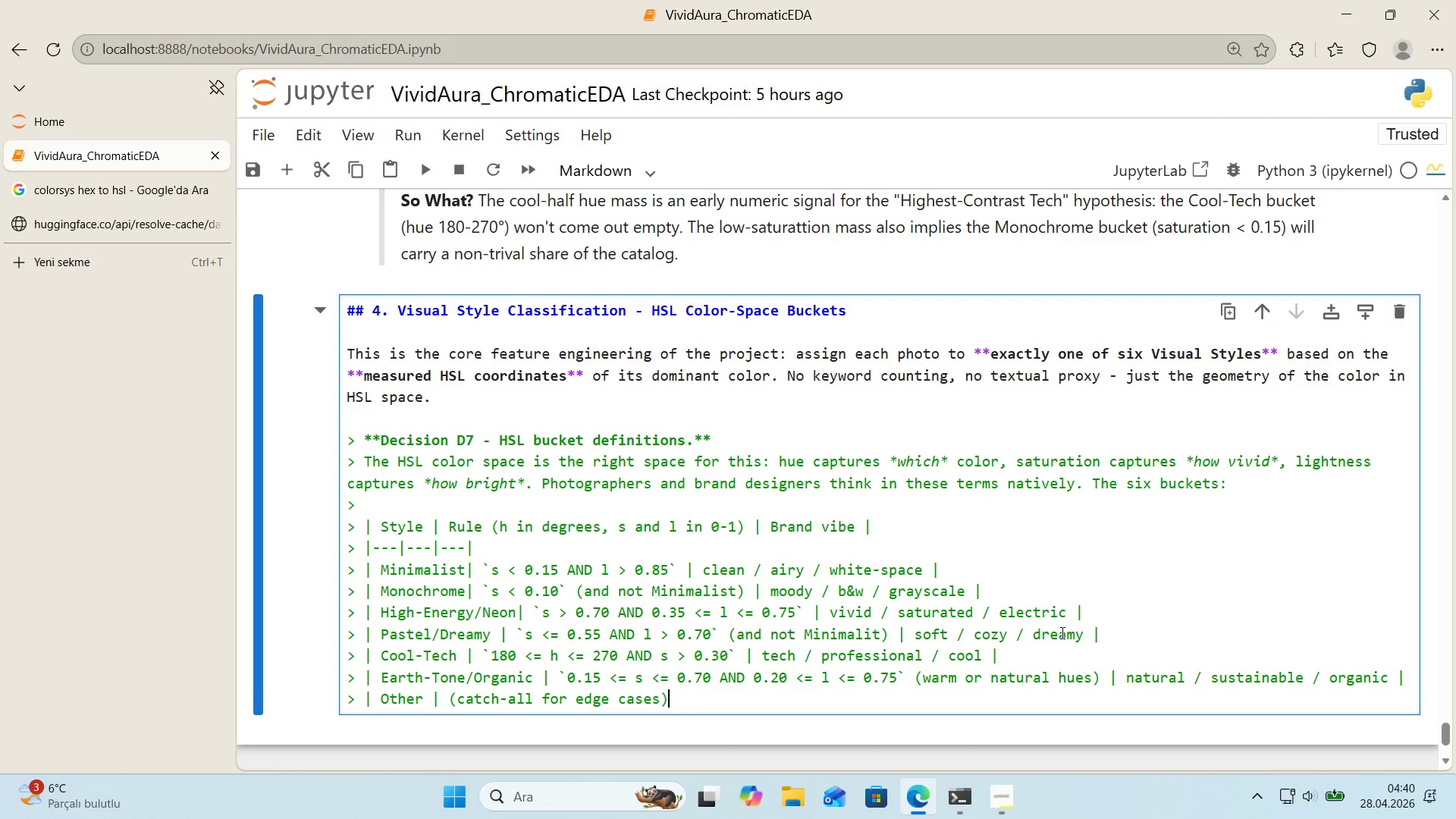 
key(Space)
 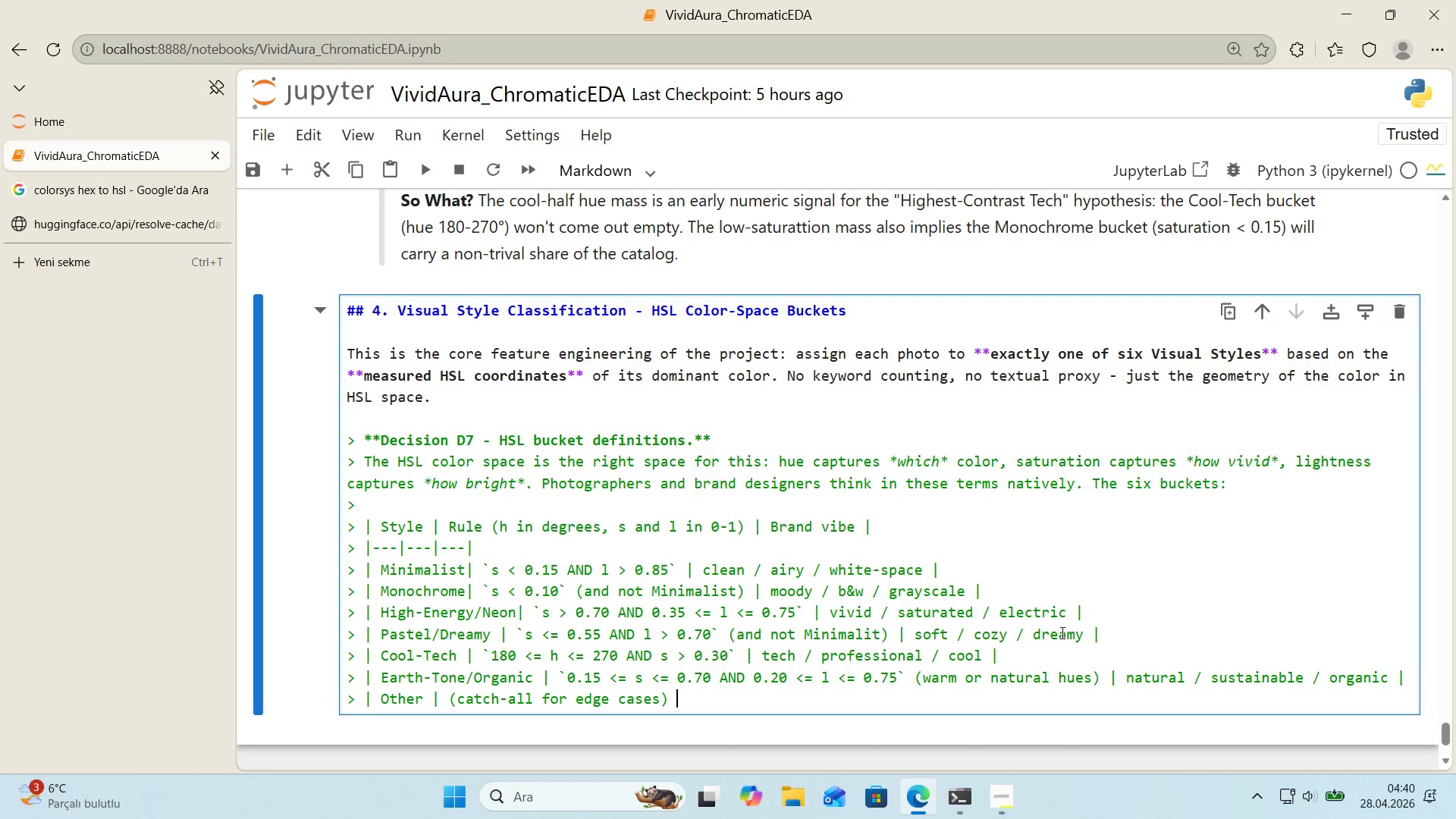 
key(Alt+Control+Minus)
 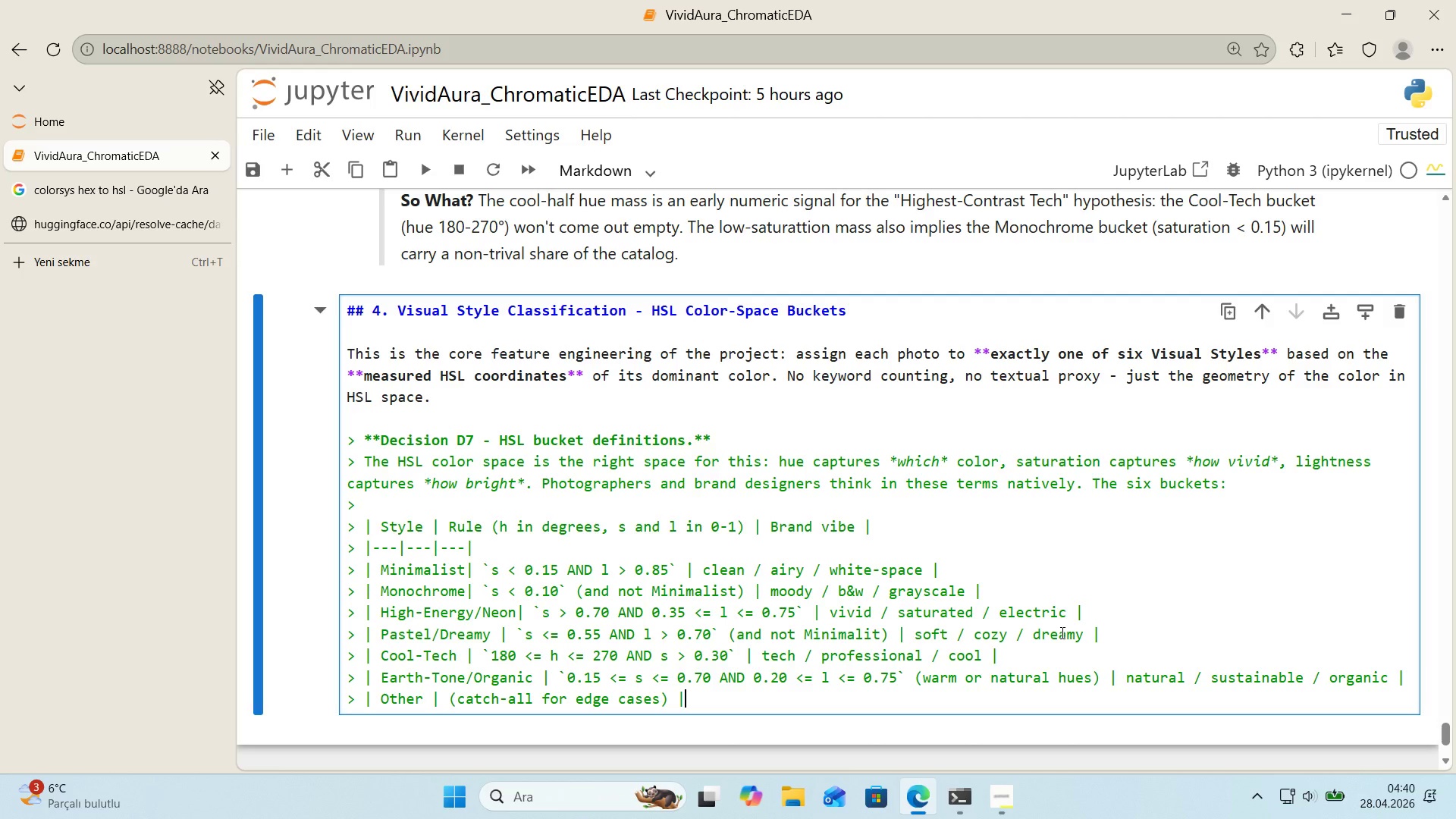 
type( unclass'f'ed )
 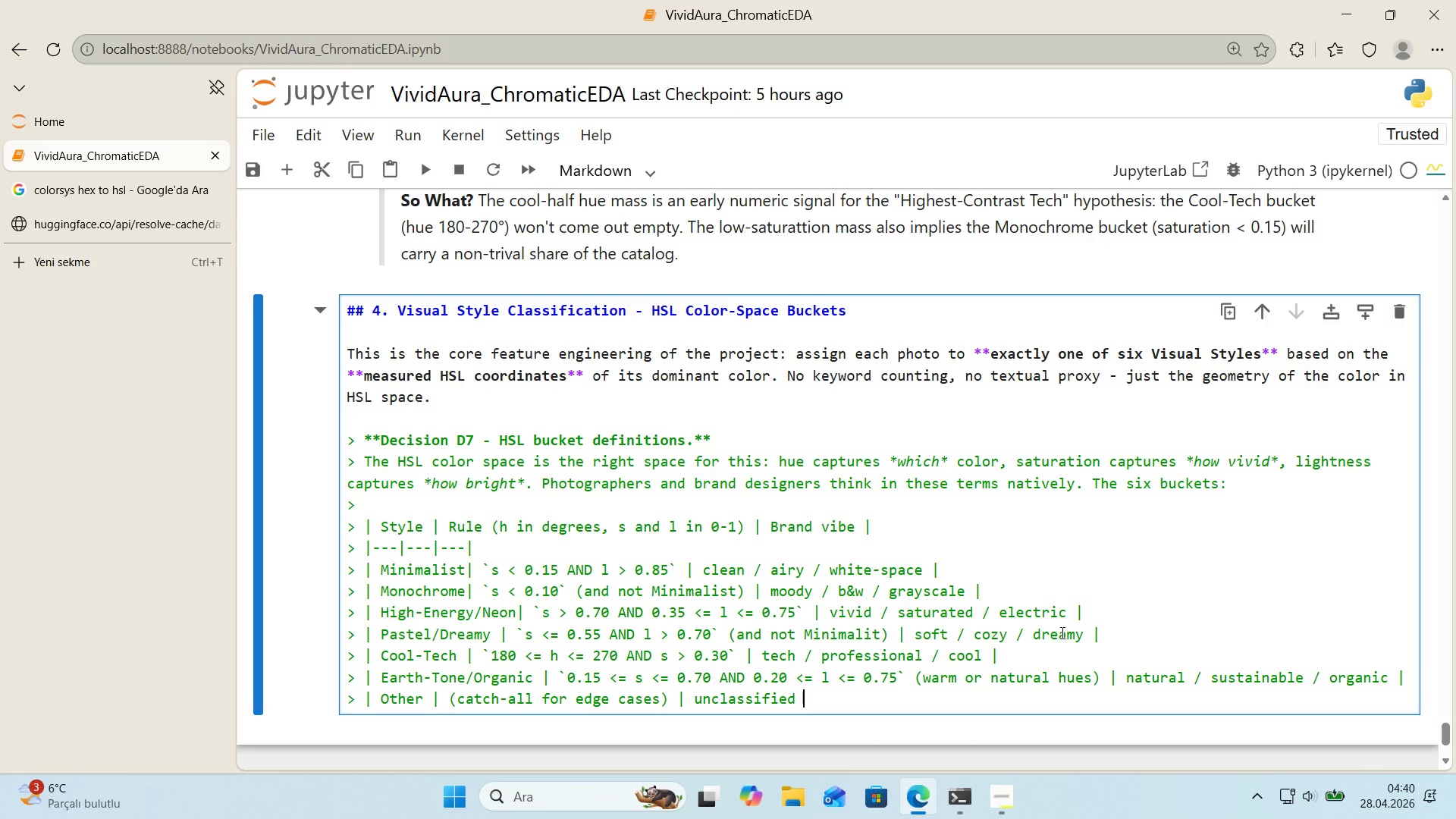 
key(Alt+Control+AltRight)
 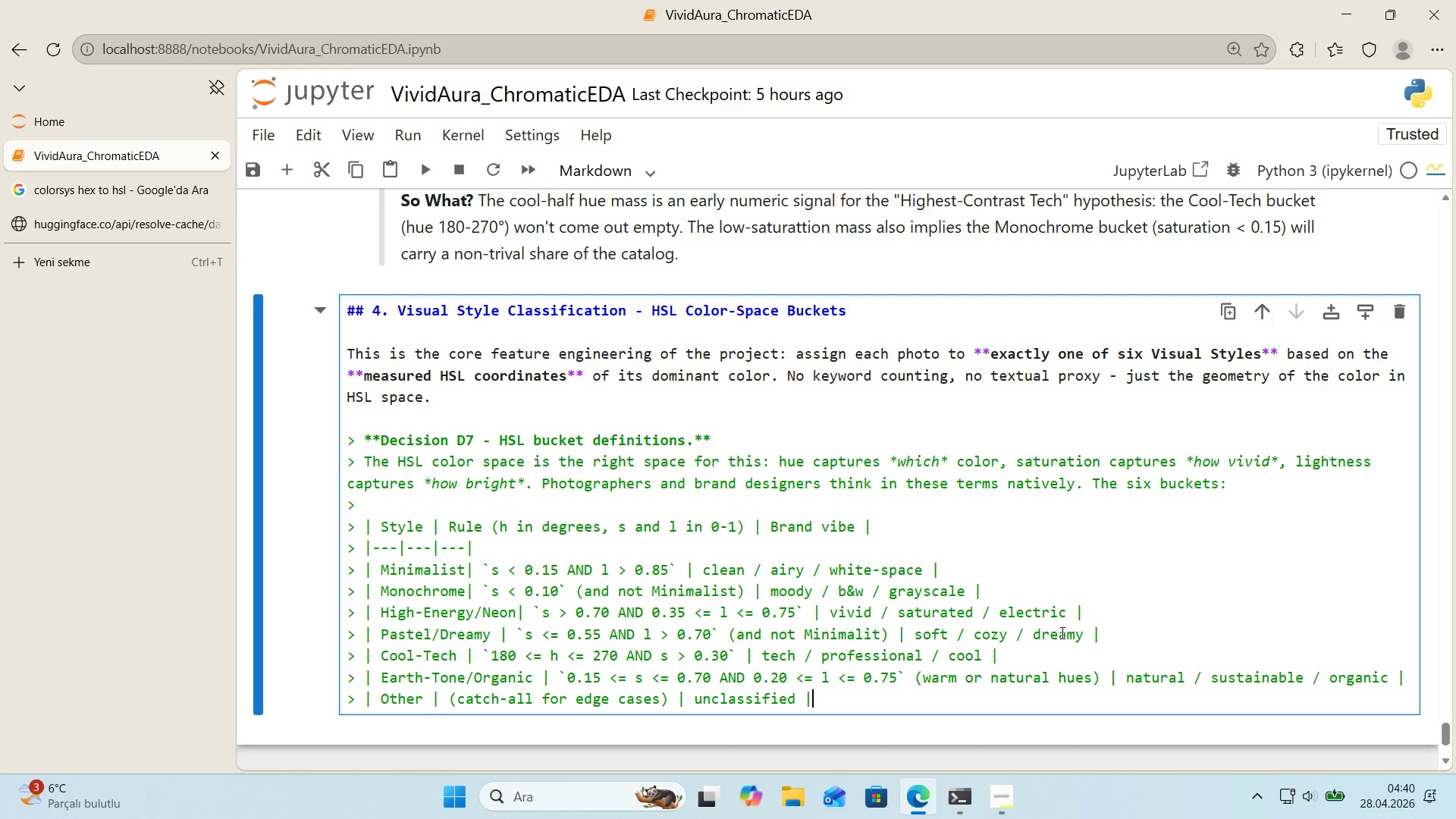 
key(Control+ControlLeft)
 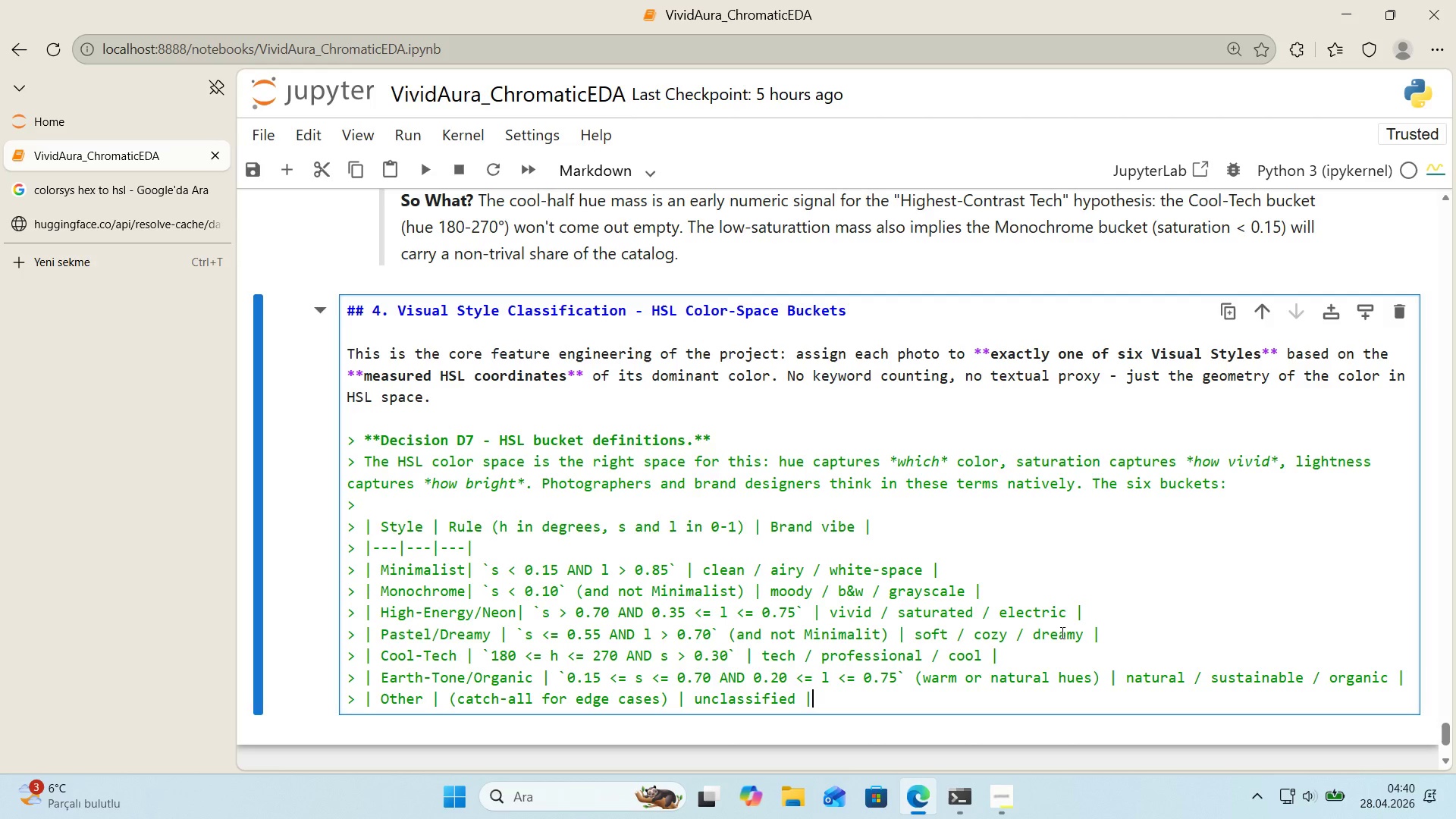 
key(Alt+Control+Minus)
 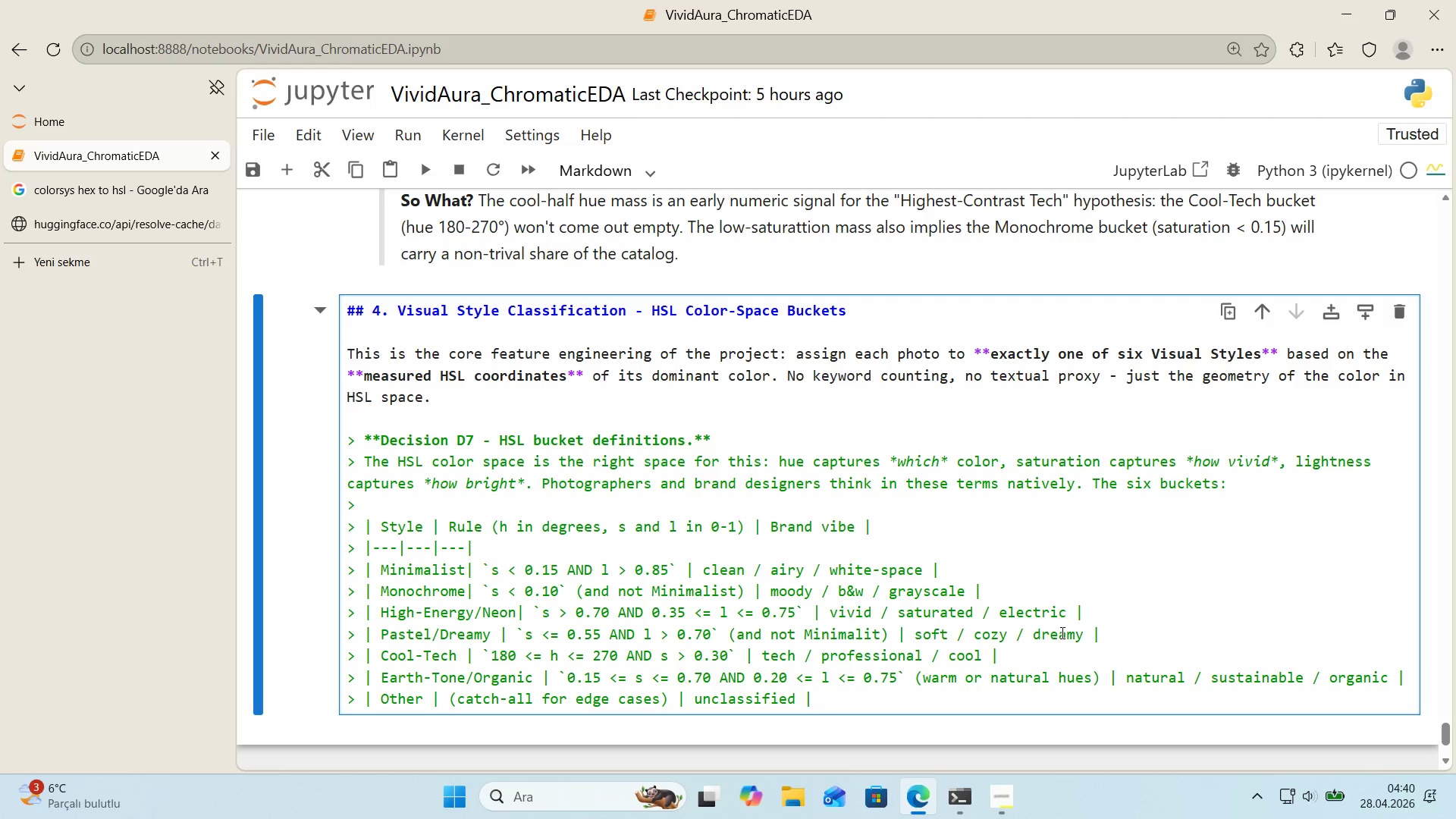 
key(Enter)
 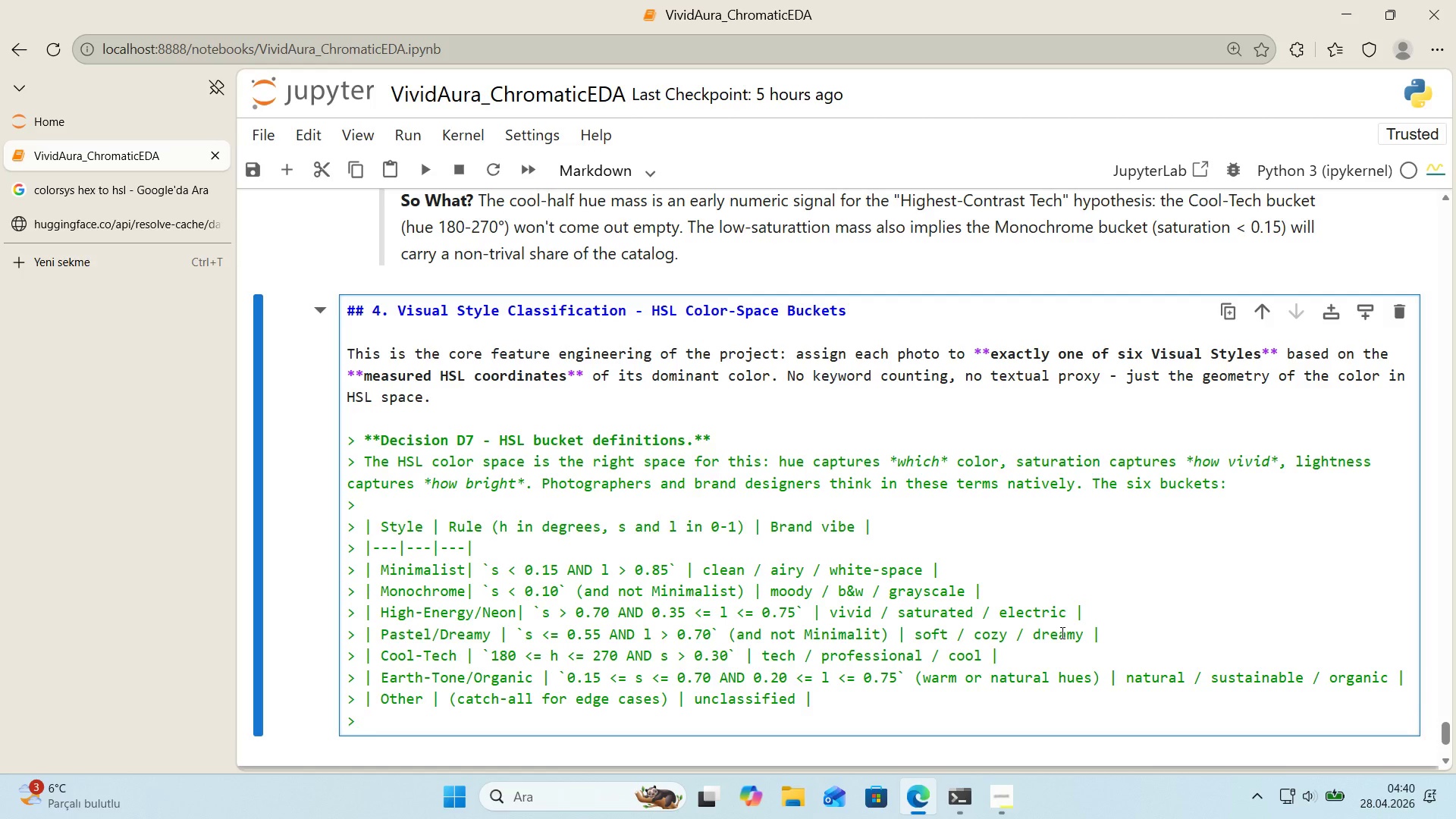 
key(Enter)
 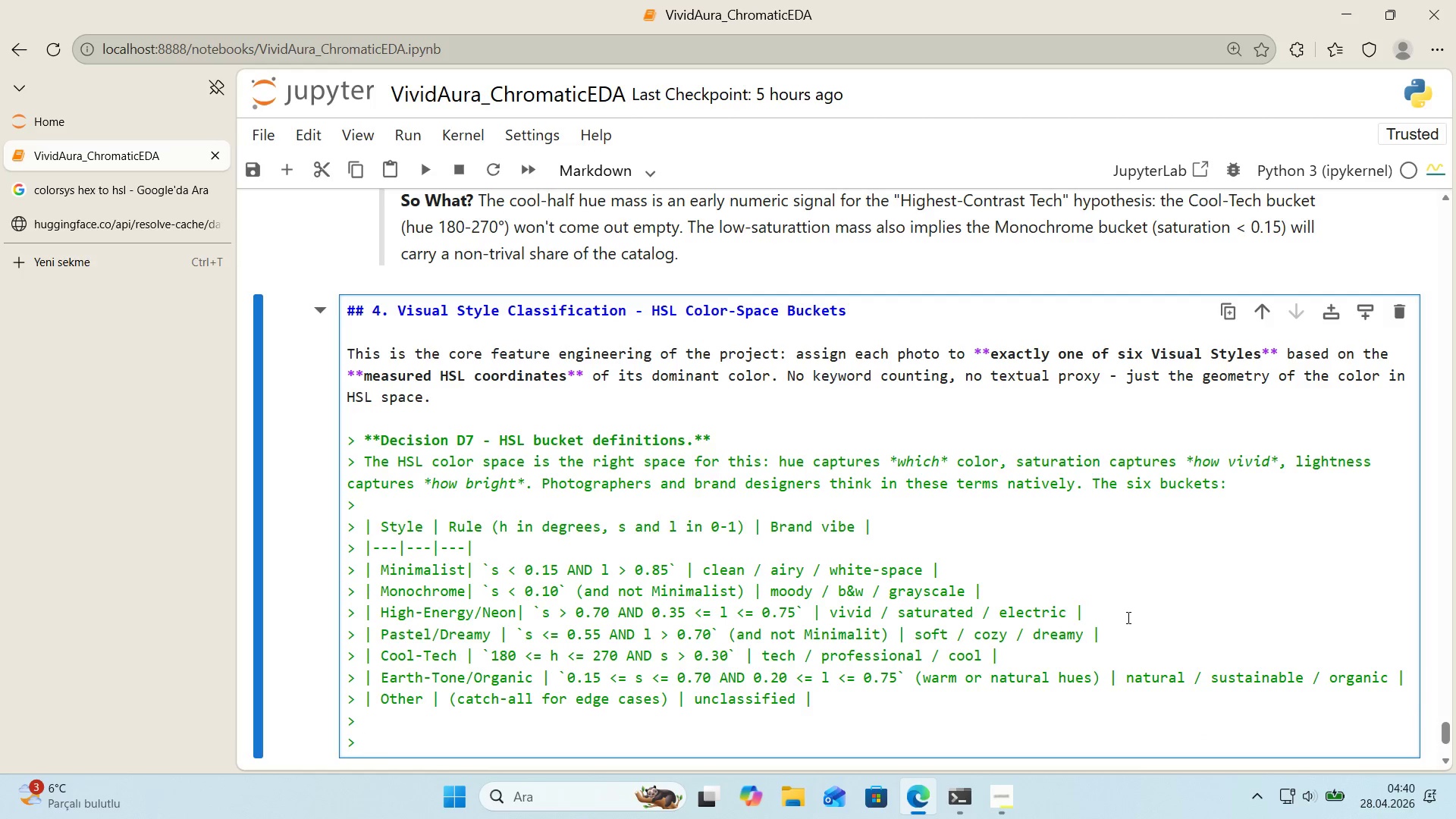 
key(CapsLock)
 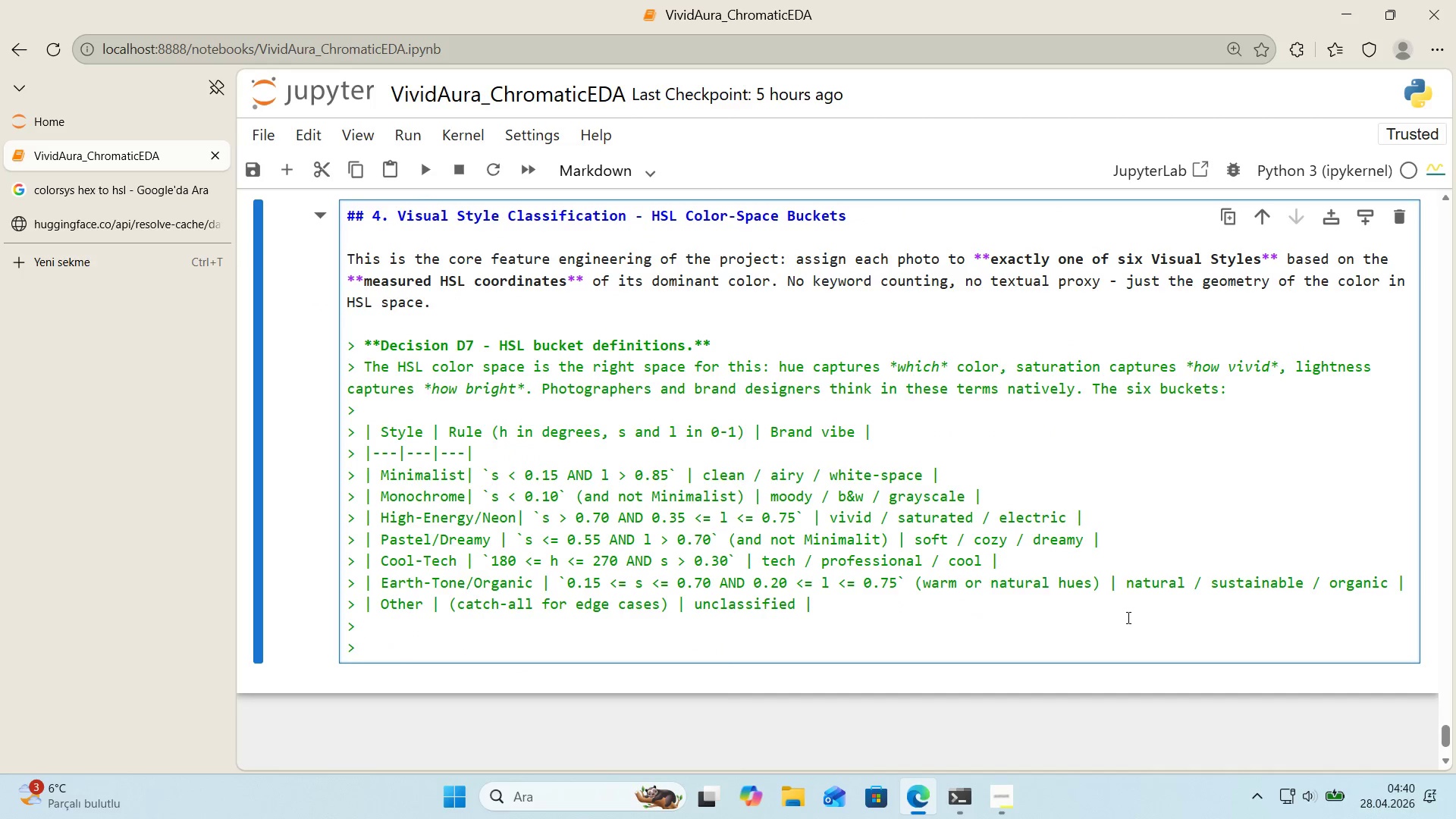 
scroll: coordinate [1127, 617], scroll_direction: down, amount: 1.0
 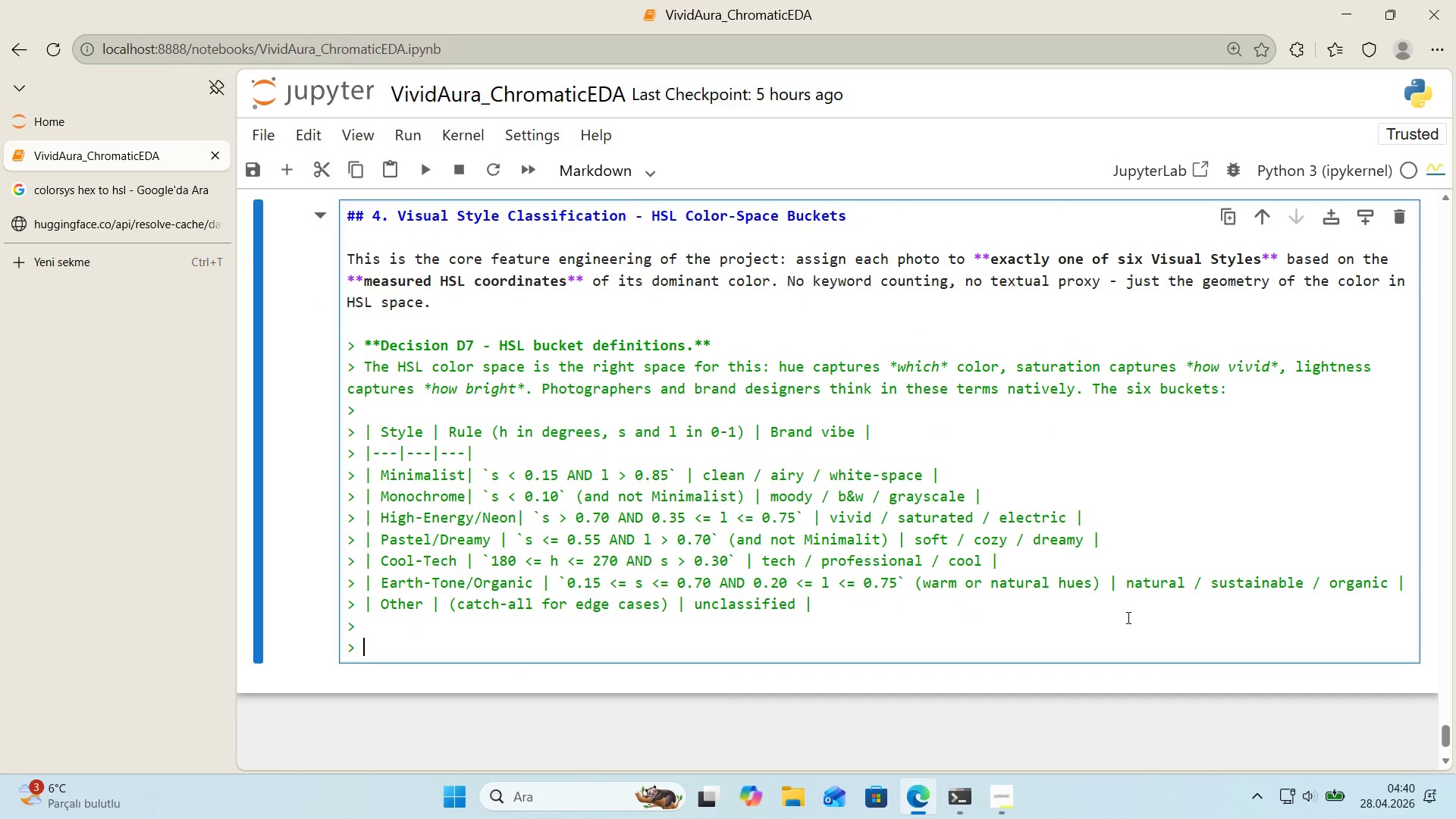 
type(THe)
key(Backspace)
key(Backspace)
type(he buckets are evaluated **pr'or'ty)
 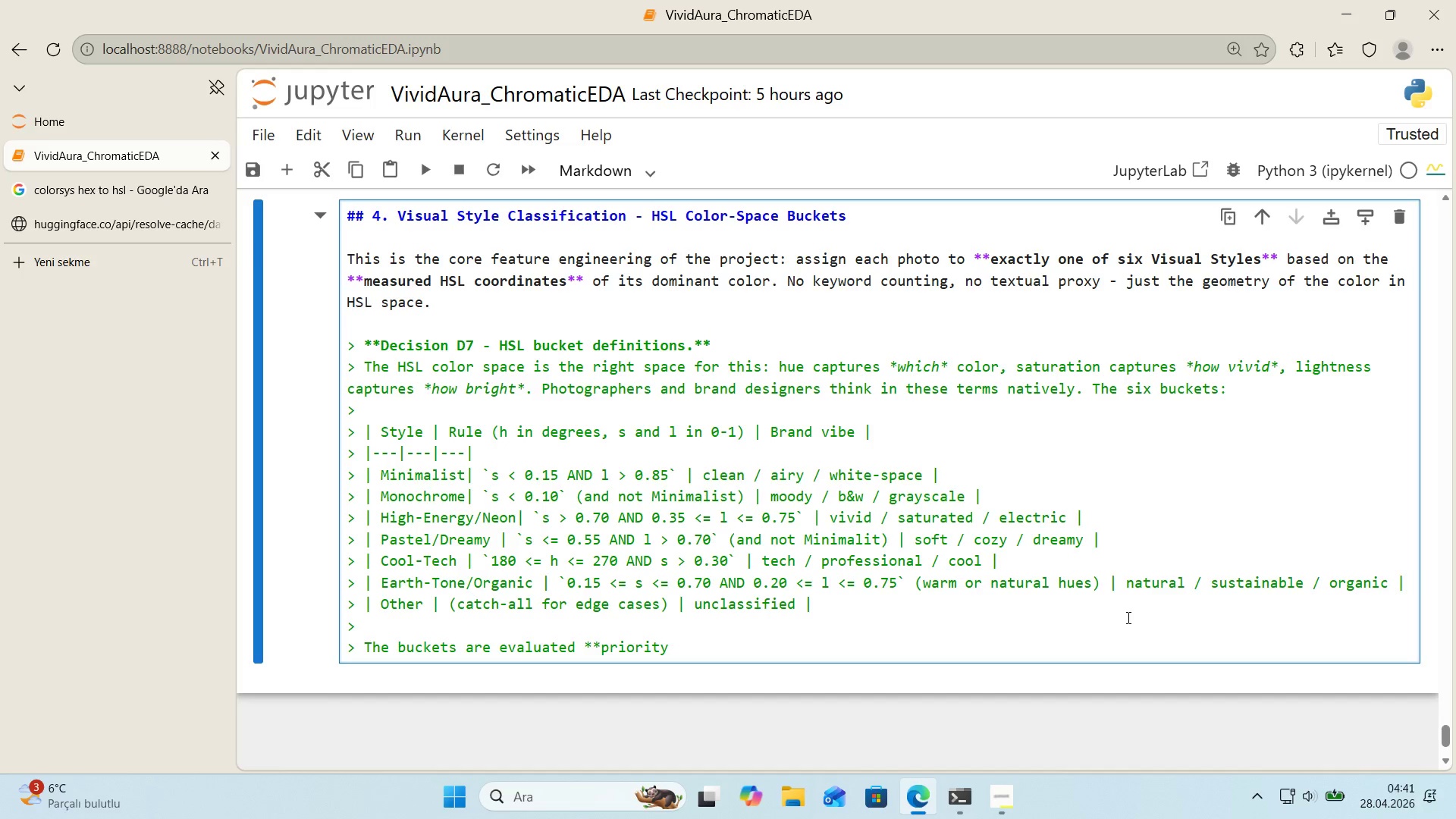 
key(ArrowLeft)
 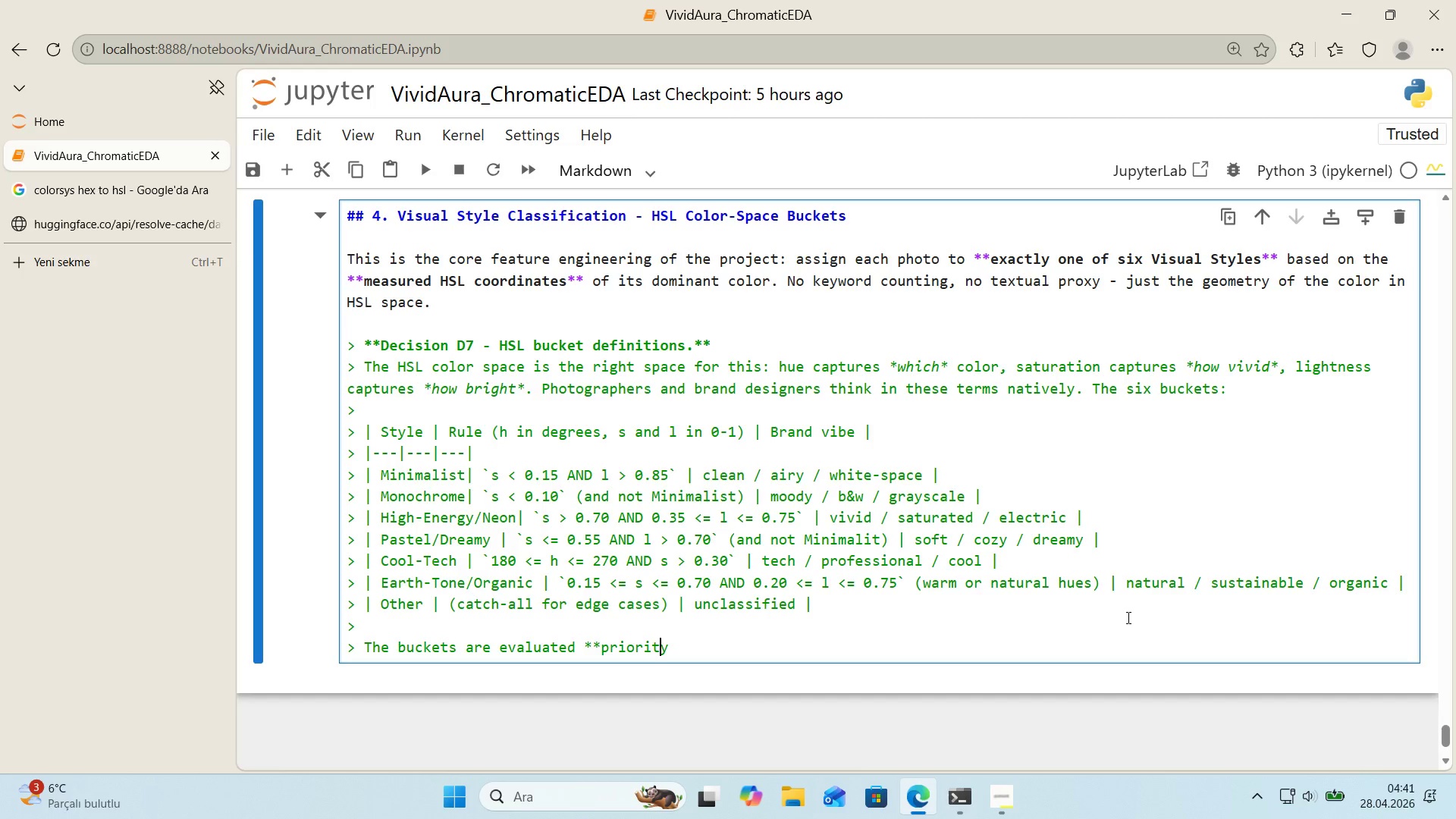 
key(ArrowLeft)
 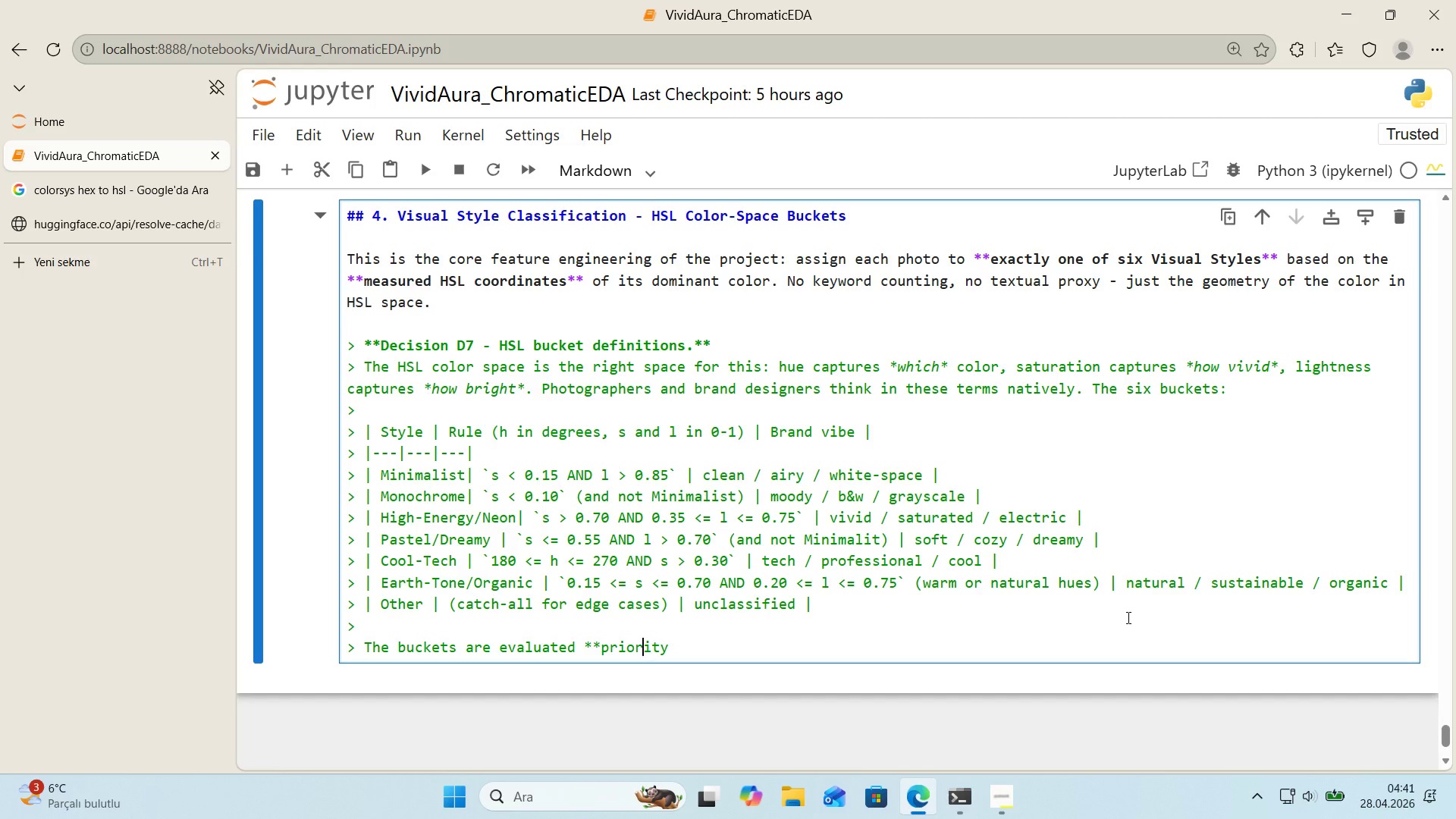 
key(ArrowLeft)
 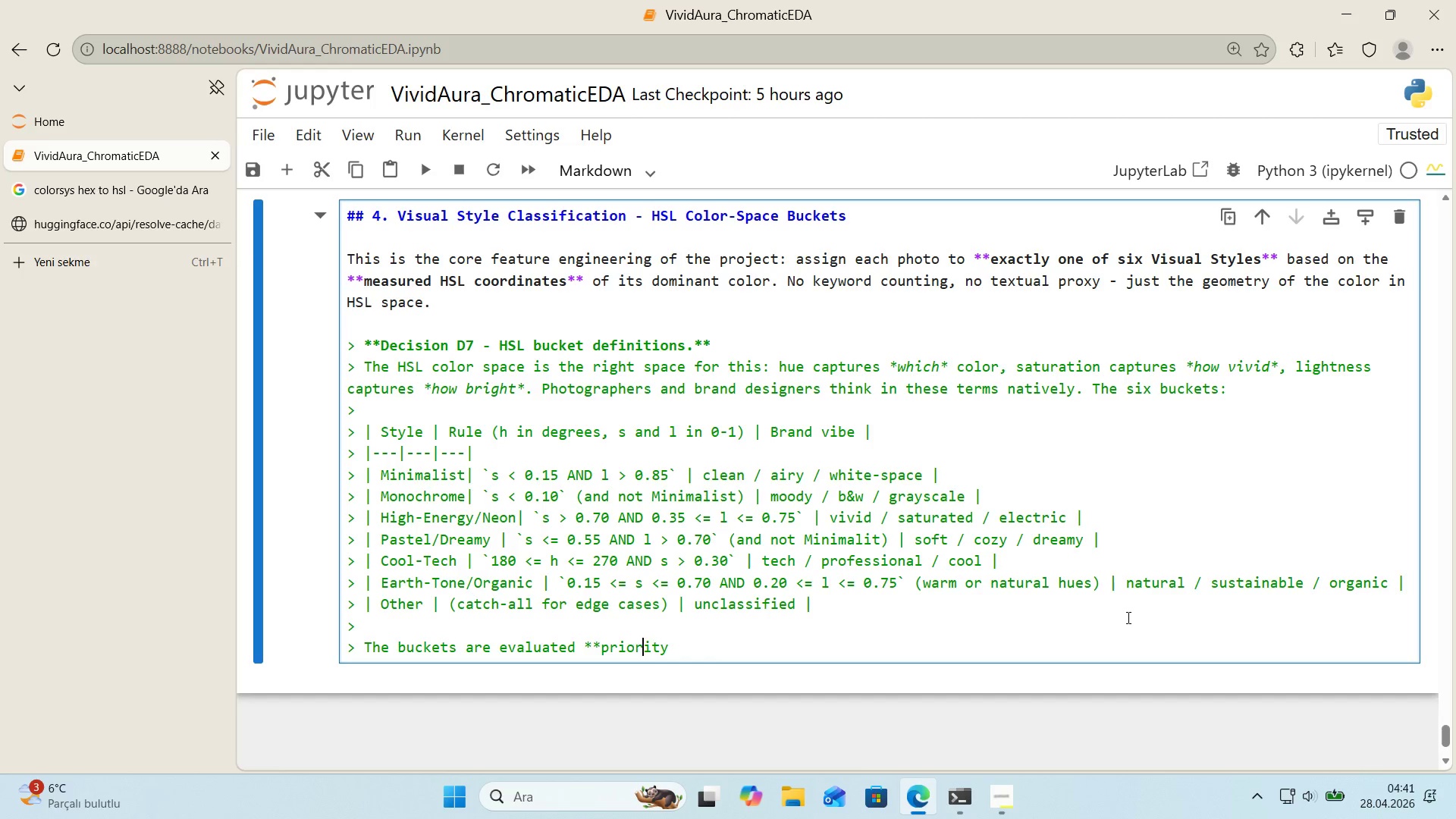 
key(ArrowLeft)
 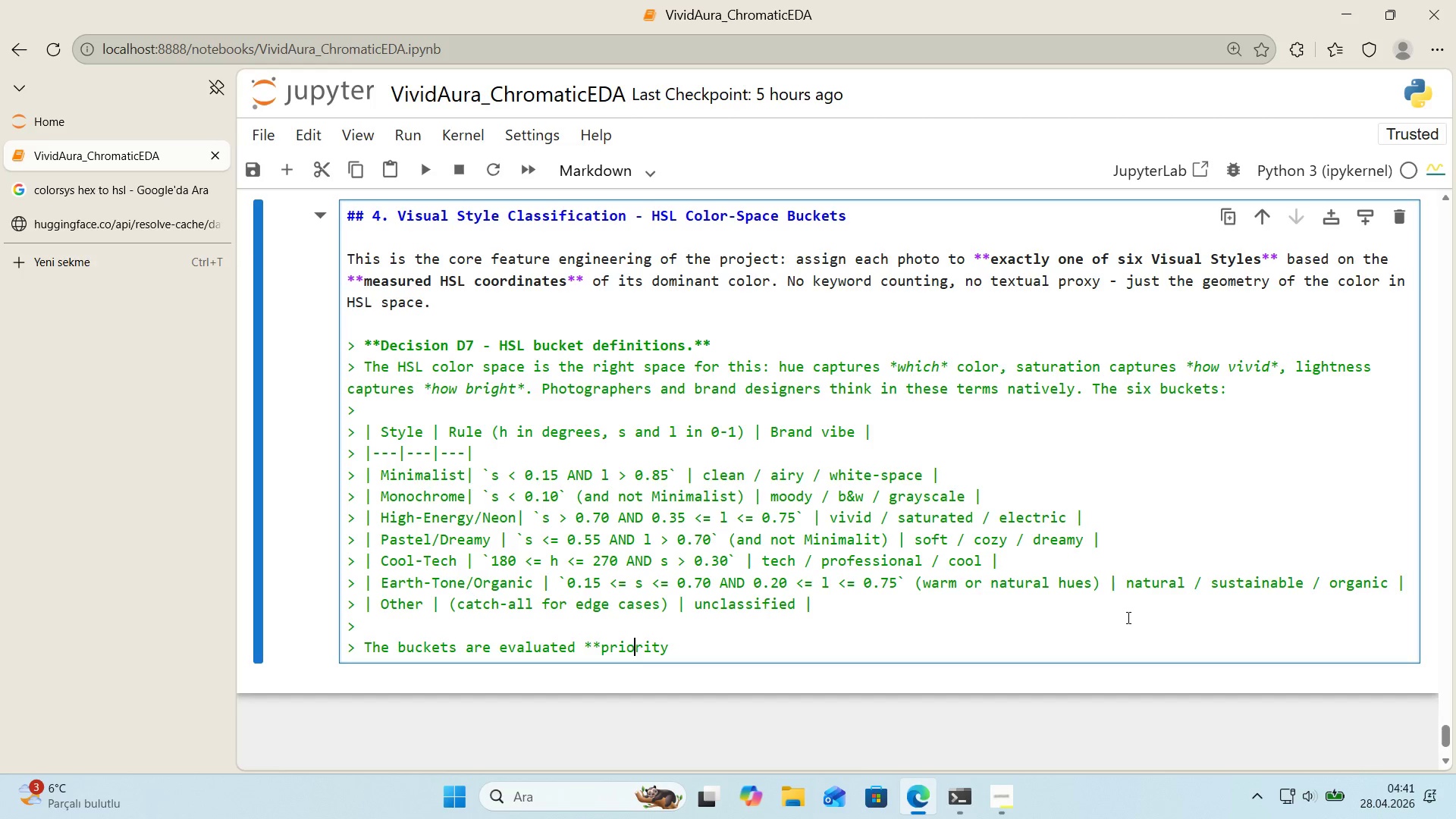 
key(ArrowLeft)
 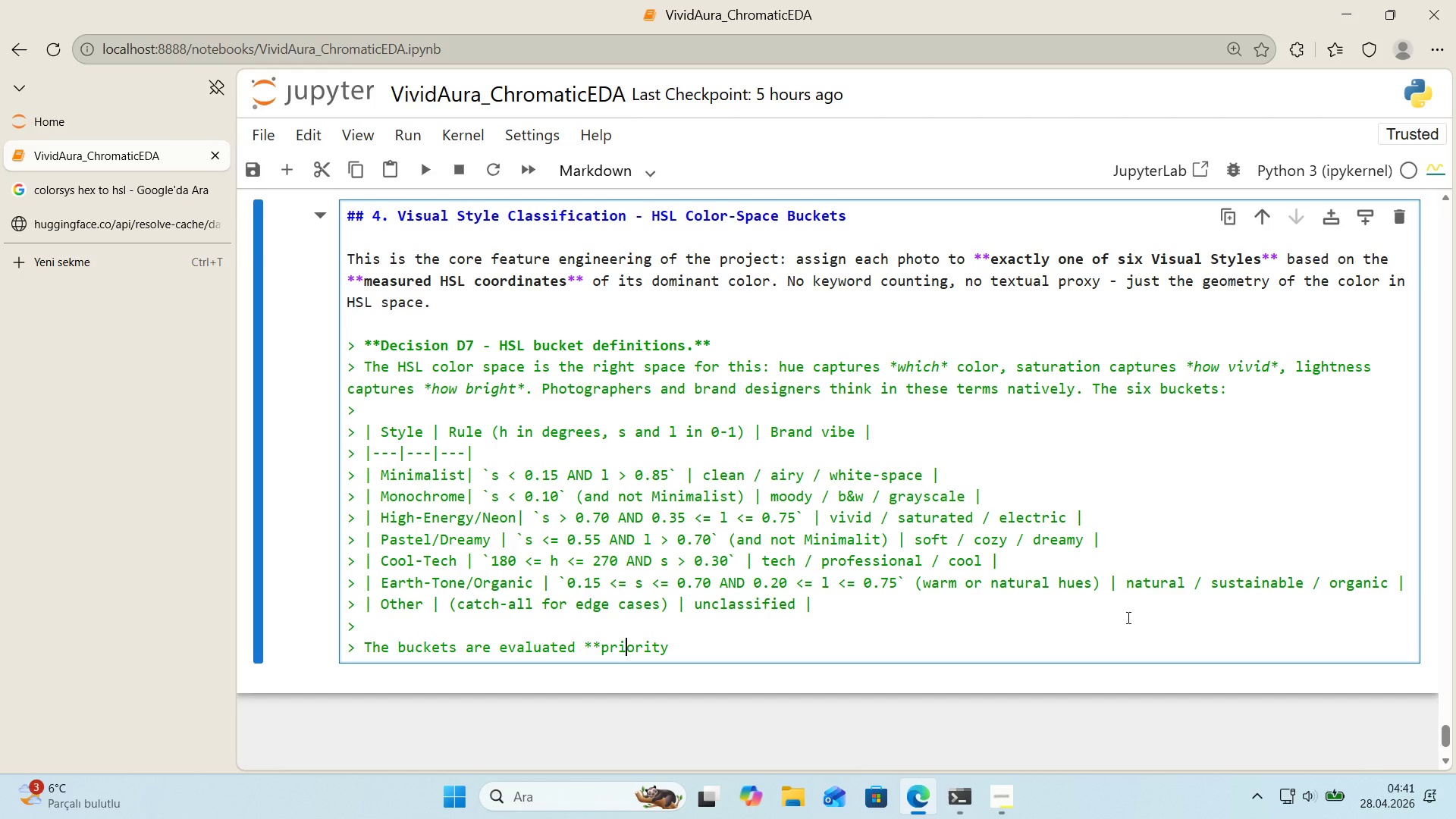 
key(ArrowLeft)
 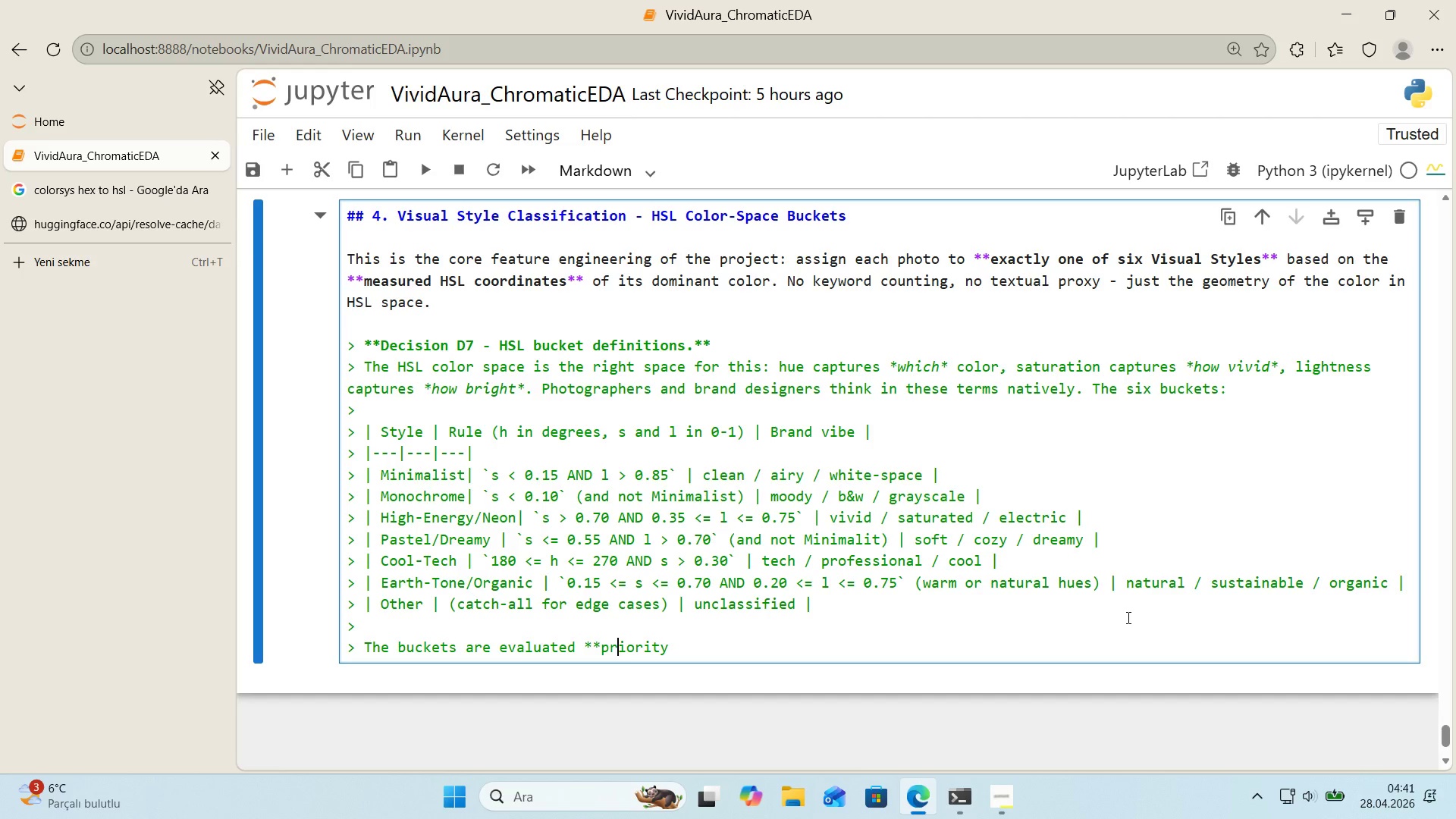 
key(ArrowLeft)
 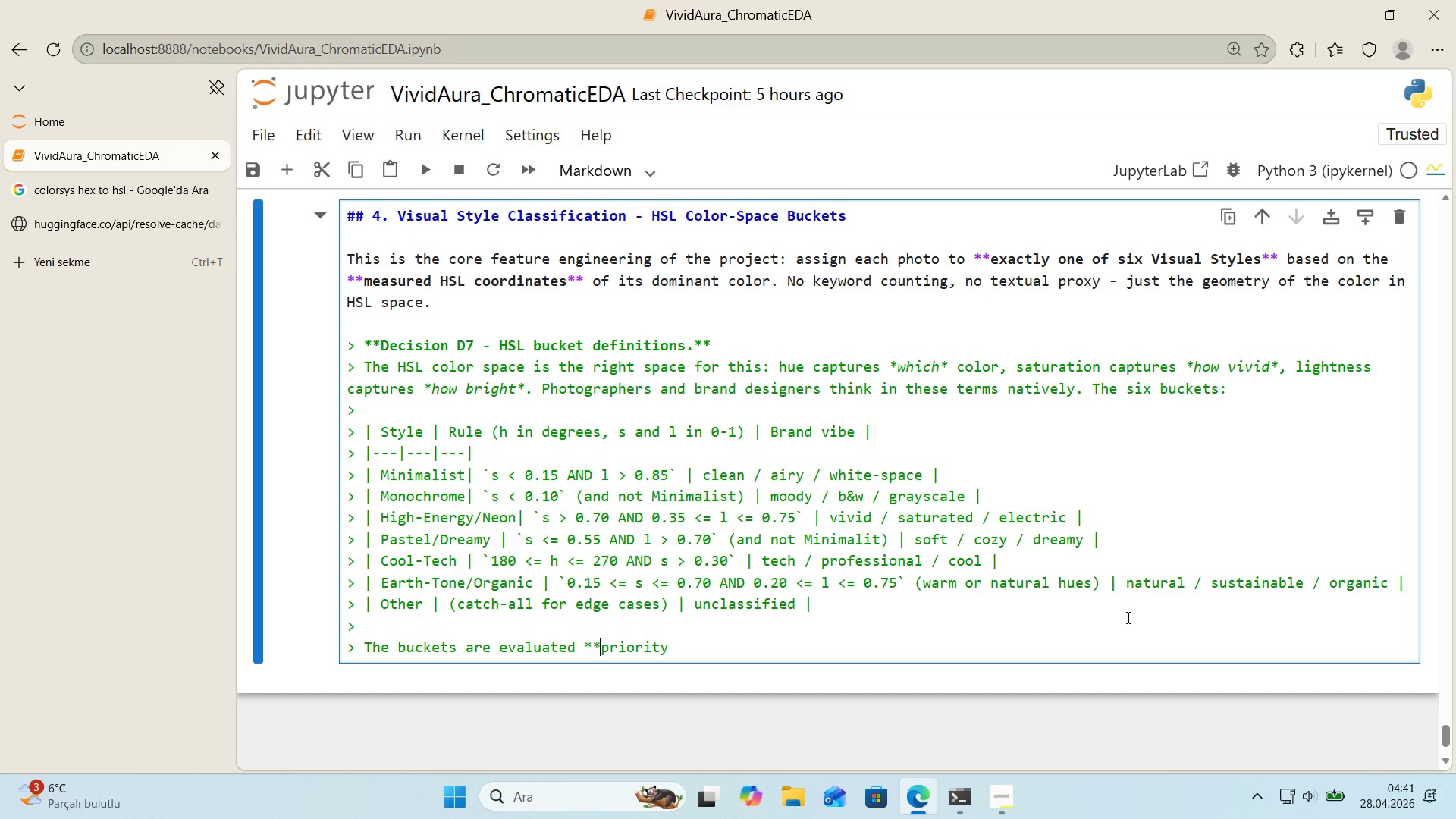 
key(ArrowLeft)
 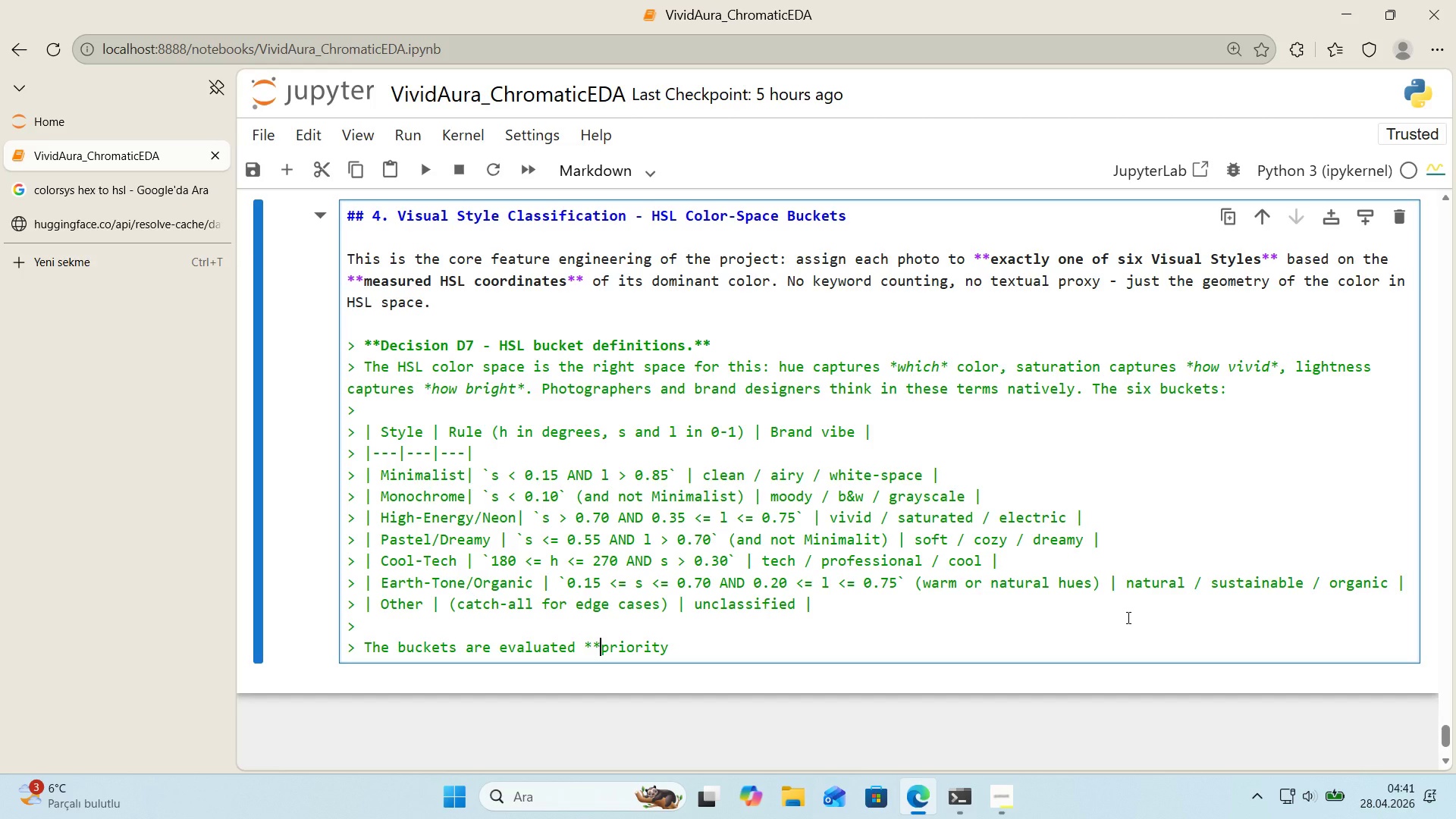 
key(Quote)
 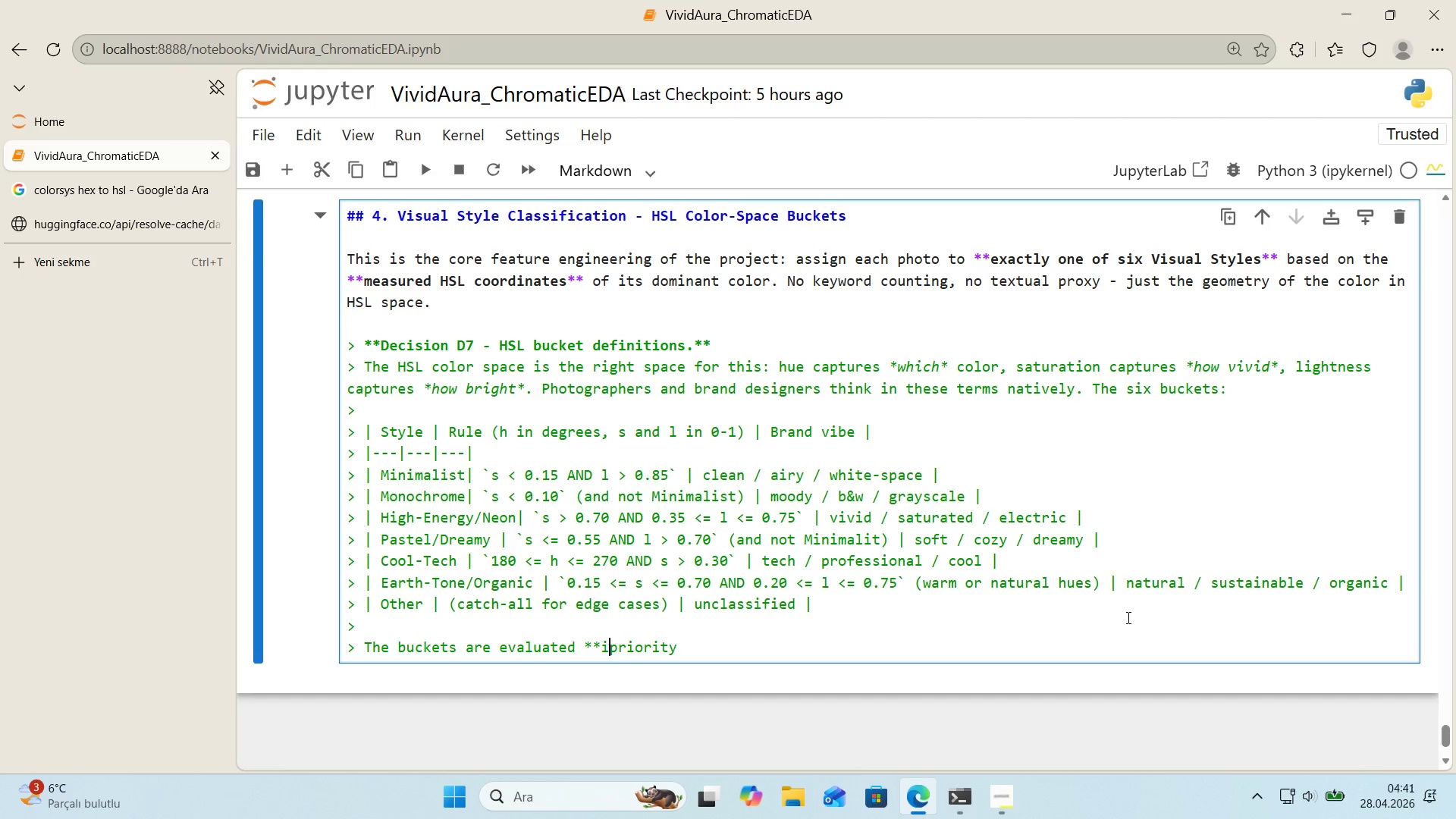 
key(N)
 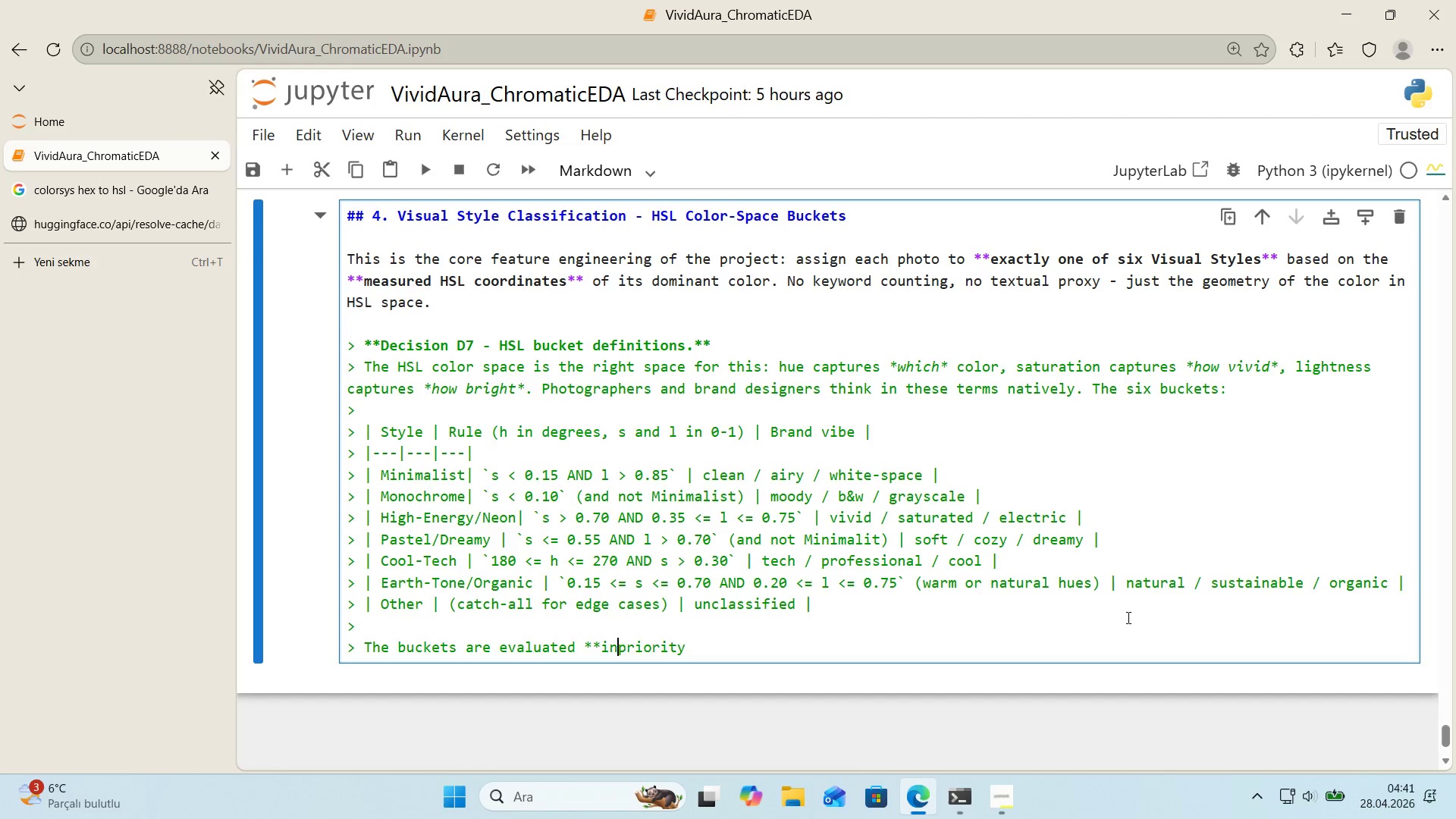 
key(Space)
 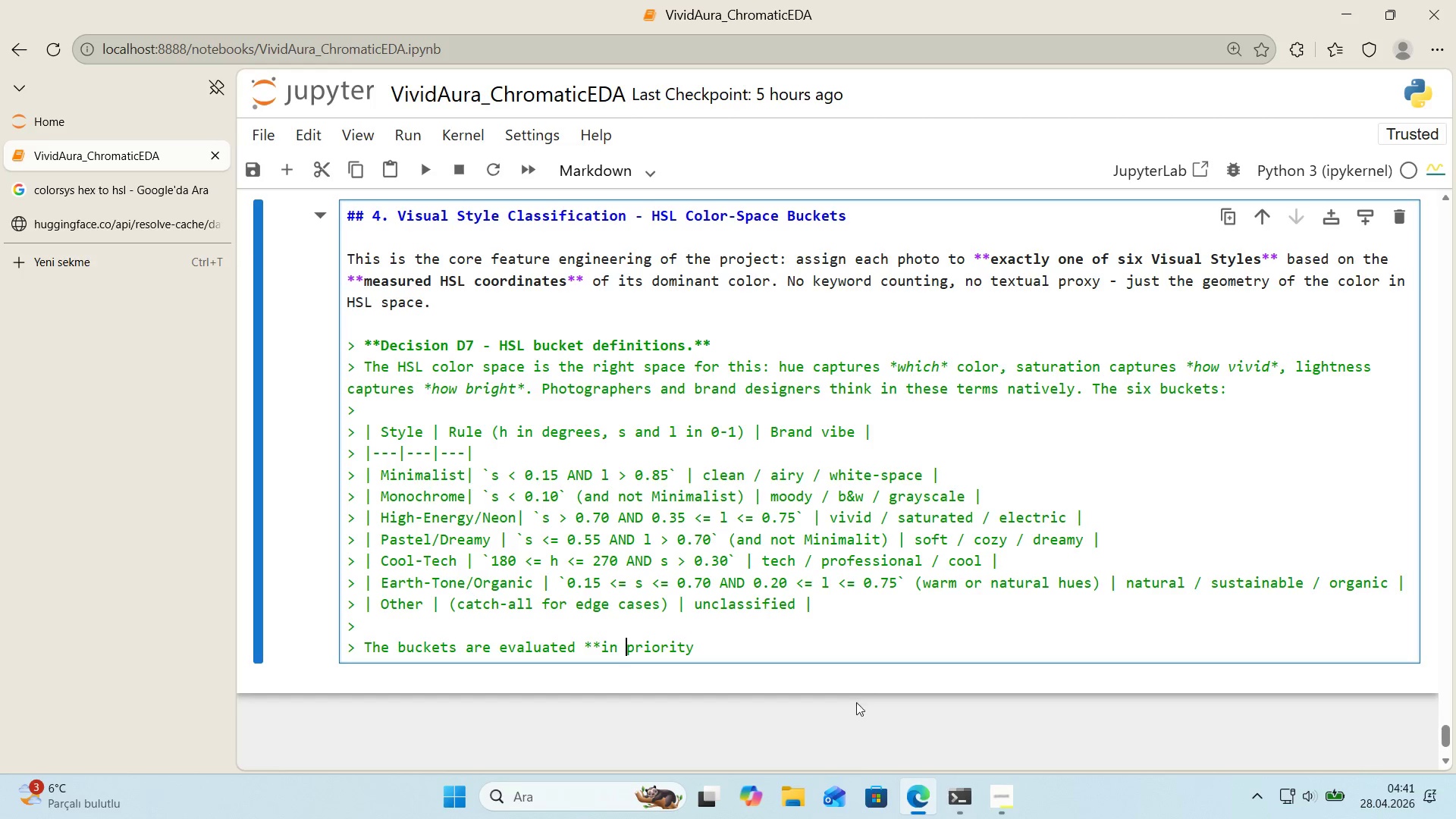 
type( order** *()
 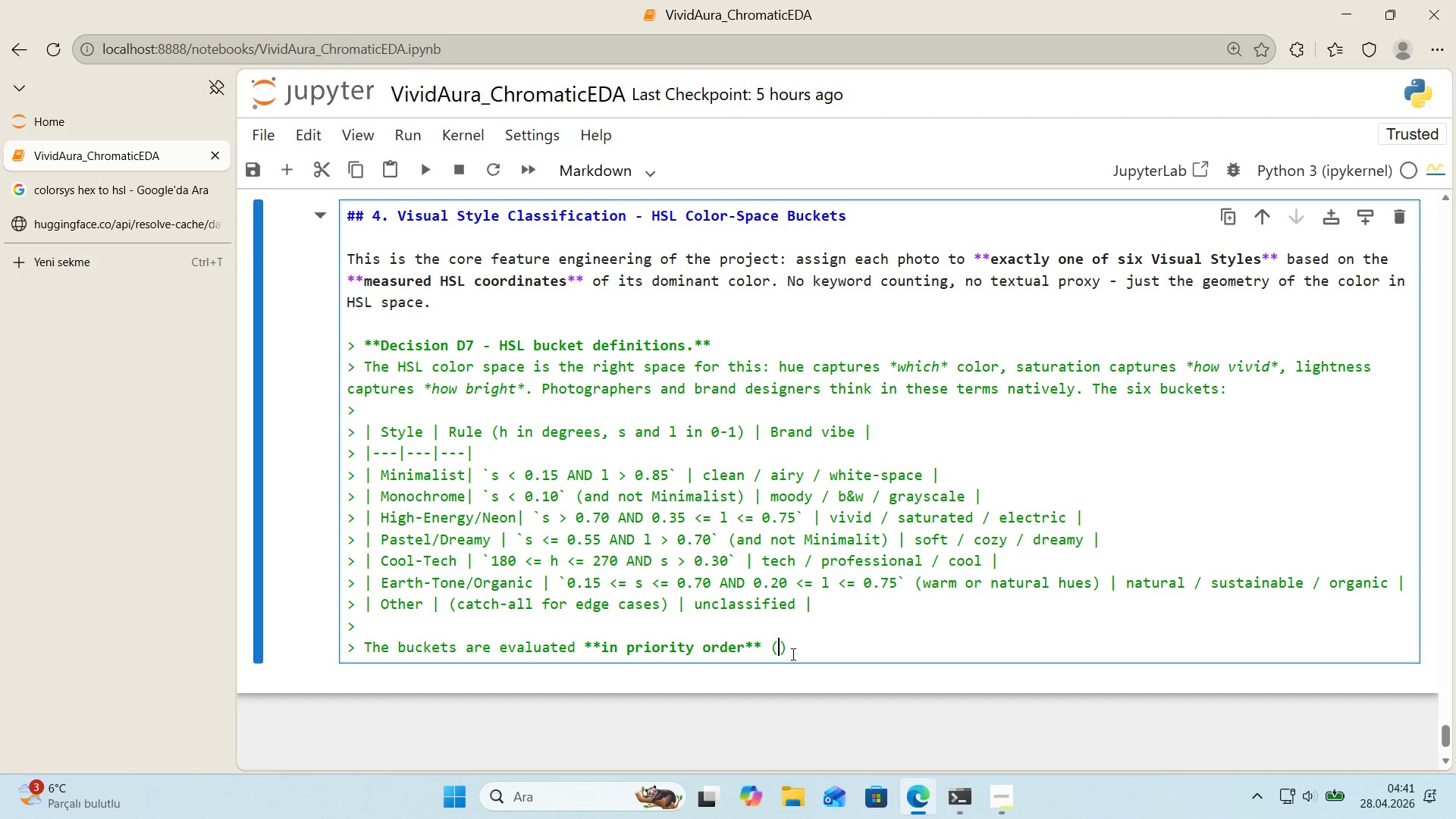 
 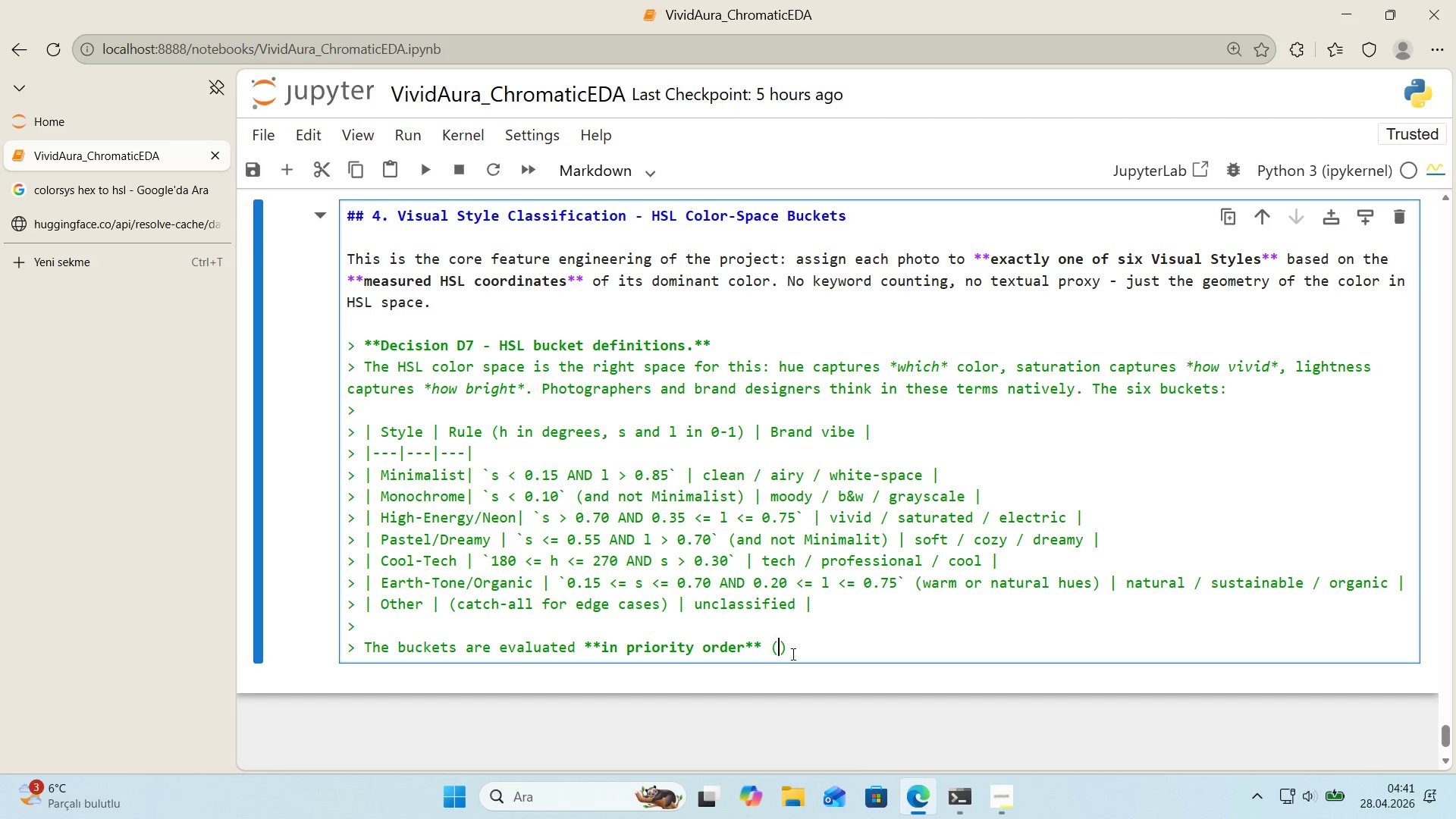 
key(ArrowLeft)
 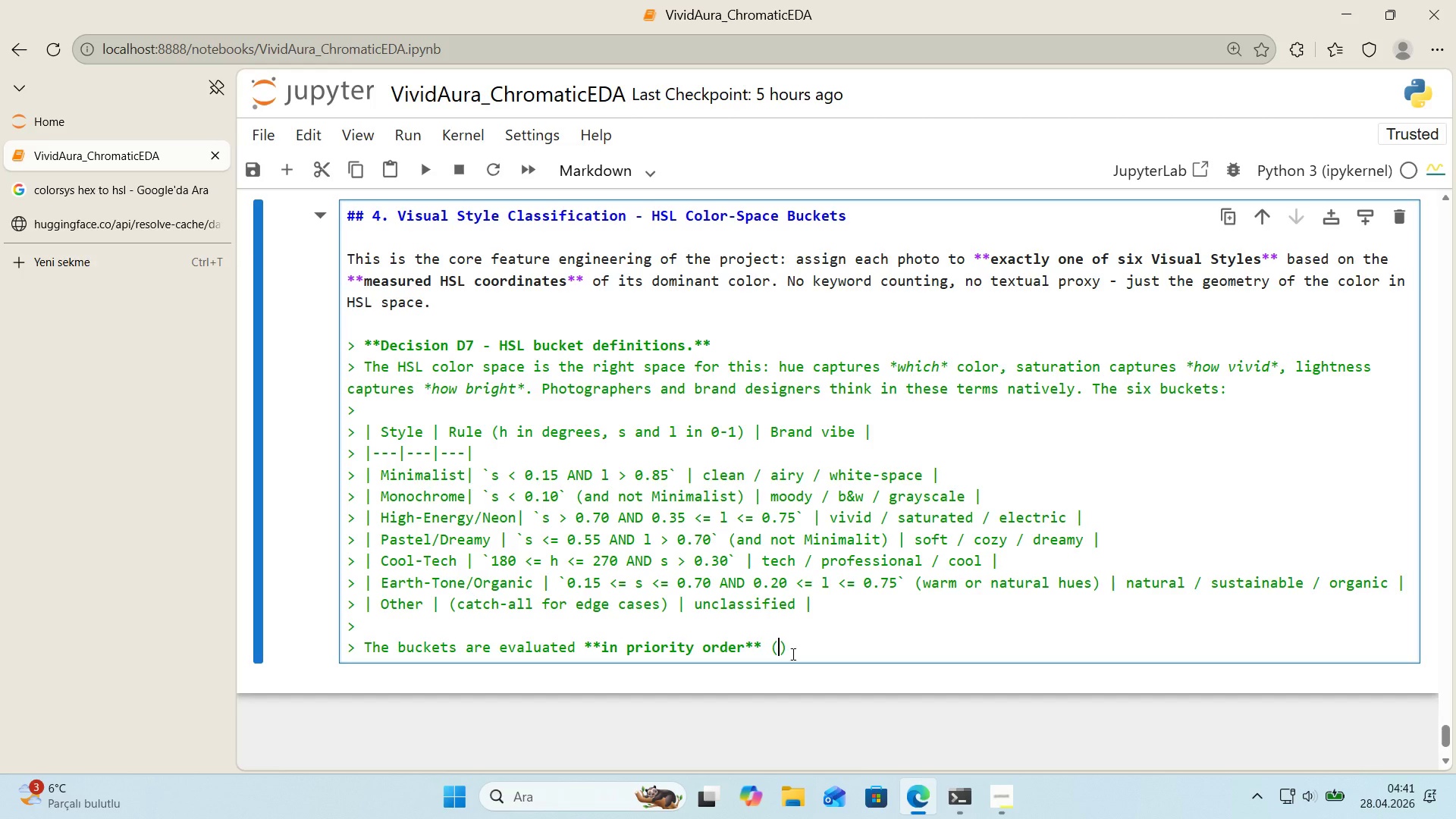 
type(M'n'mal'st --[Break])
key(Backspace)
key(Backspace)
key(Backspace)
 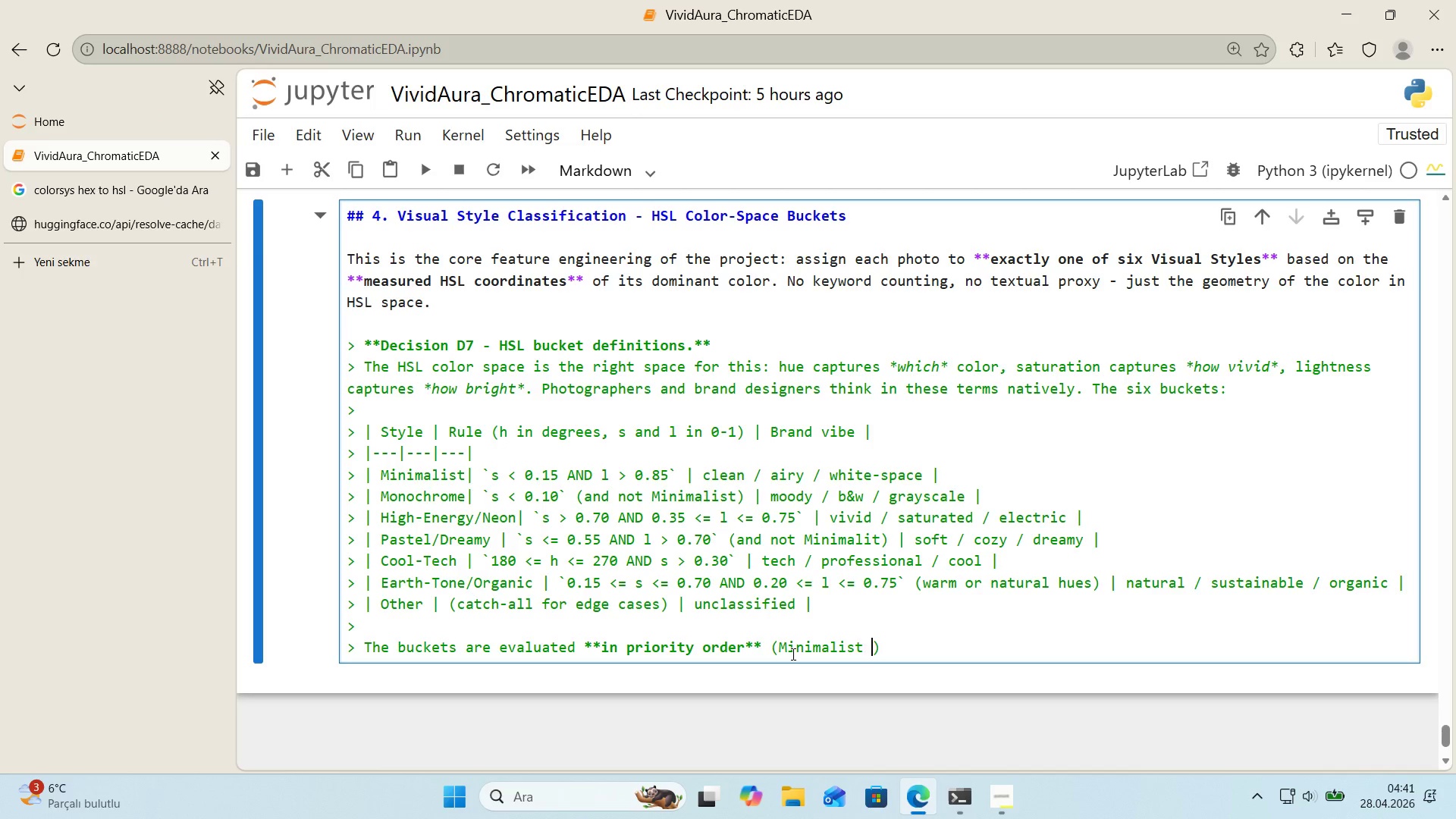 
 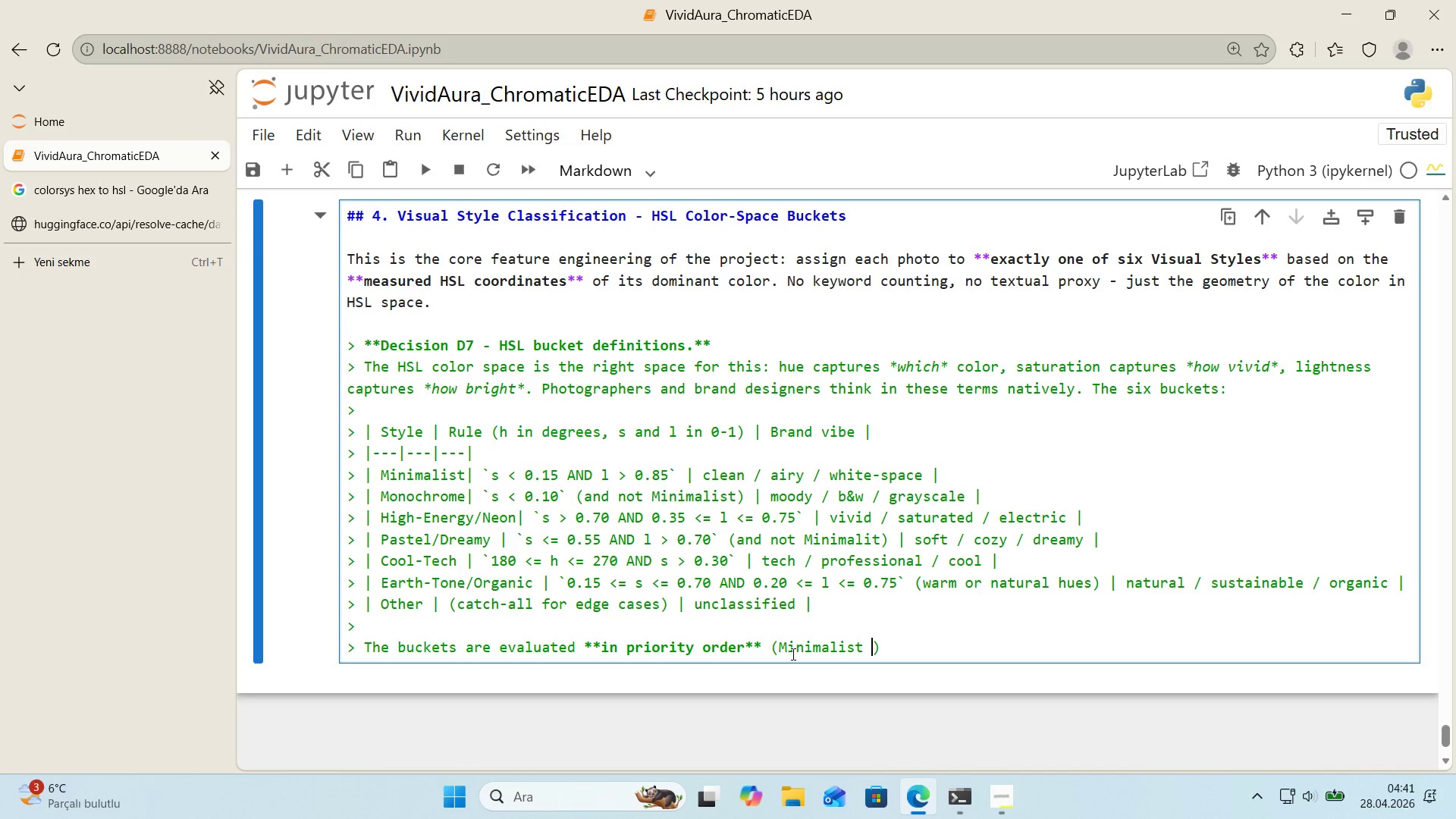 
key(Meta+MetaLeft)
 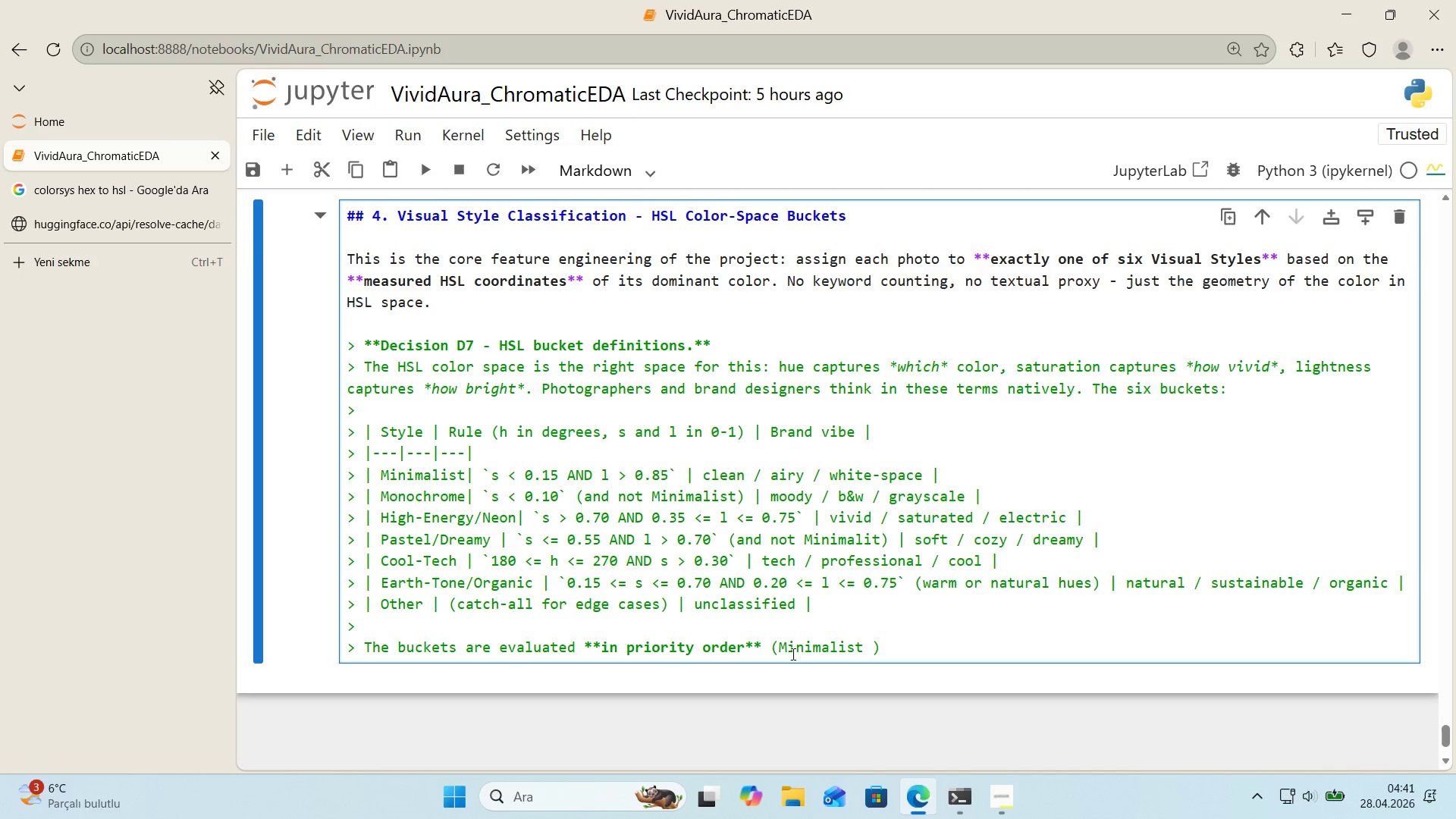 
key(Meta+Period)
 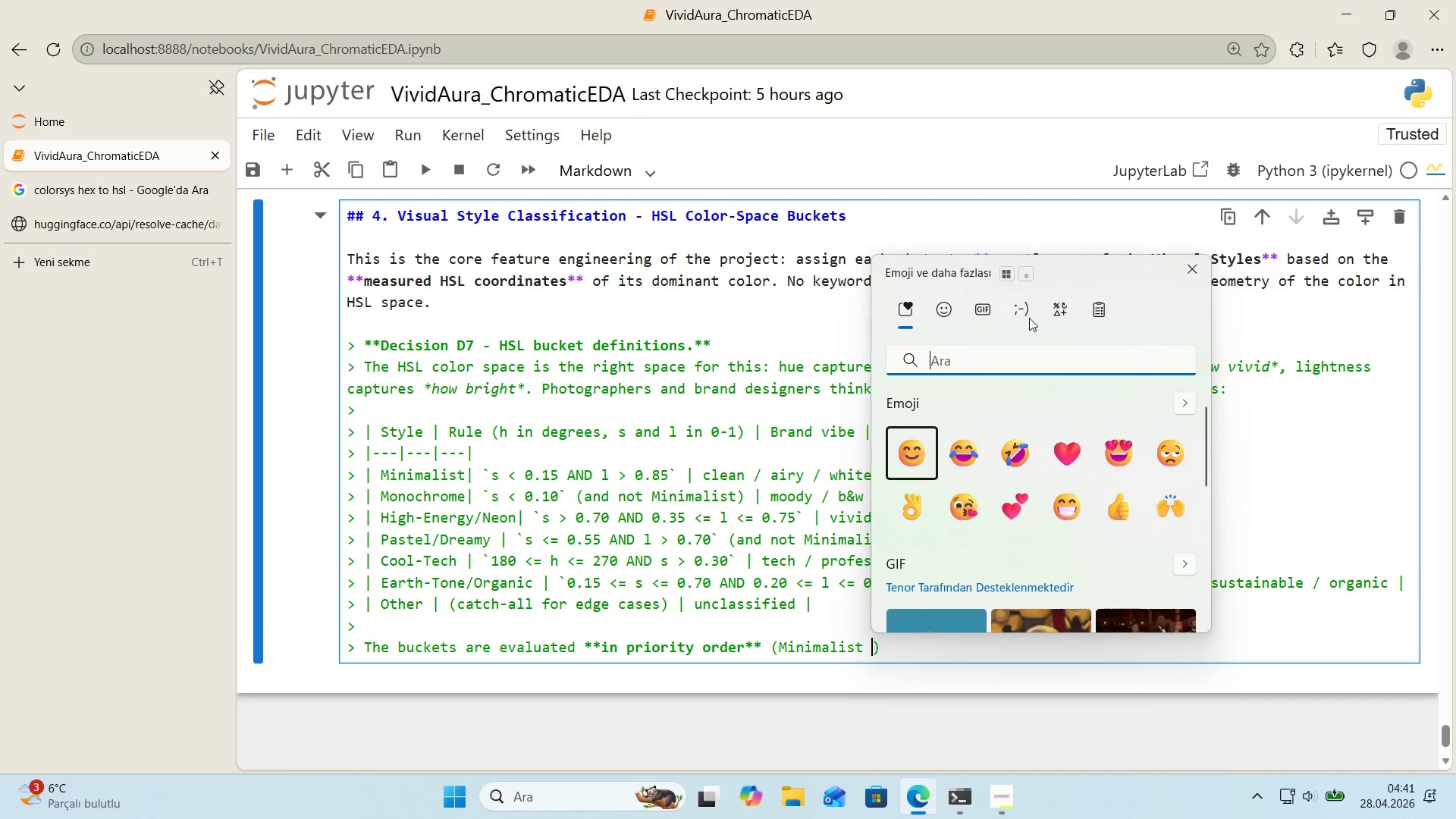 
left_click([1040, 315])
 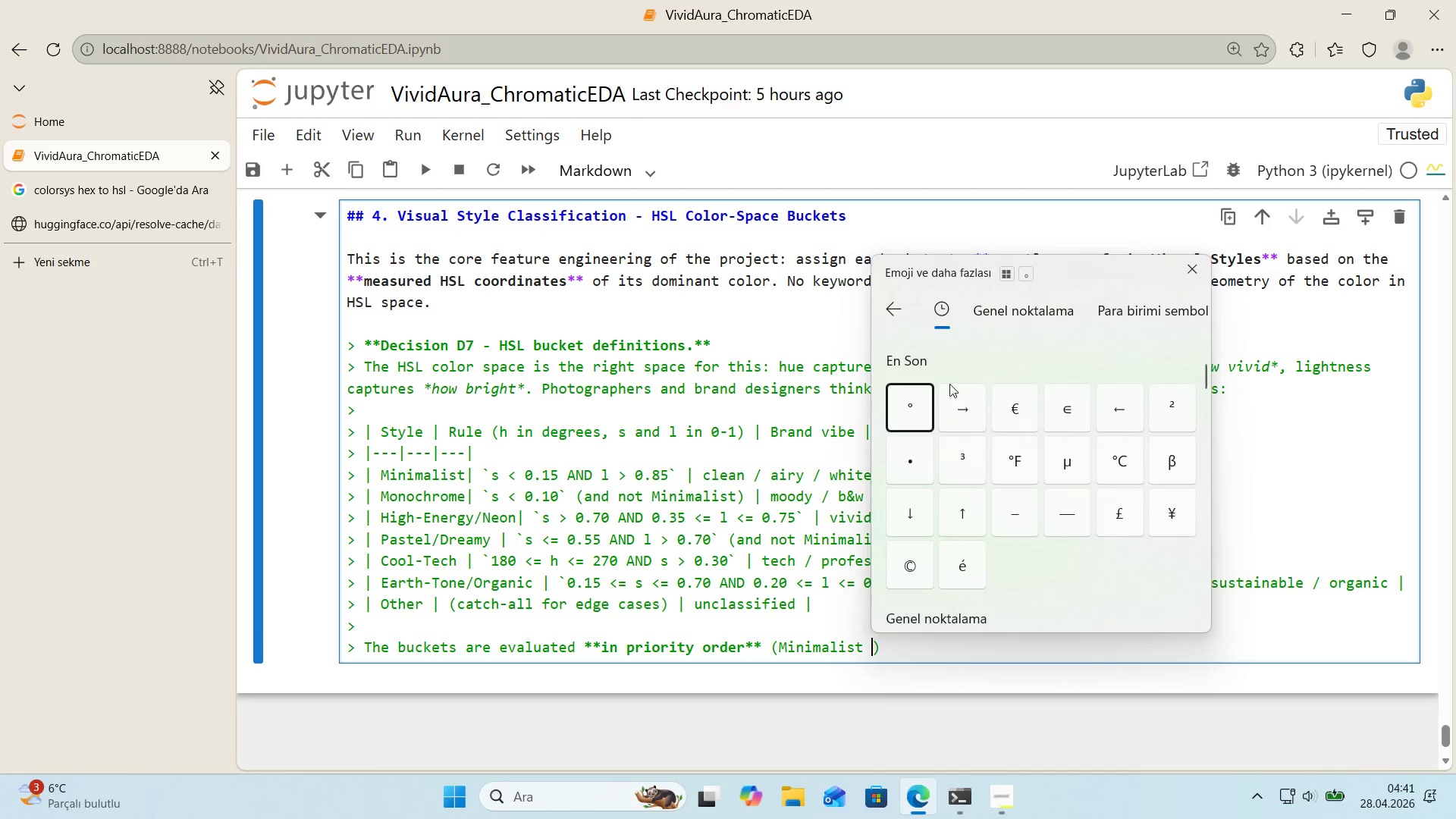 
left_click([956, 410])
 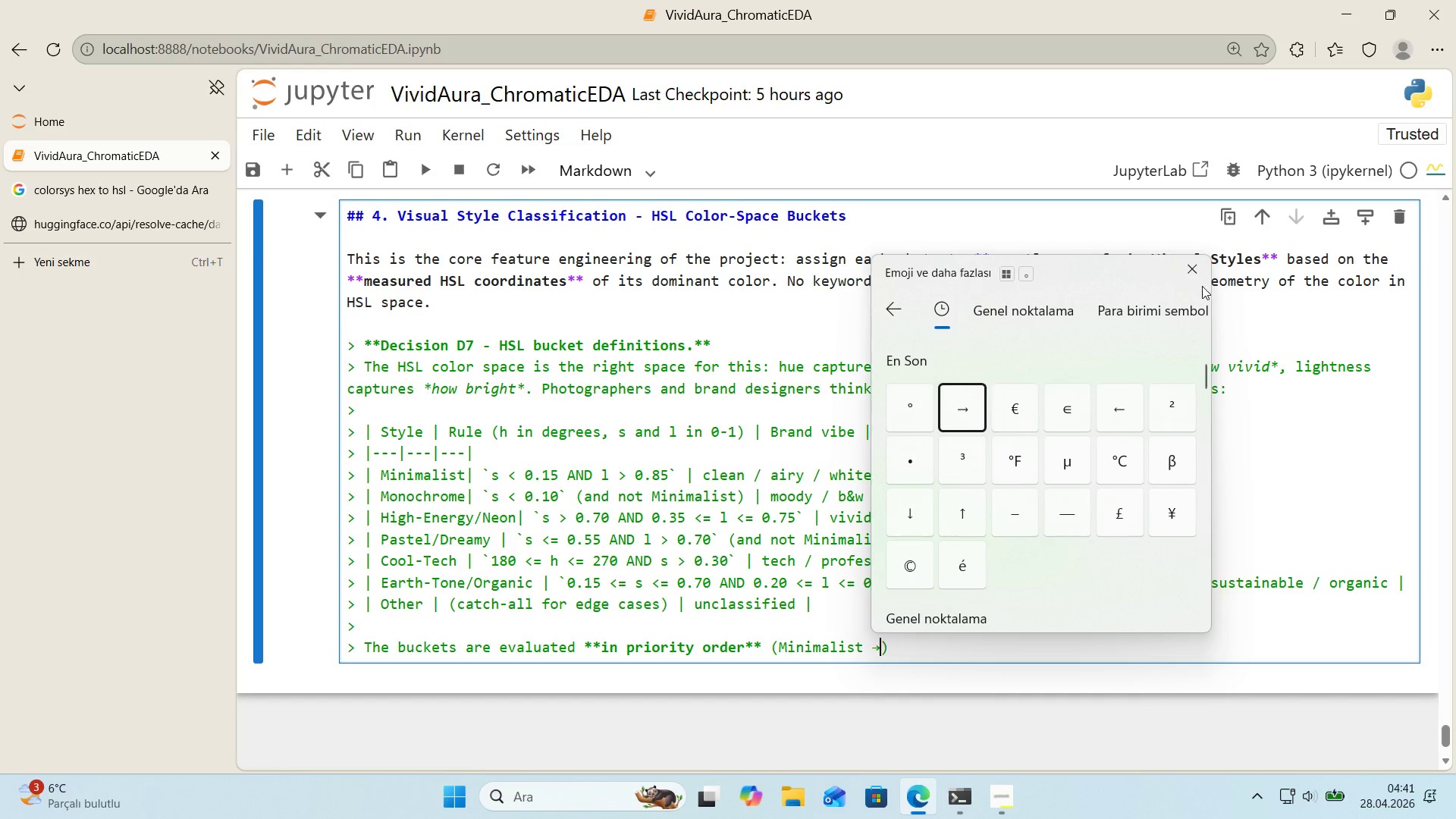 
left_click([1191, 270])
 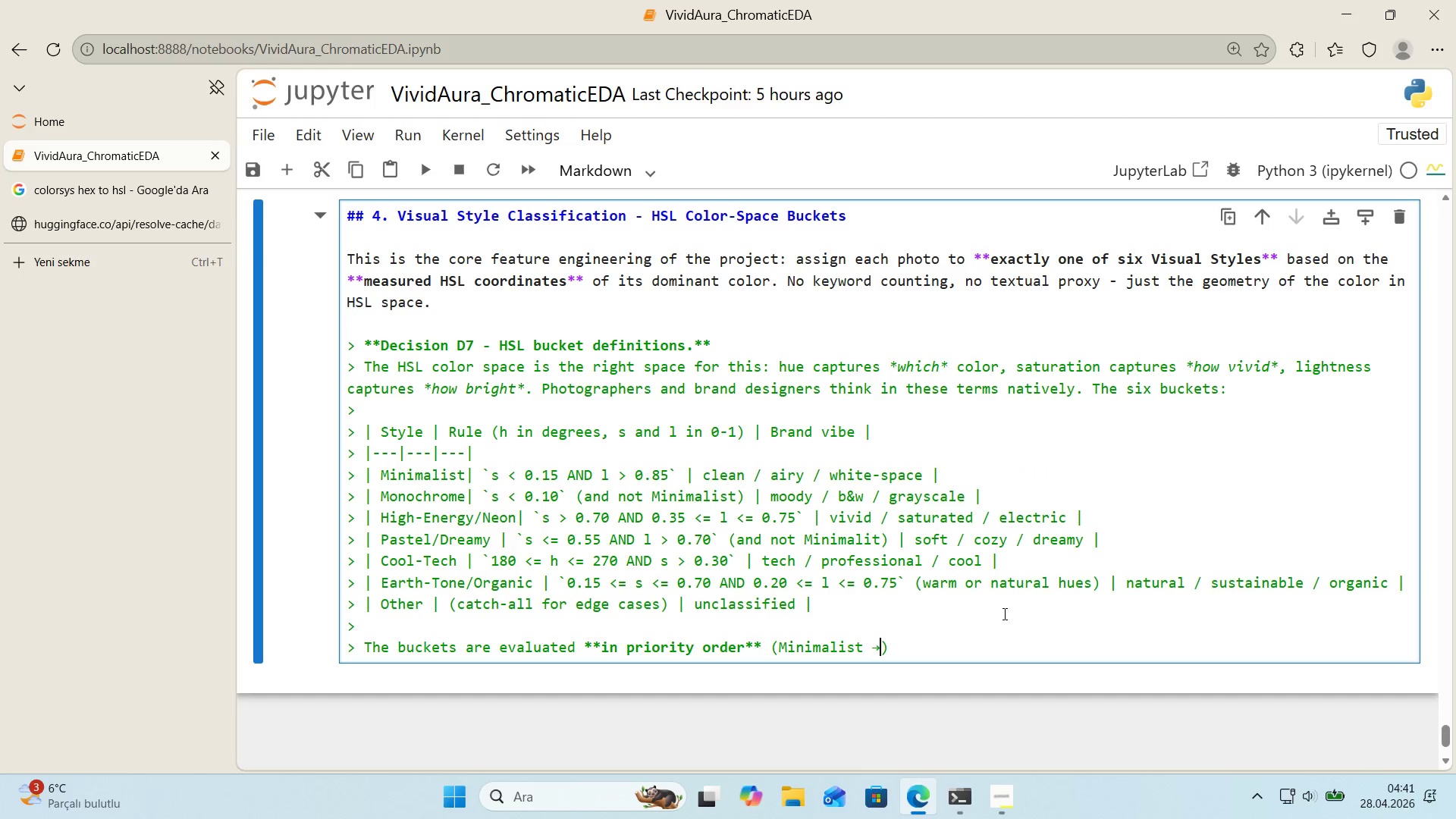 
type( monoch)
 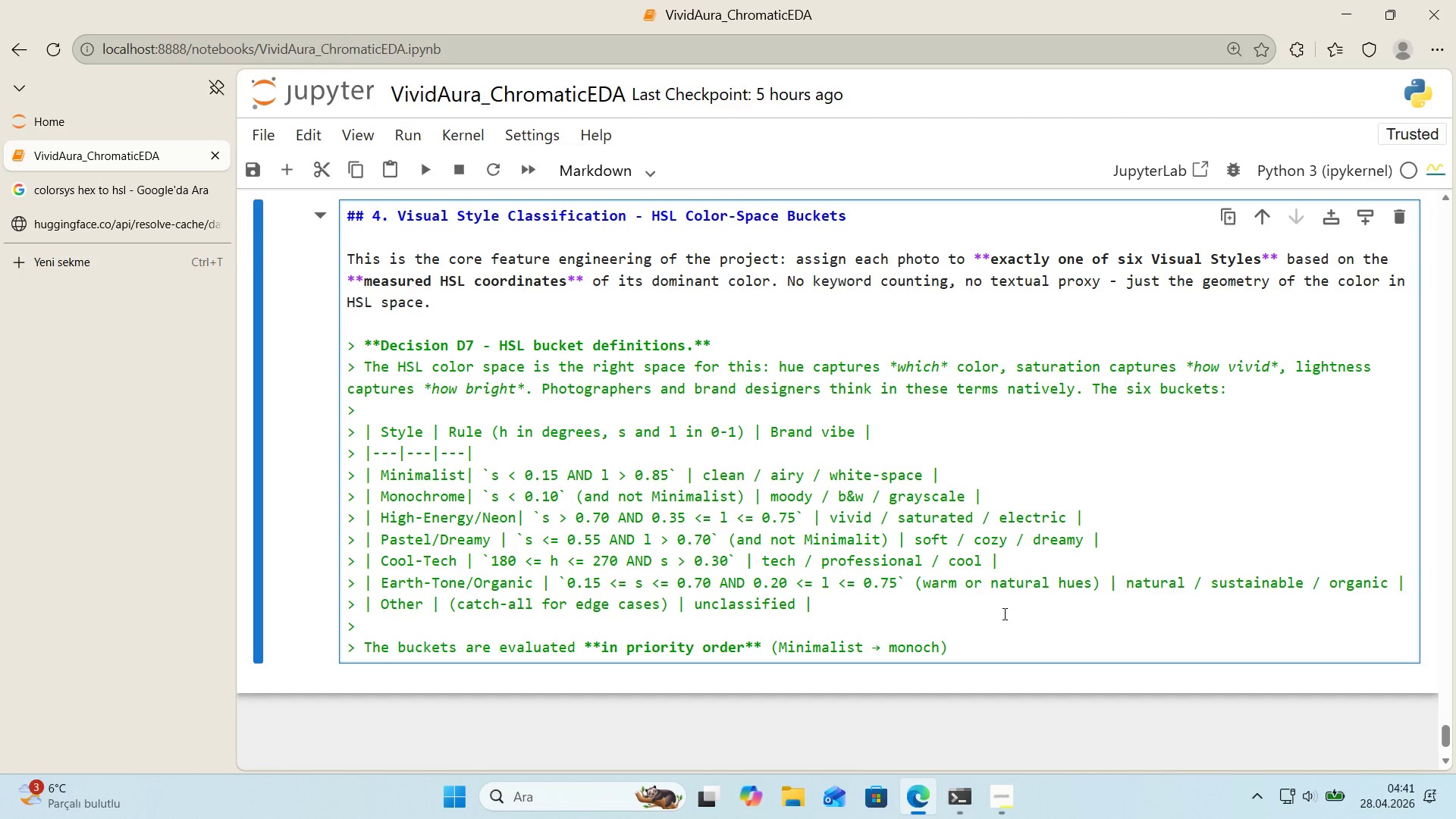 
wait(15.52)
 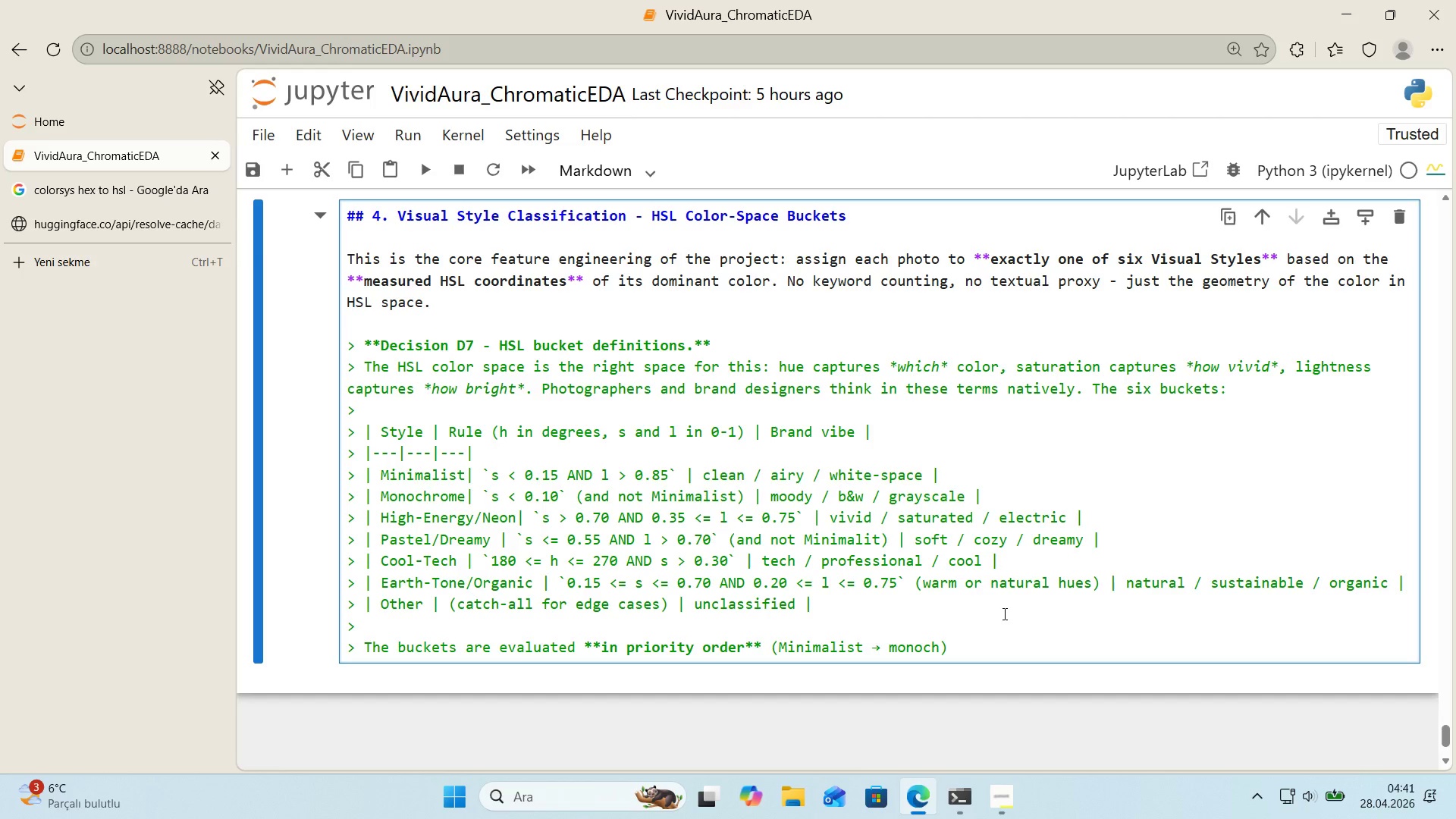 
left_click_drag(start_coordinate=[888, 647], to_coordinate=[899, 648])
 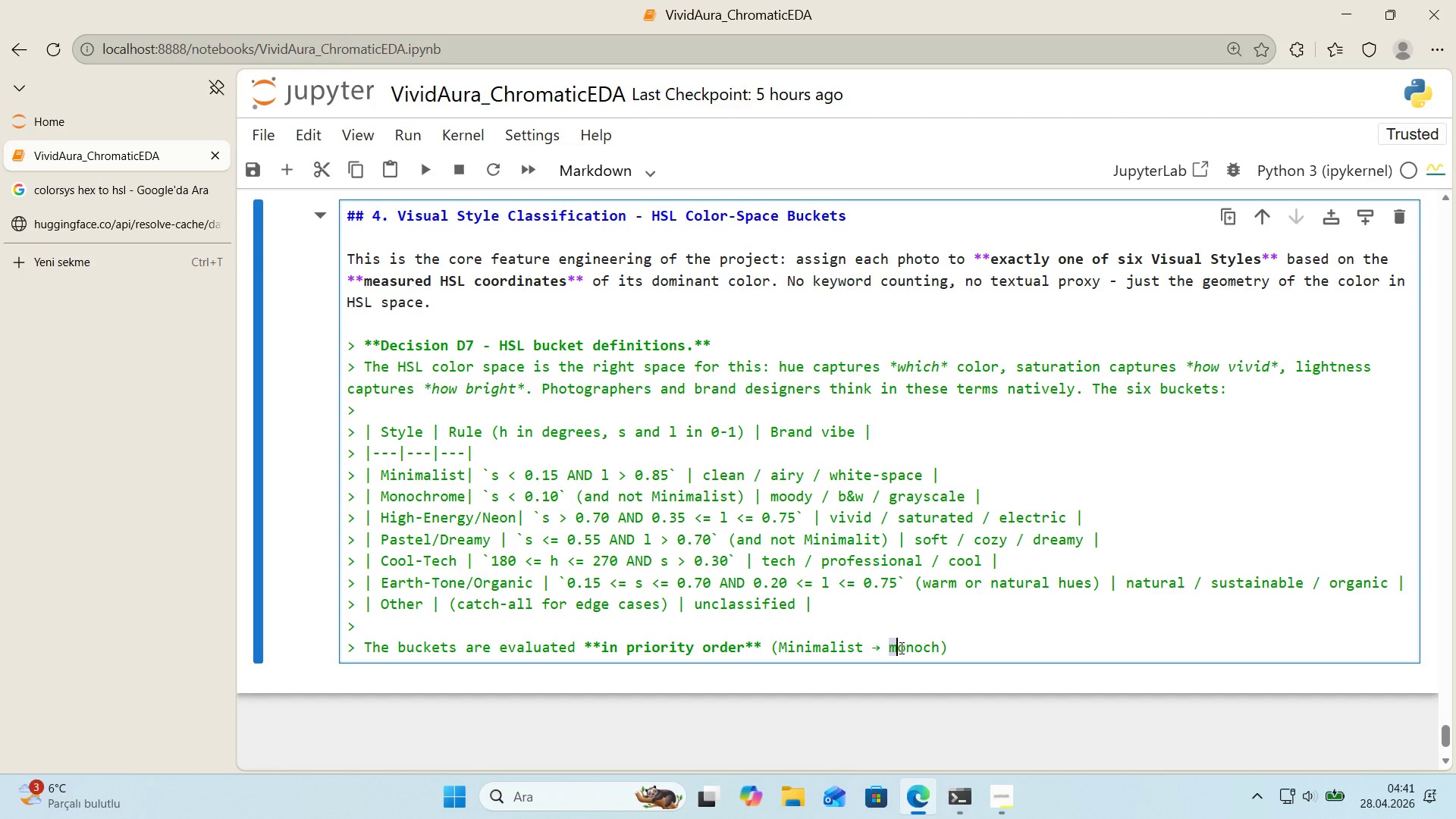 
key(CapsLock)
 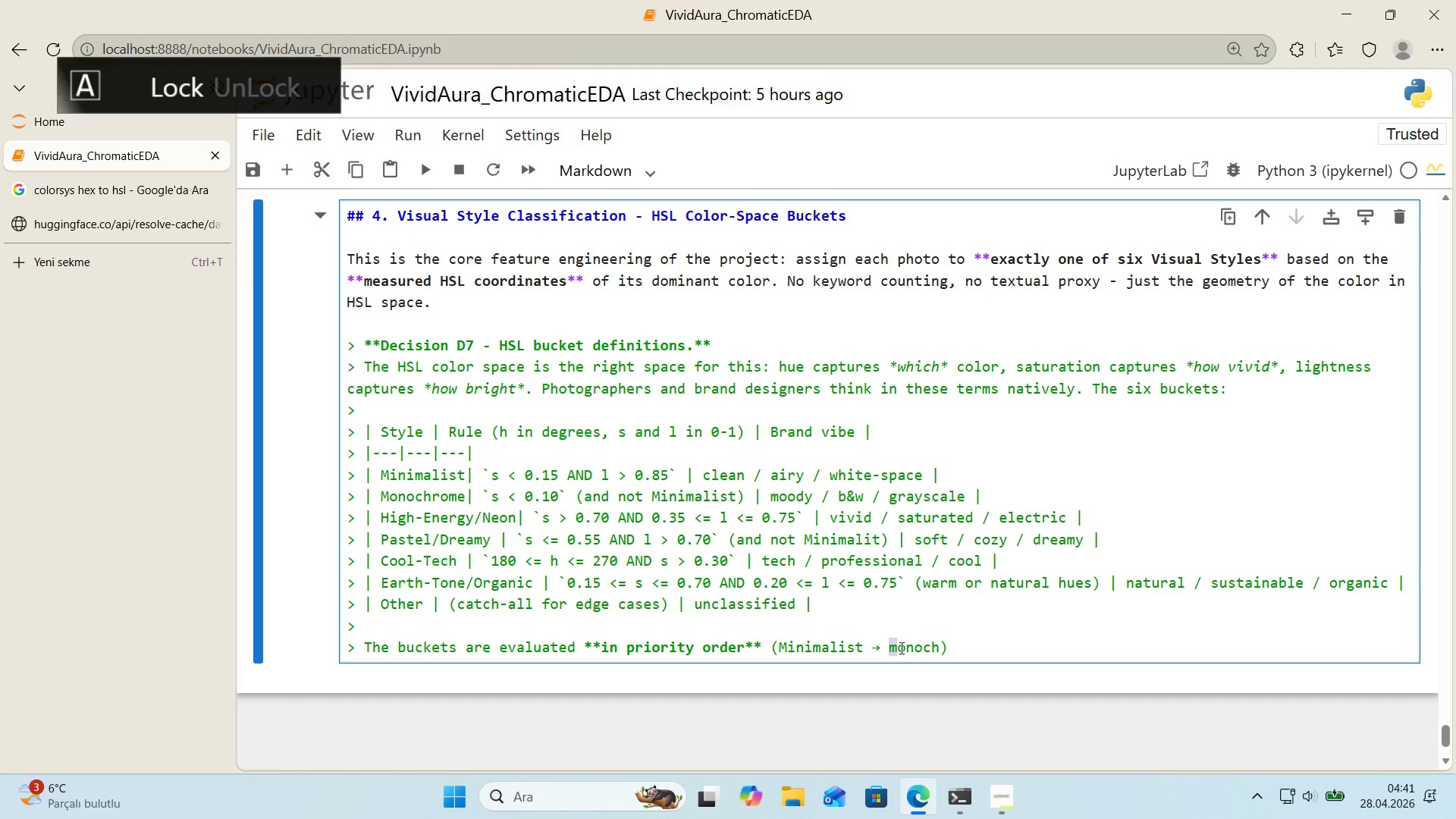 
key(M)
 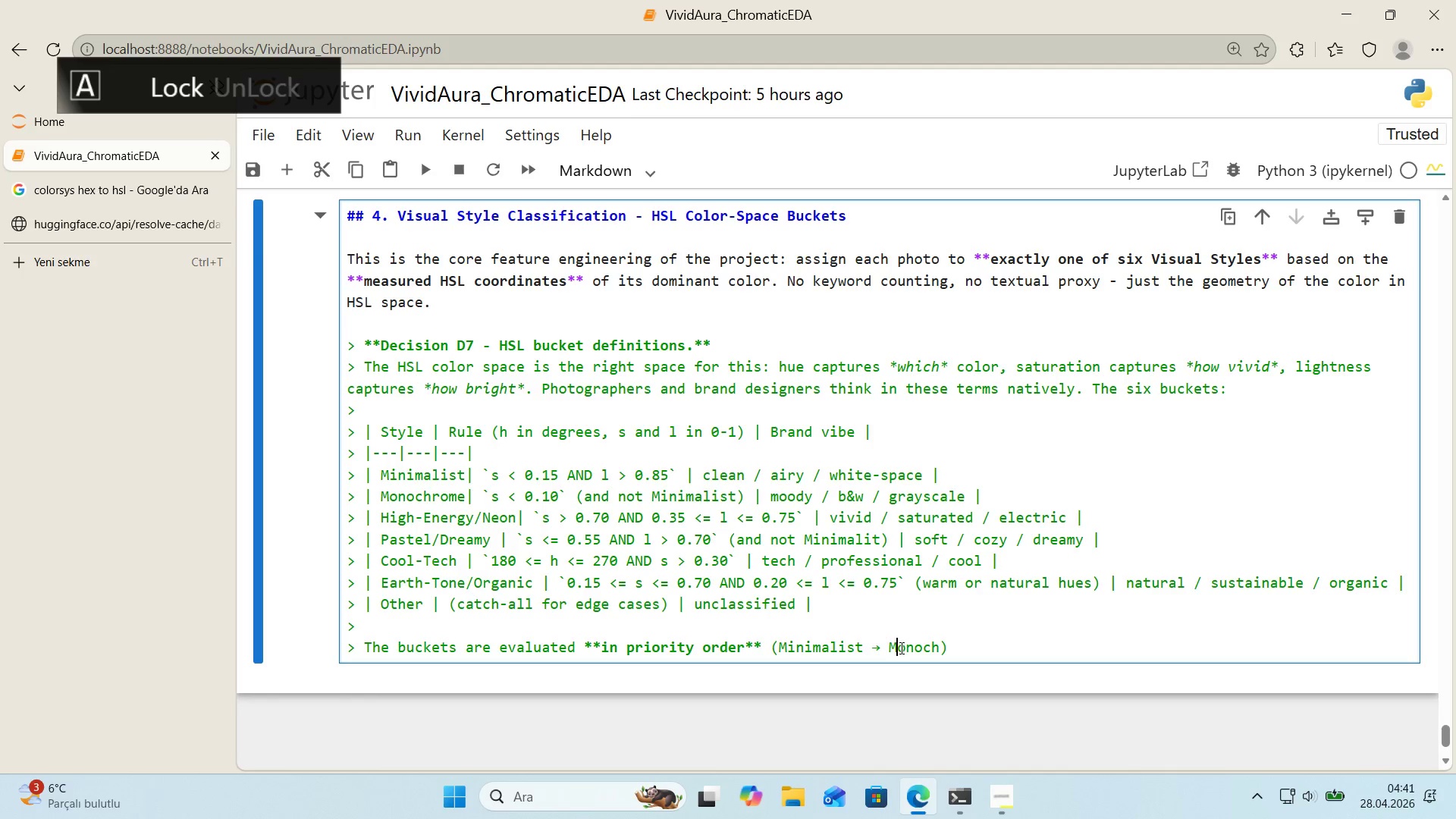 
key(CapsLock)
 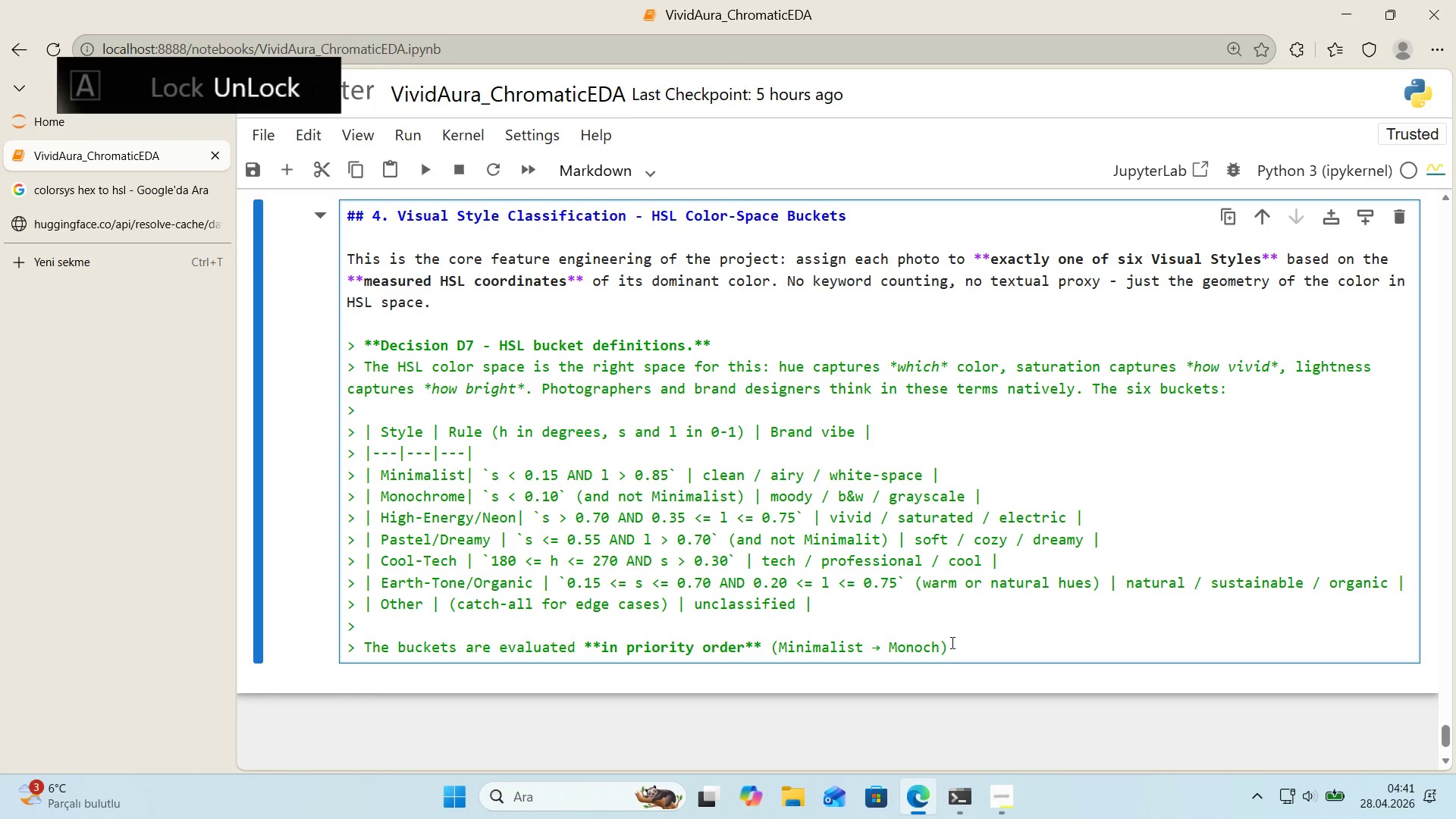 
left_click([941, 650])
 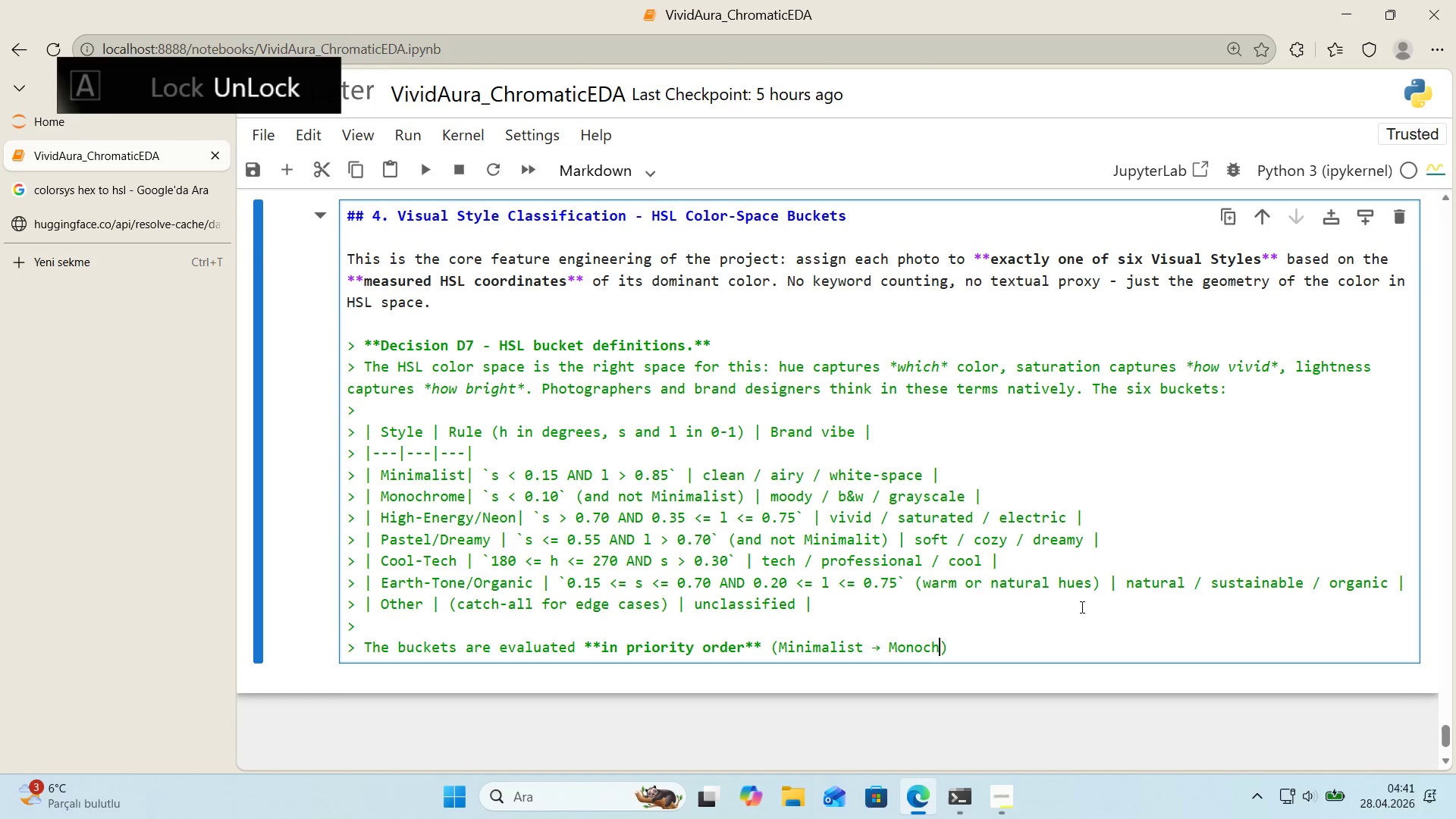 
type(rome )
 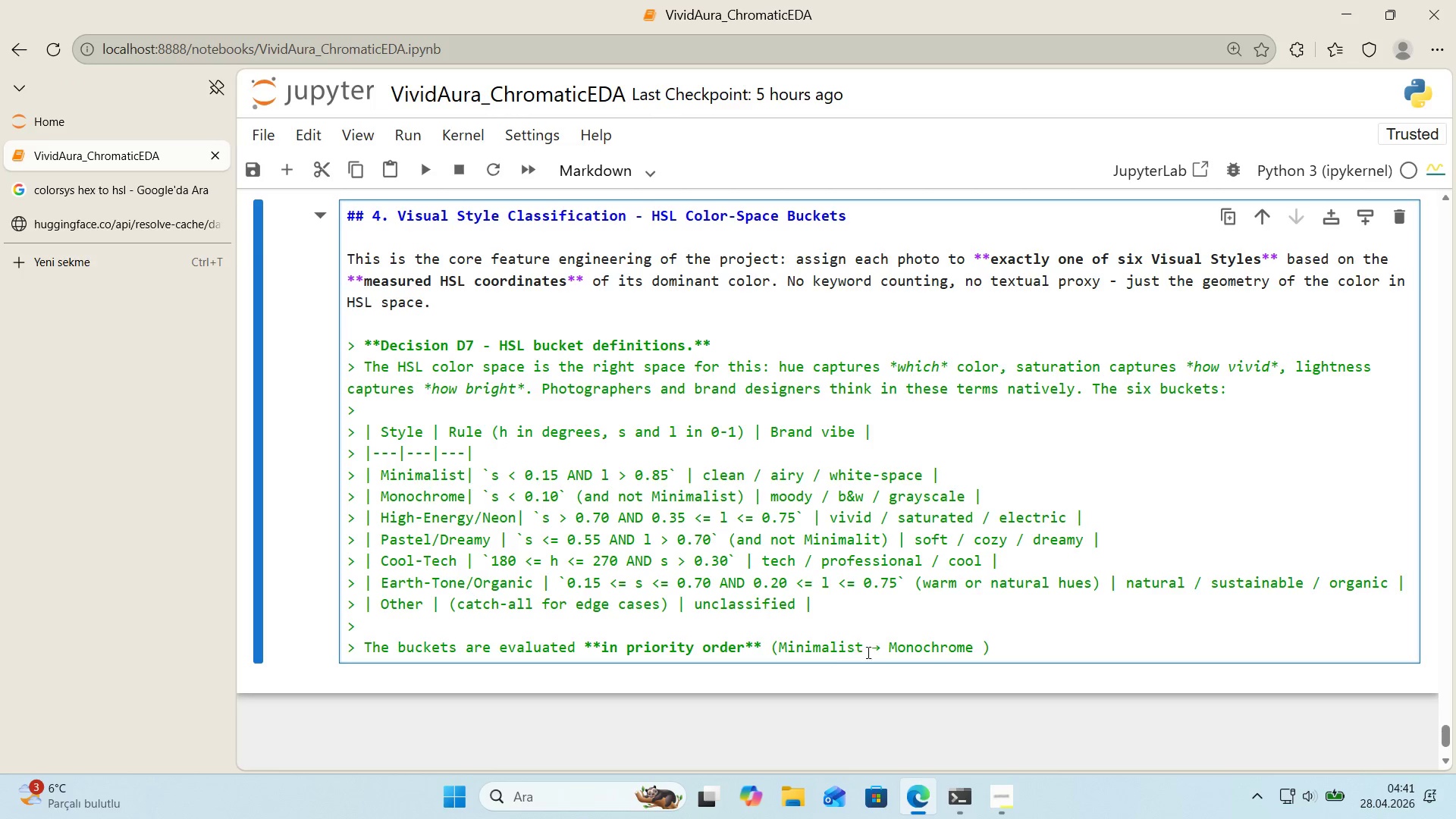 
left_click_drag(start_coordinate=[868, 651], to_coordinate=[877, 651])
 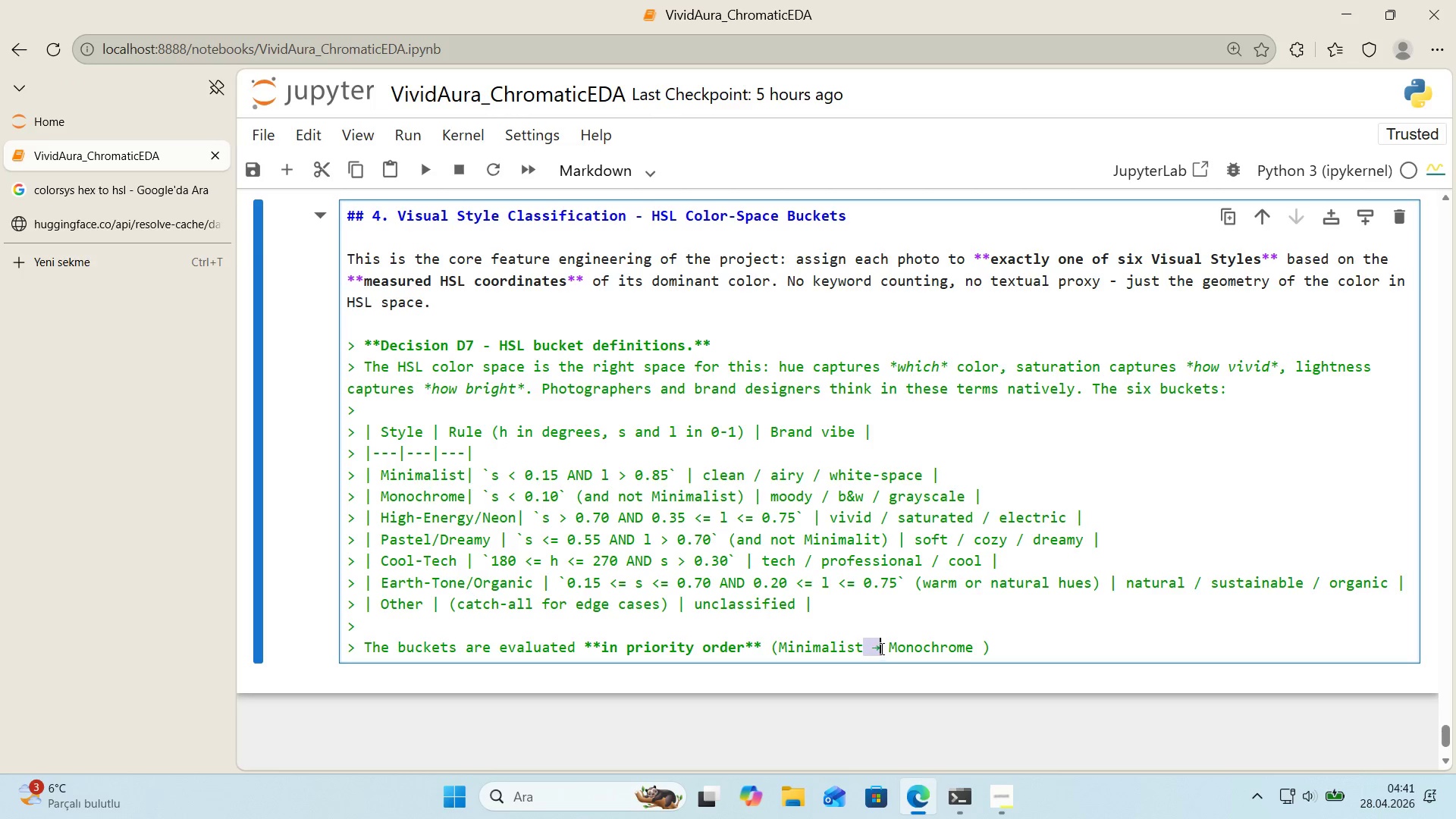 
left_click([880, 648])
 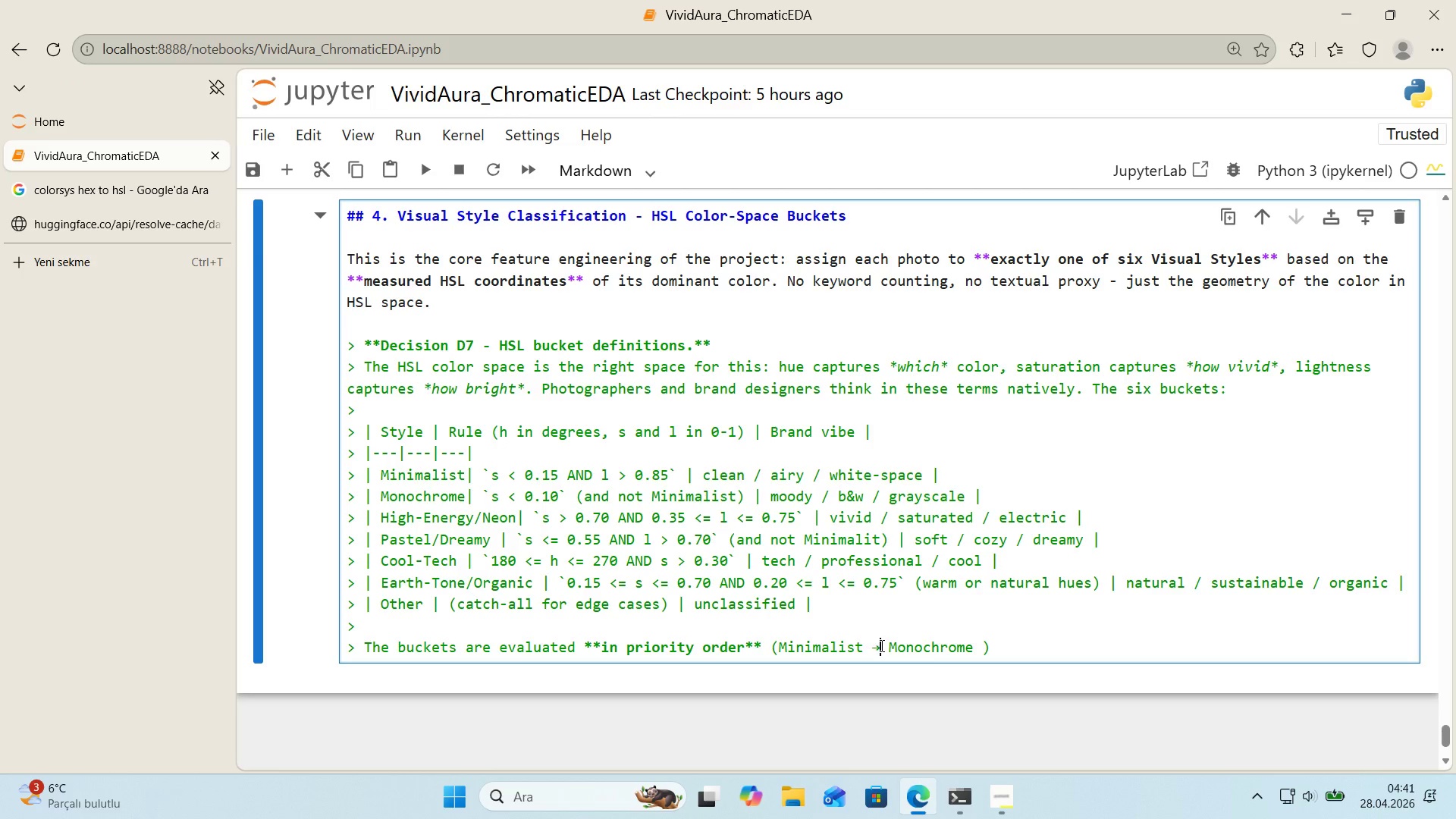 
left_click_drag(start_coordinate=[880, 645], to_coordinate=[871, 648])
 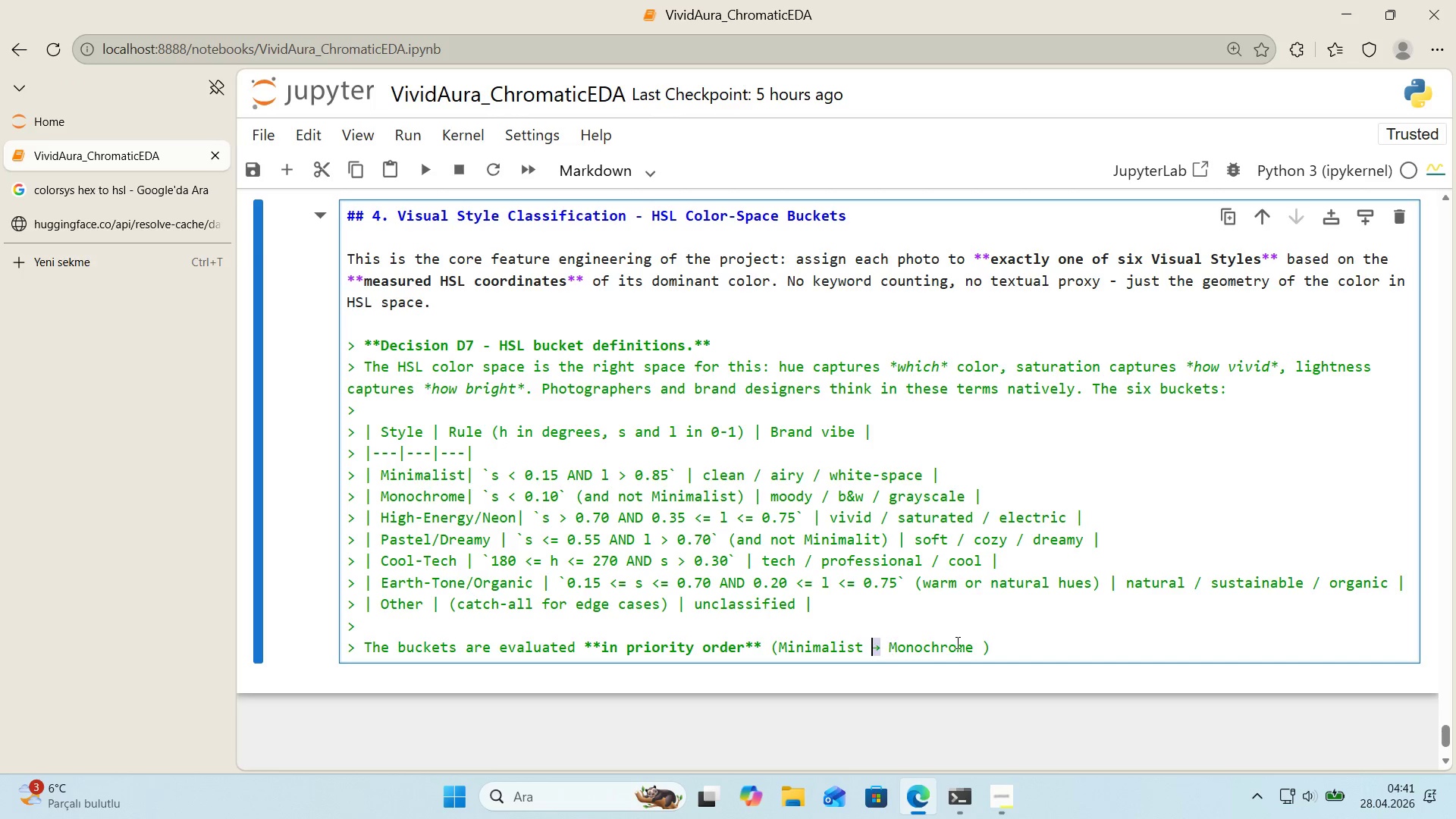 
key(Control+ControlLeft)
 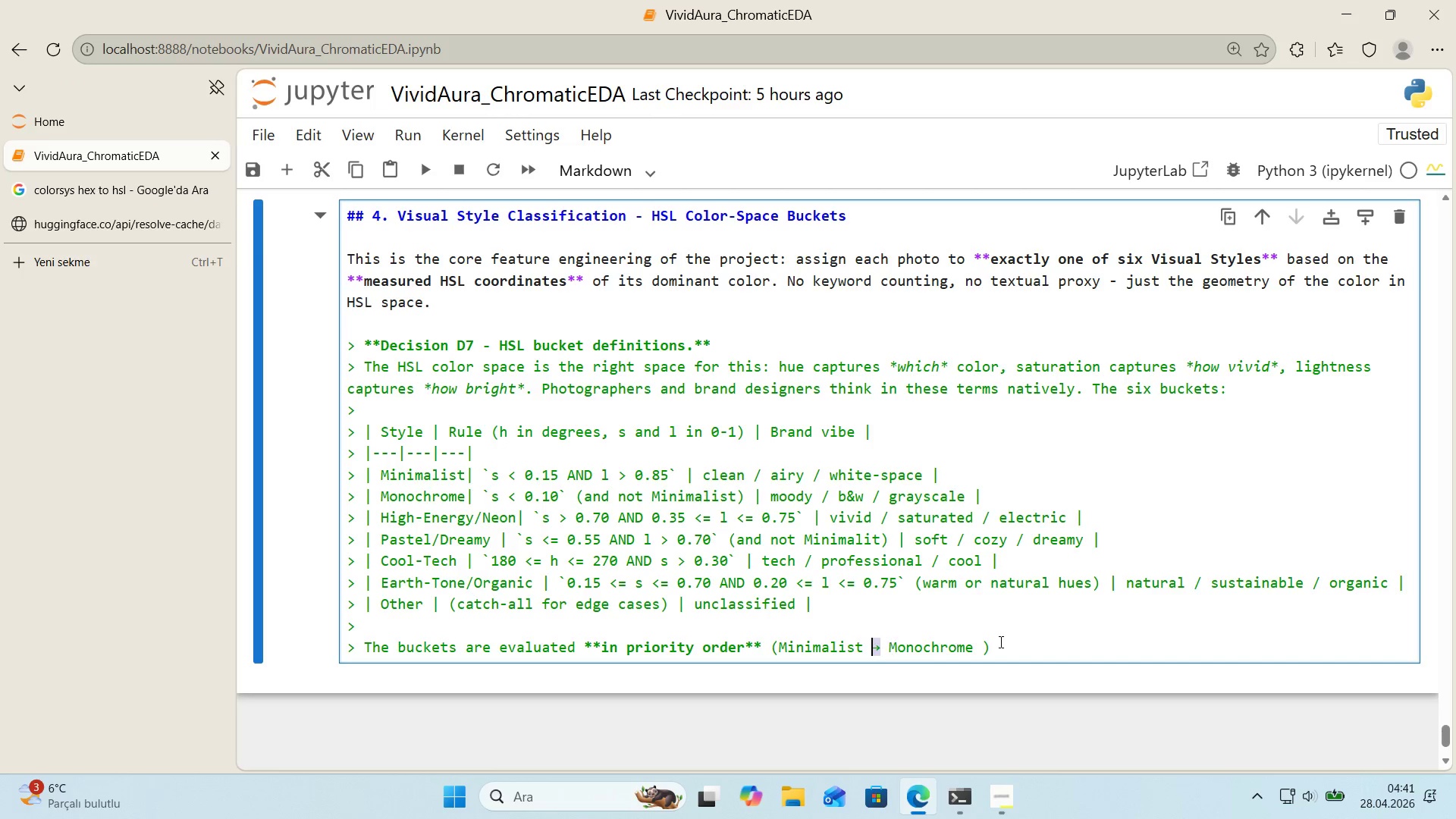 
key(Control+C)
 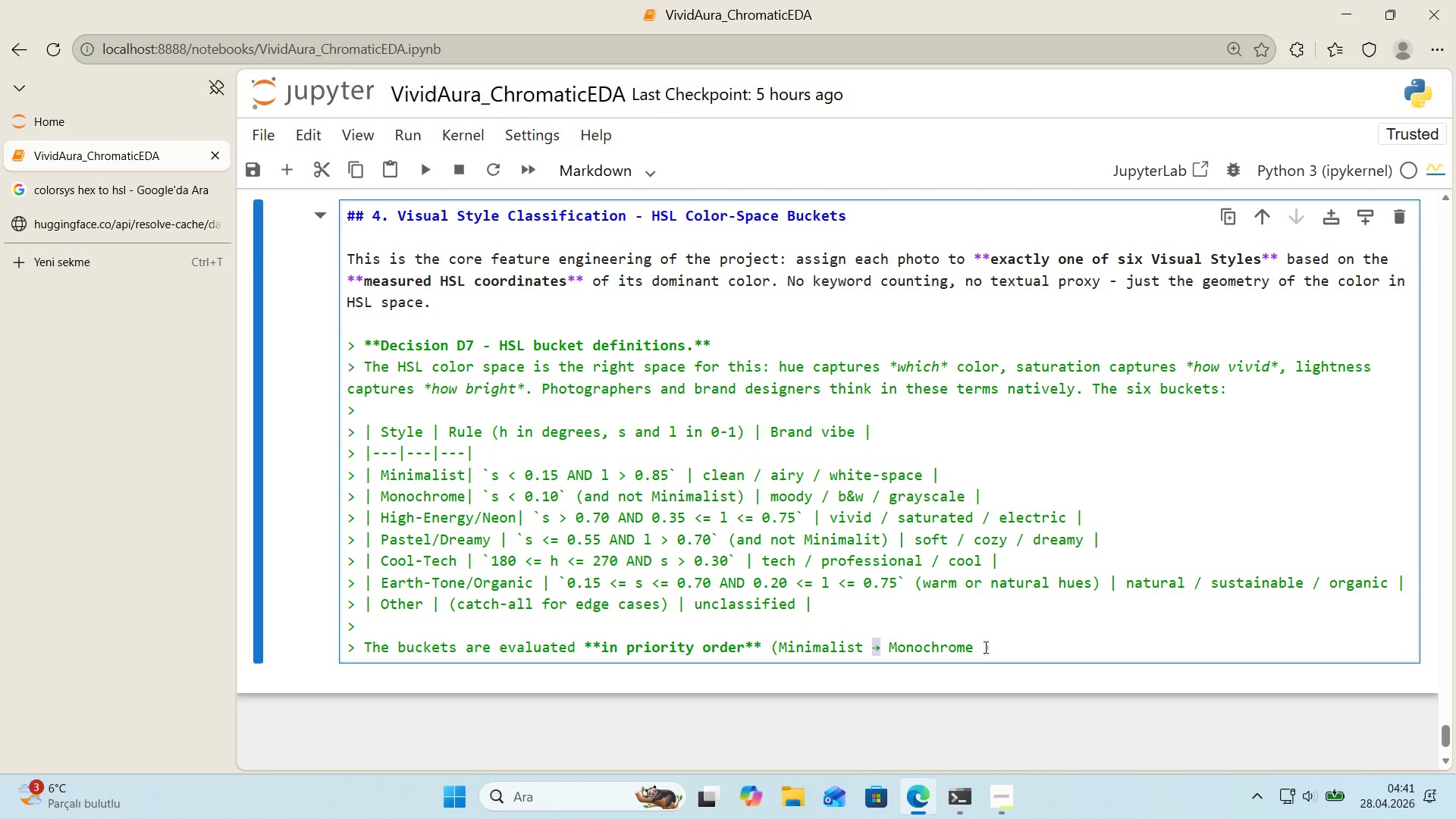 
left_click([984, 647])
 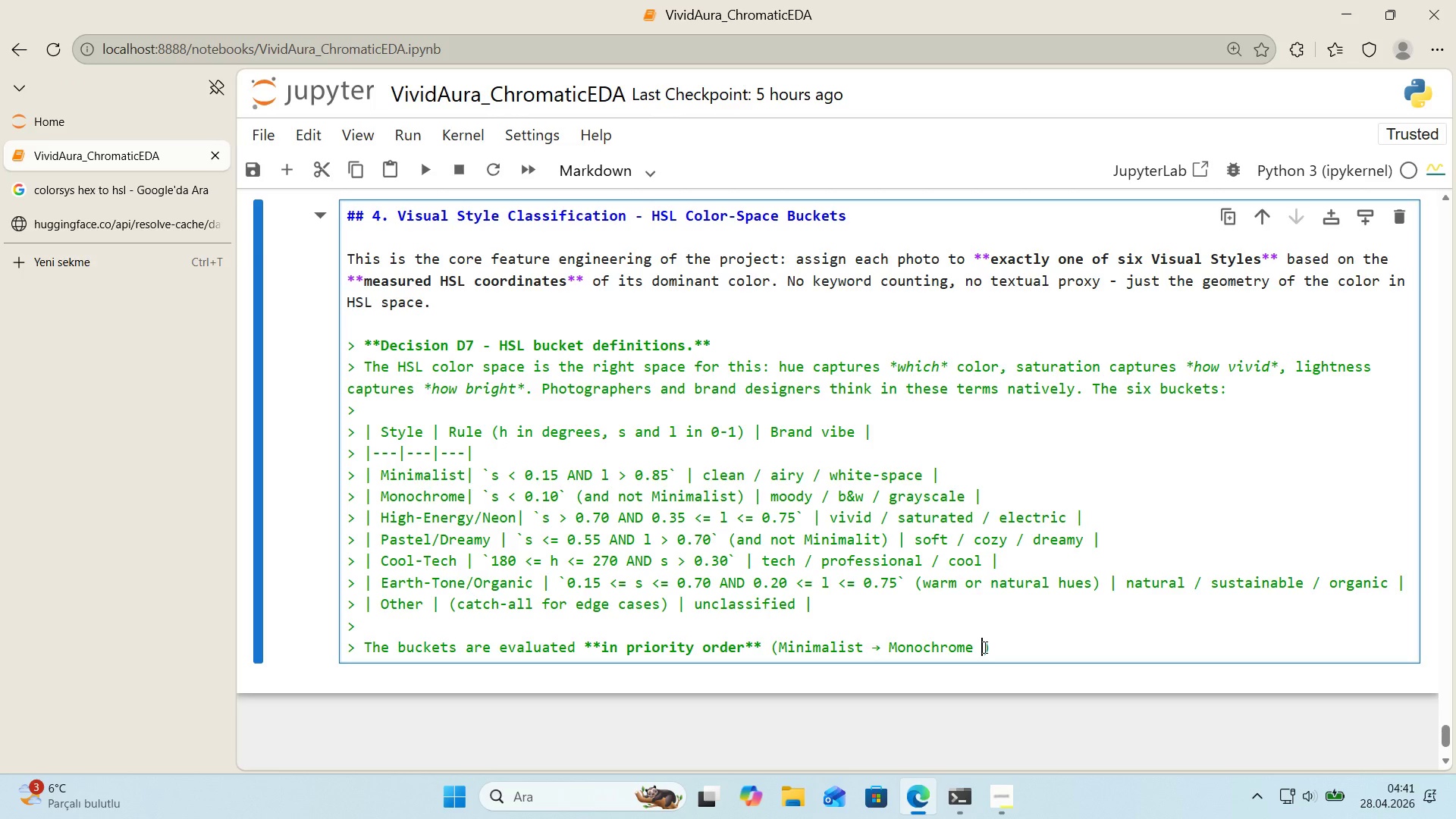 
key(Backspace)
 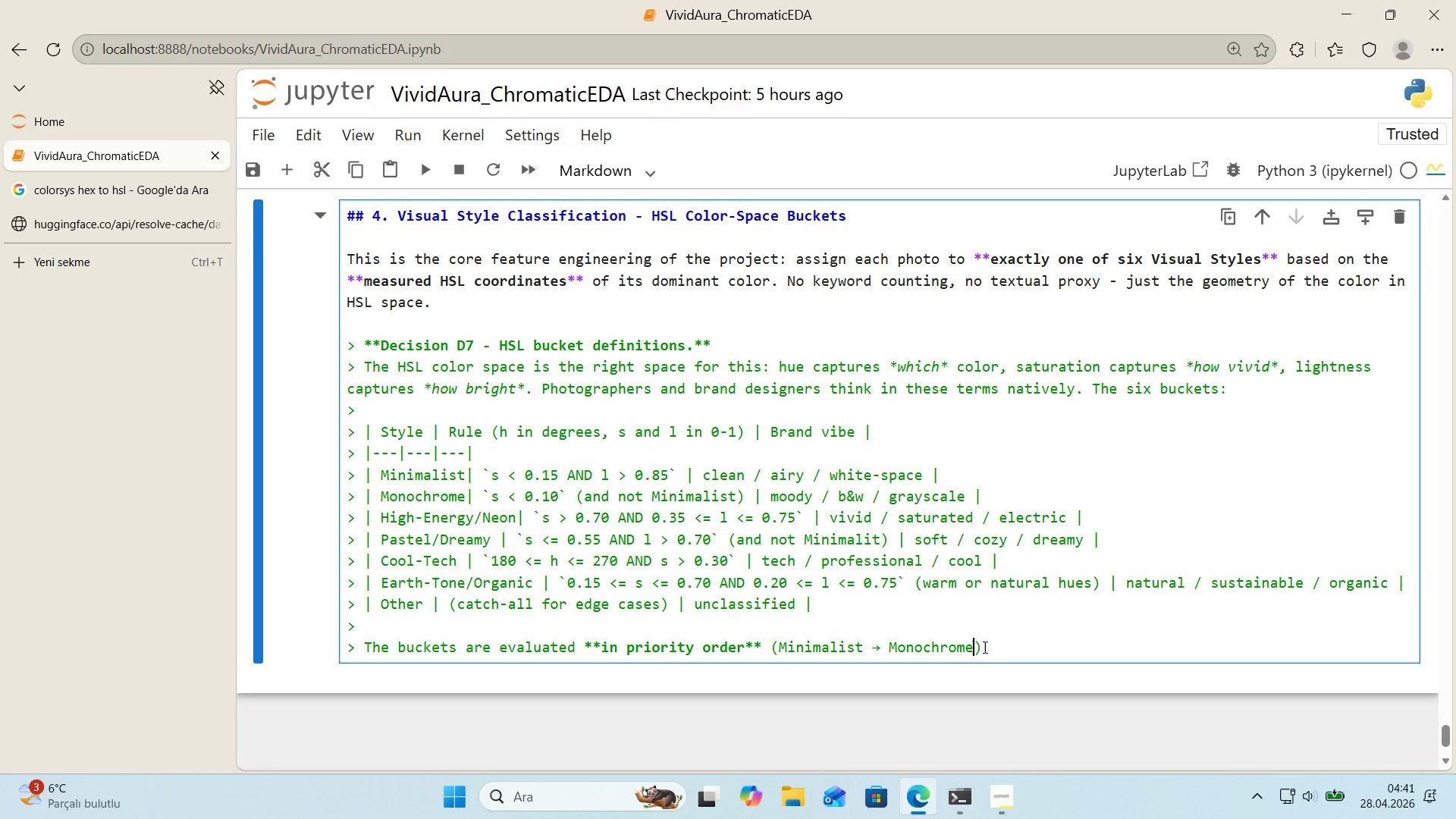 
key(Space)
 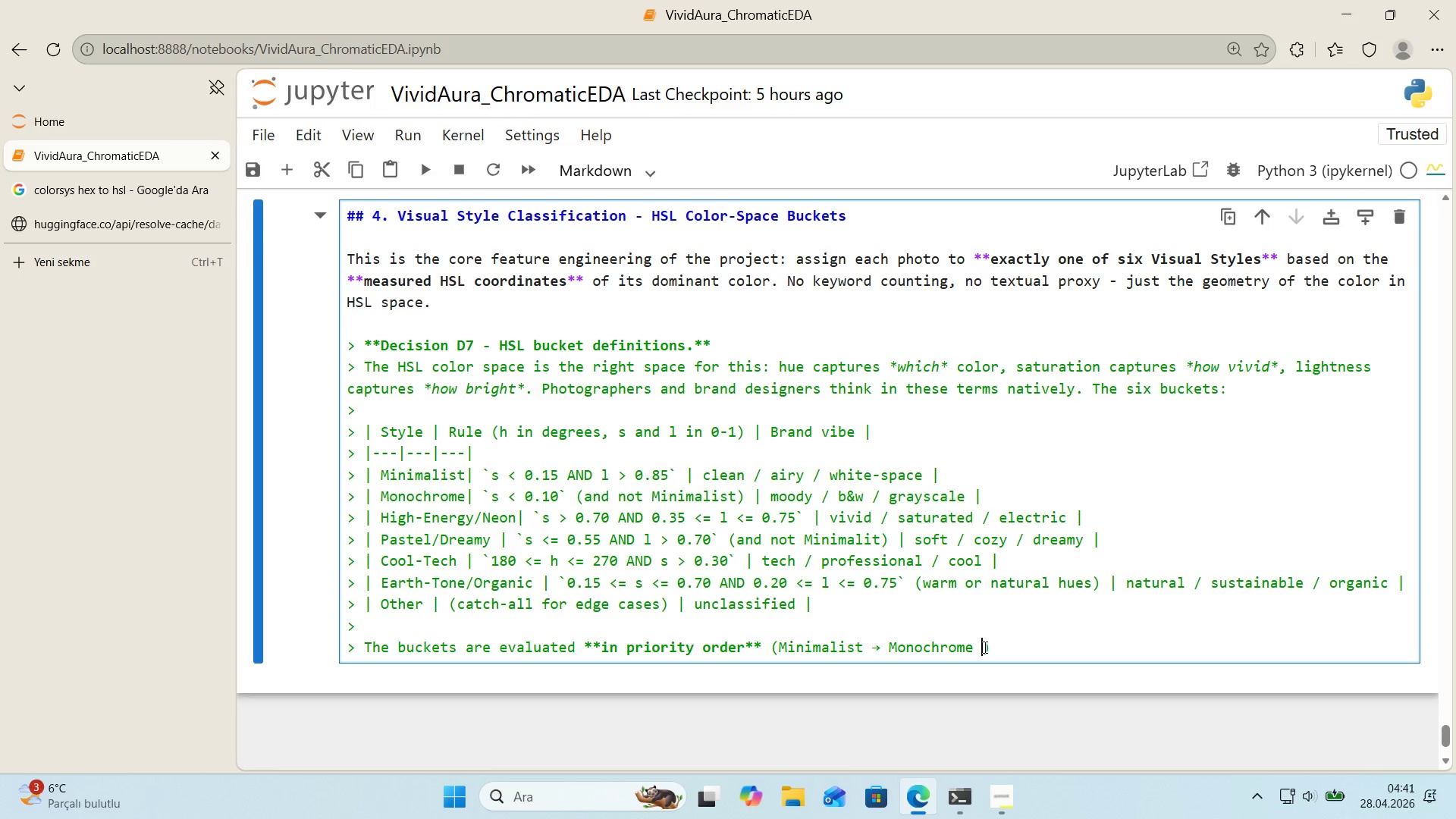 
key(Control+ControlLeft)
 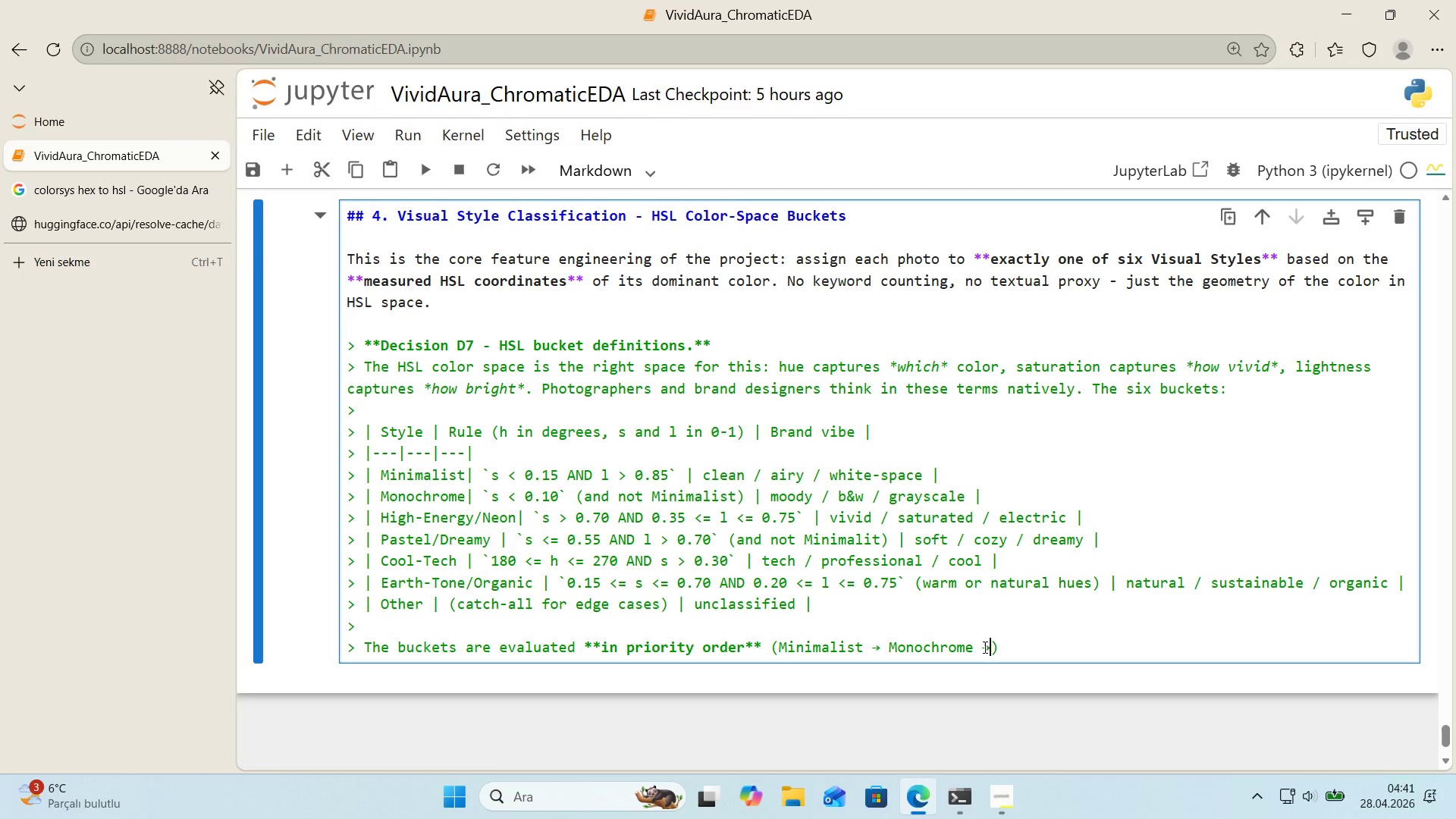 
key(Control+V)
 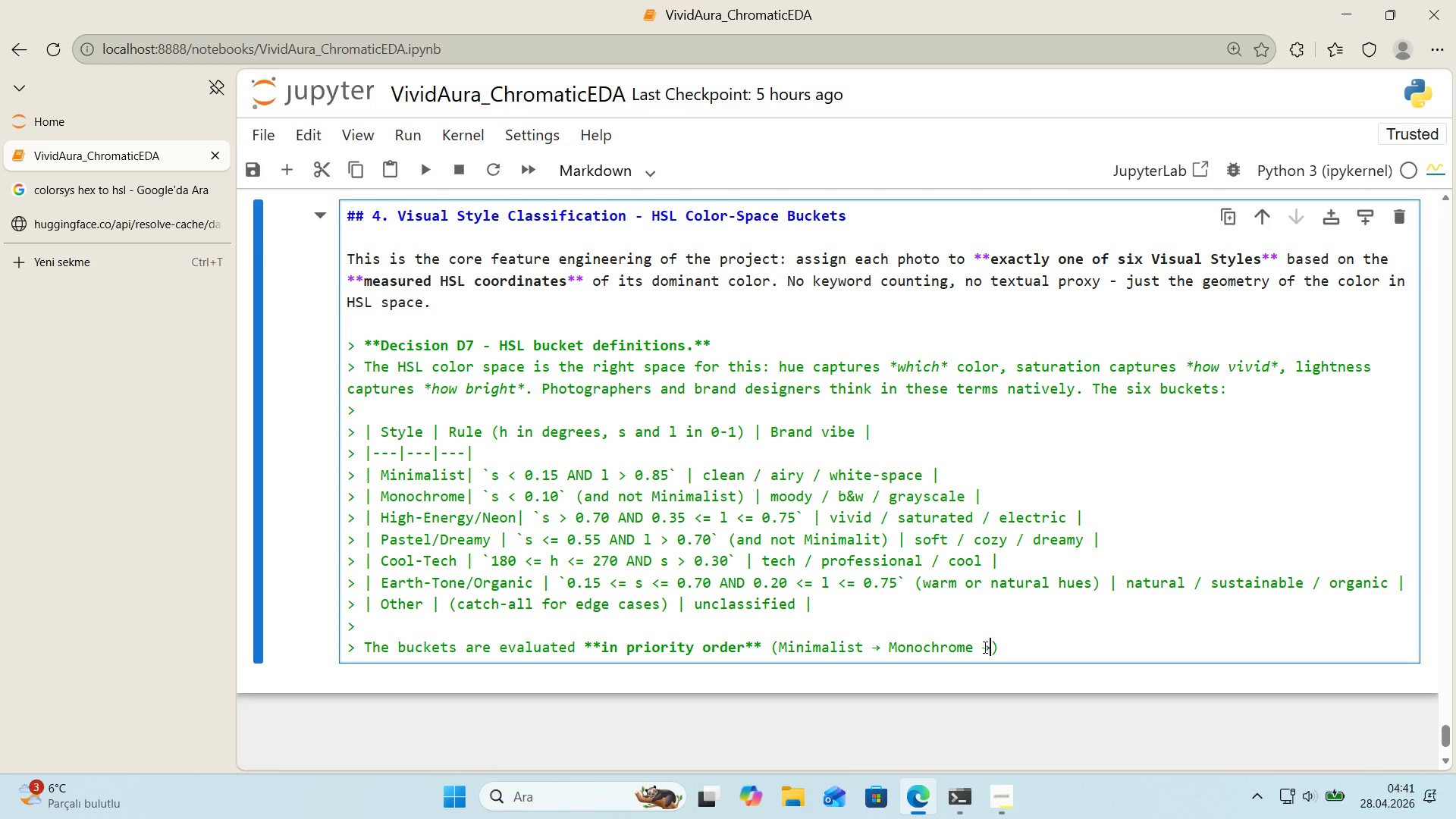 
key(Space)
 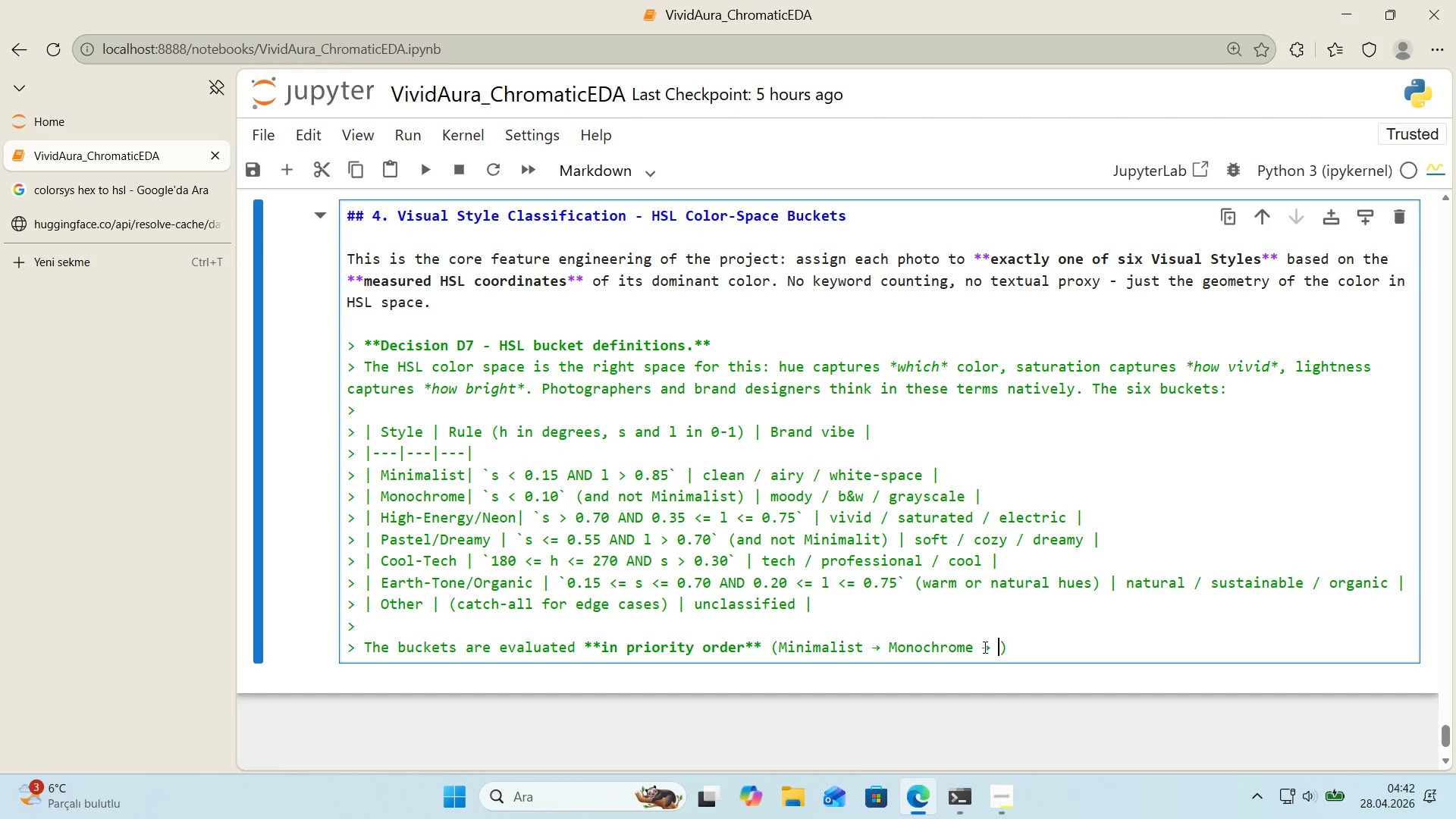 
wait(14.73)
 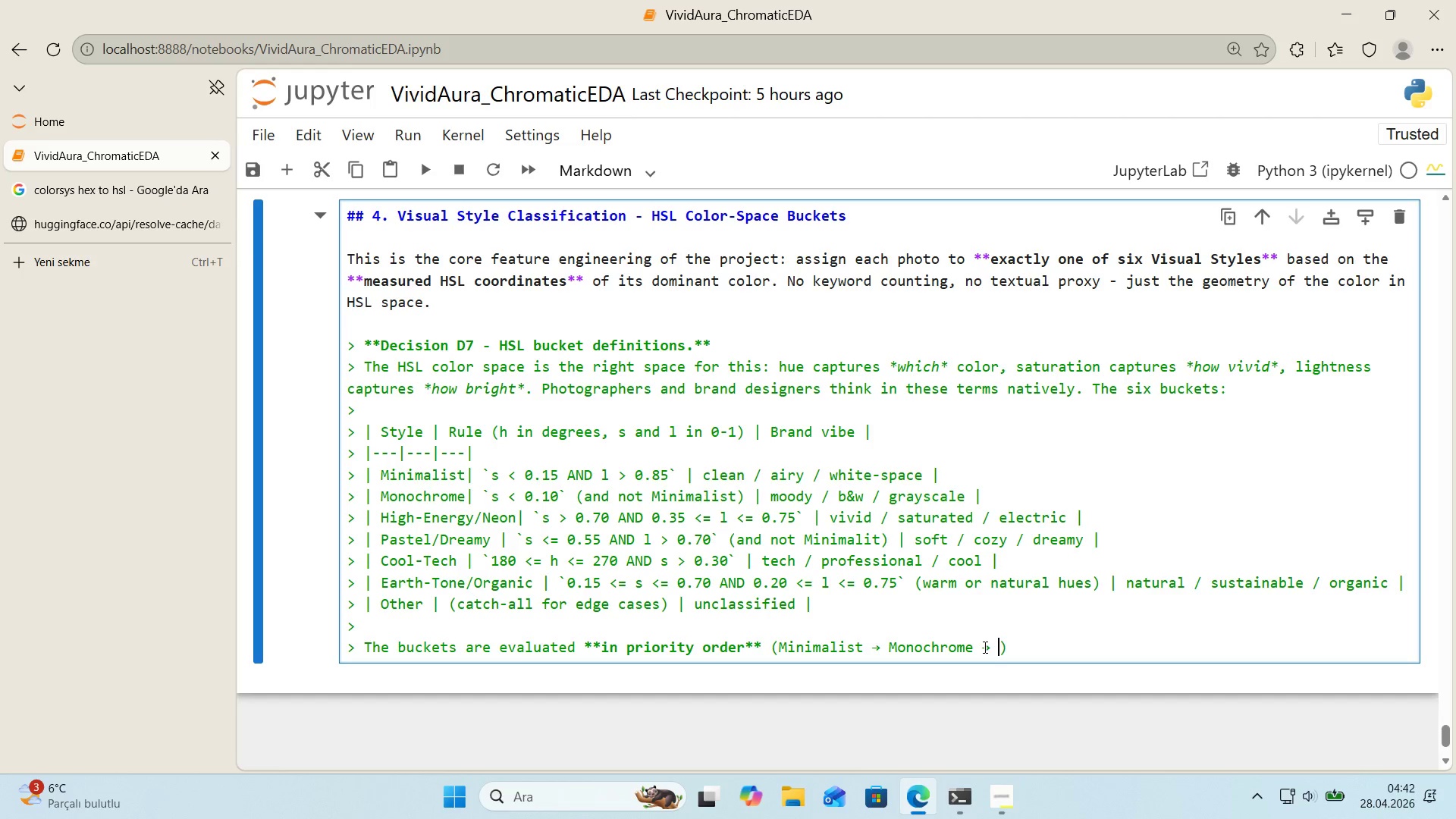 
type(H'gh-Energy&Neon )
 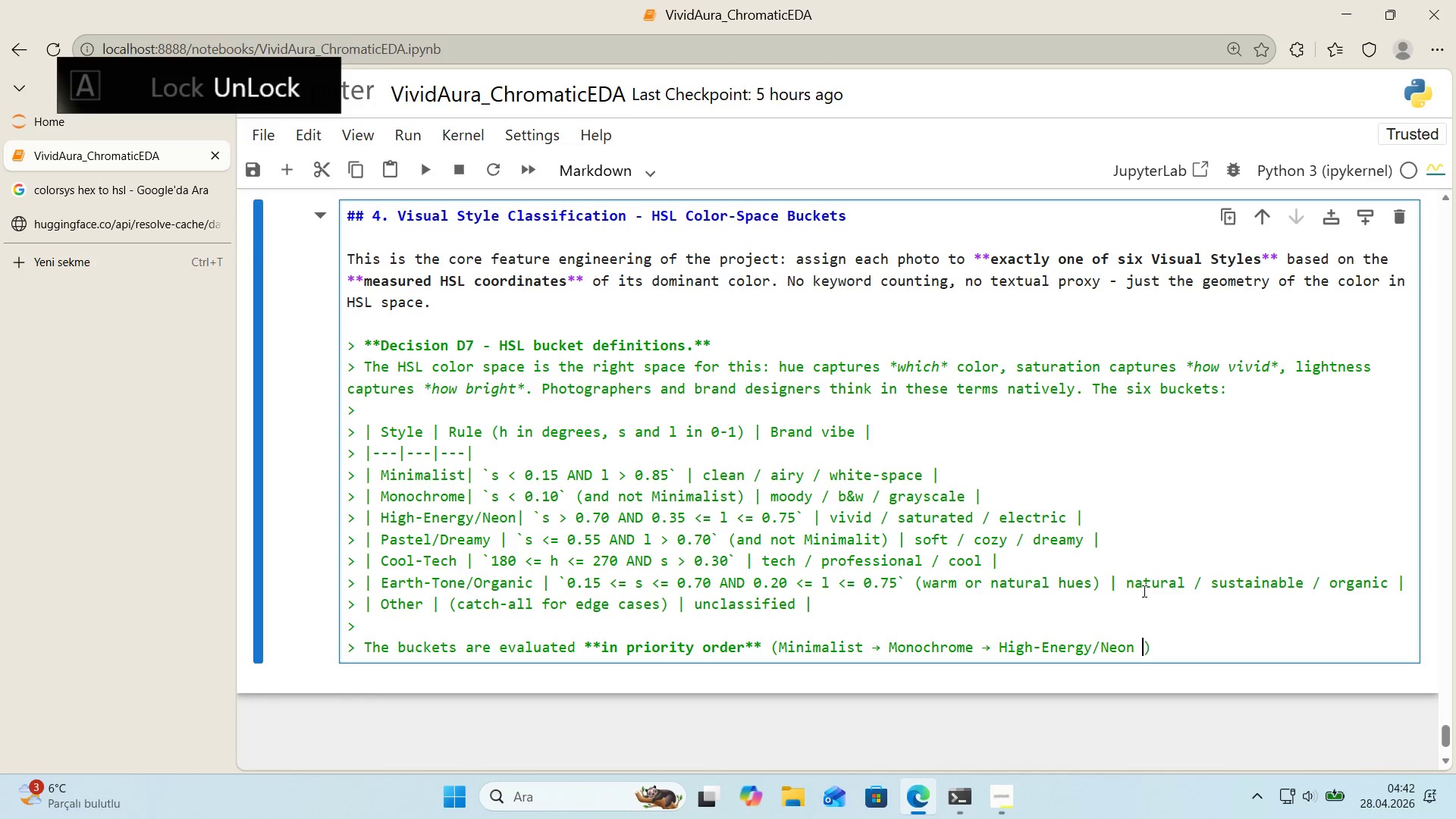 
left_click_drag(start_coordinate=[986, 650], to_coordinate=[992, 653])
 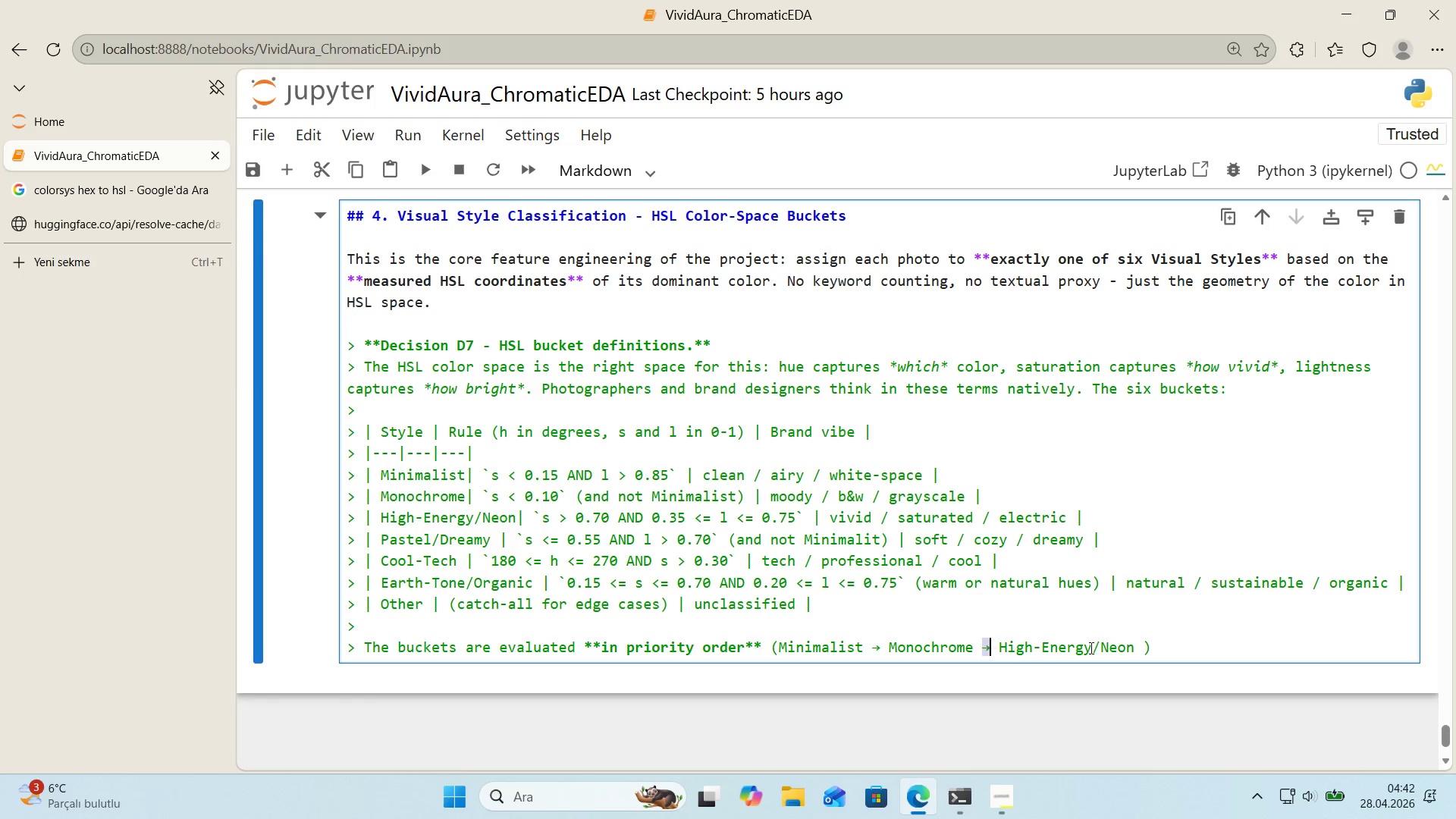 
key(Control+ControlLeft)
 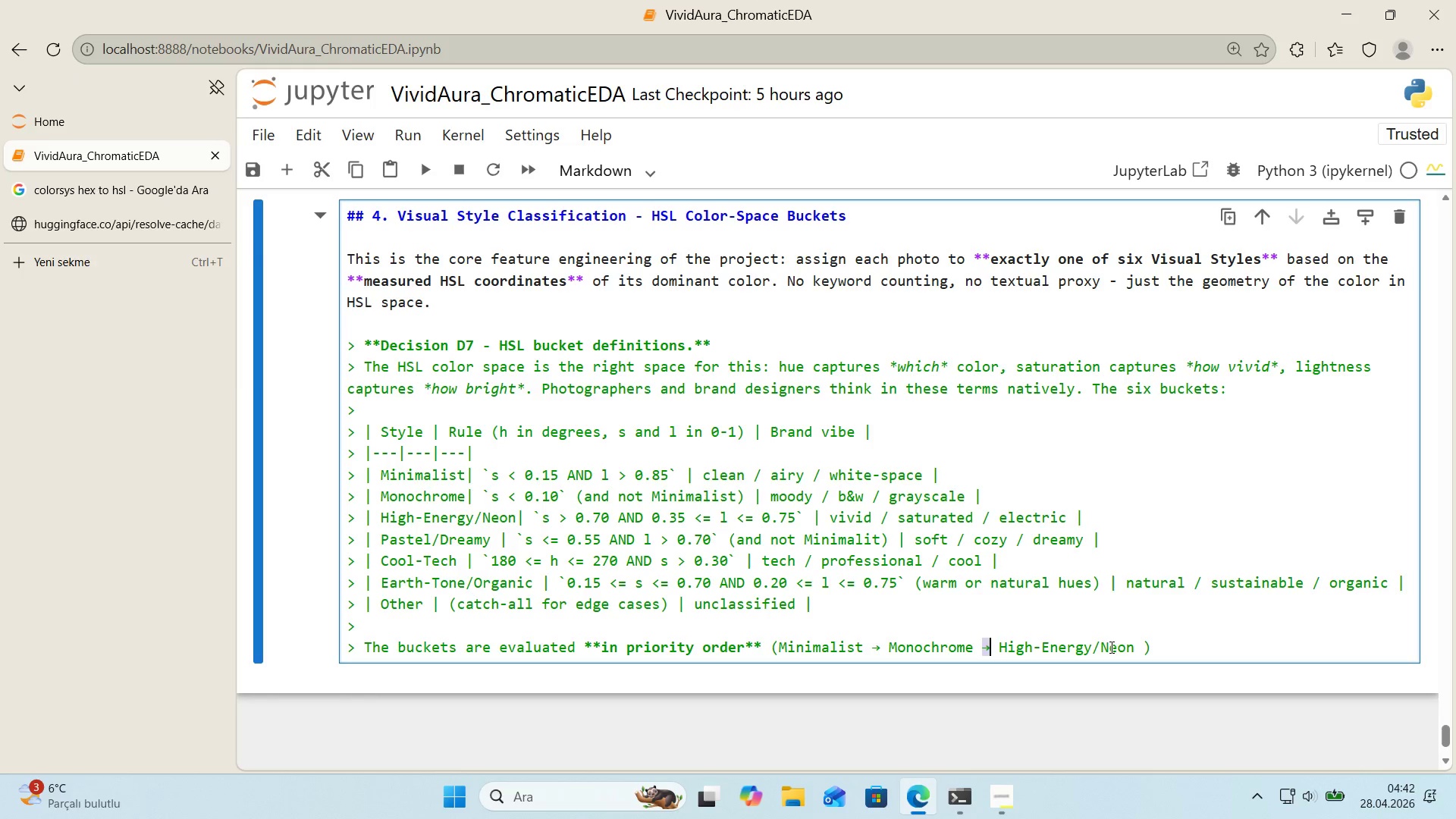 
key(Control+C)
 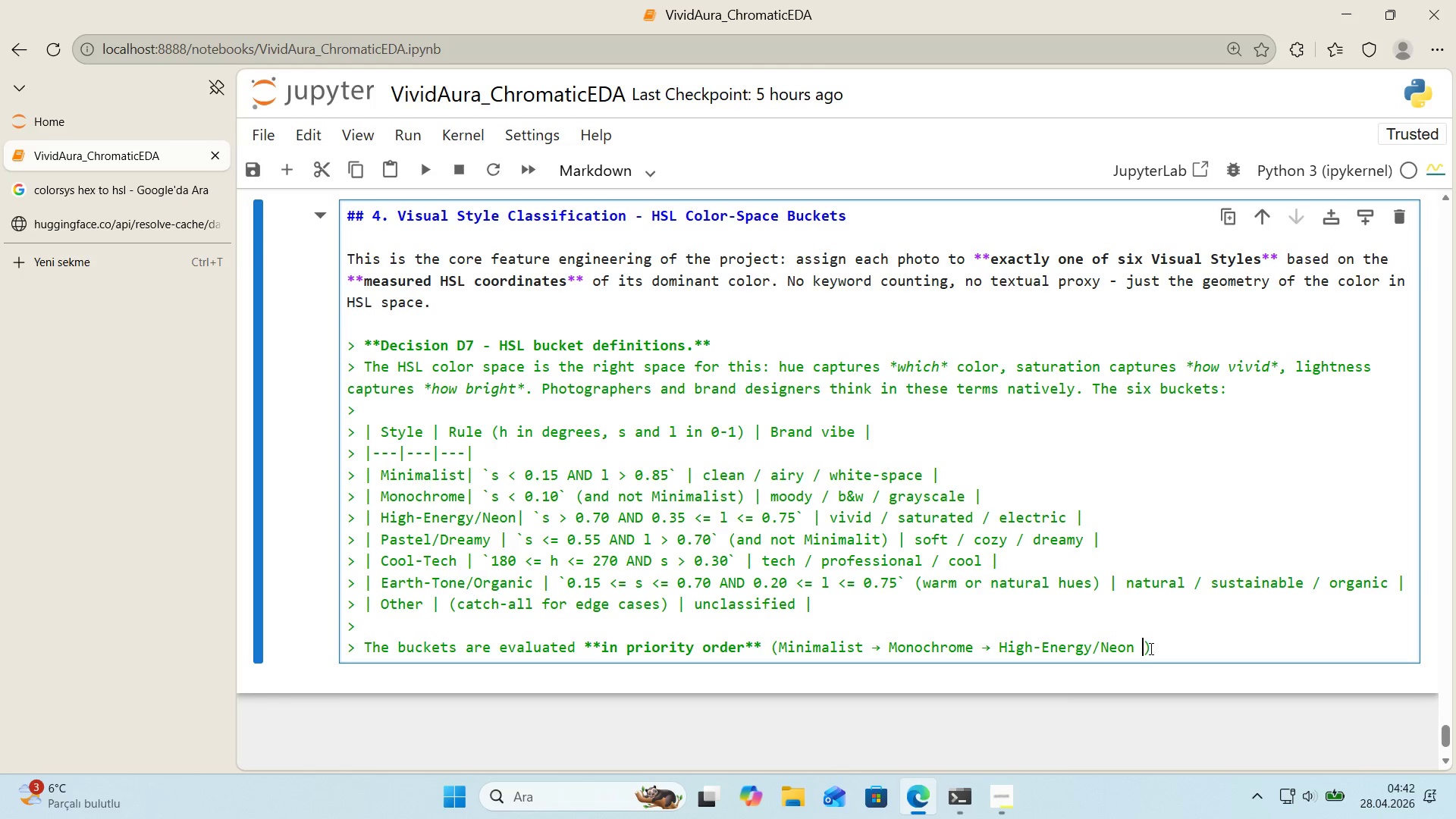 
key(Backspace)
 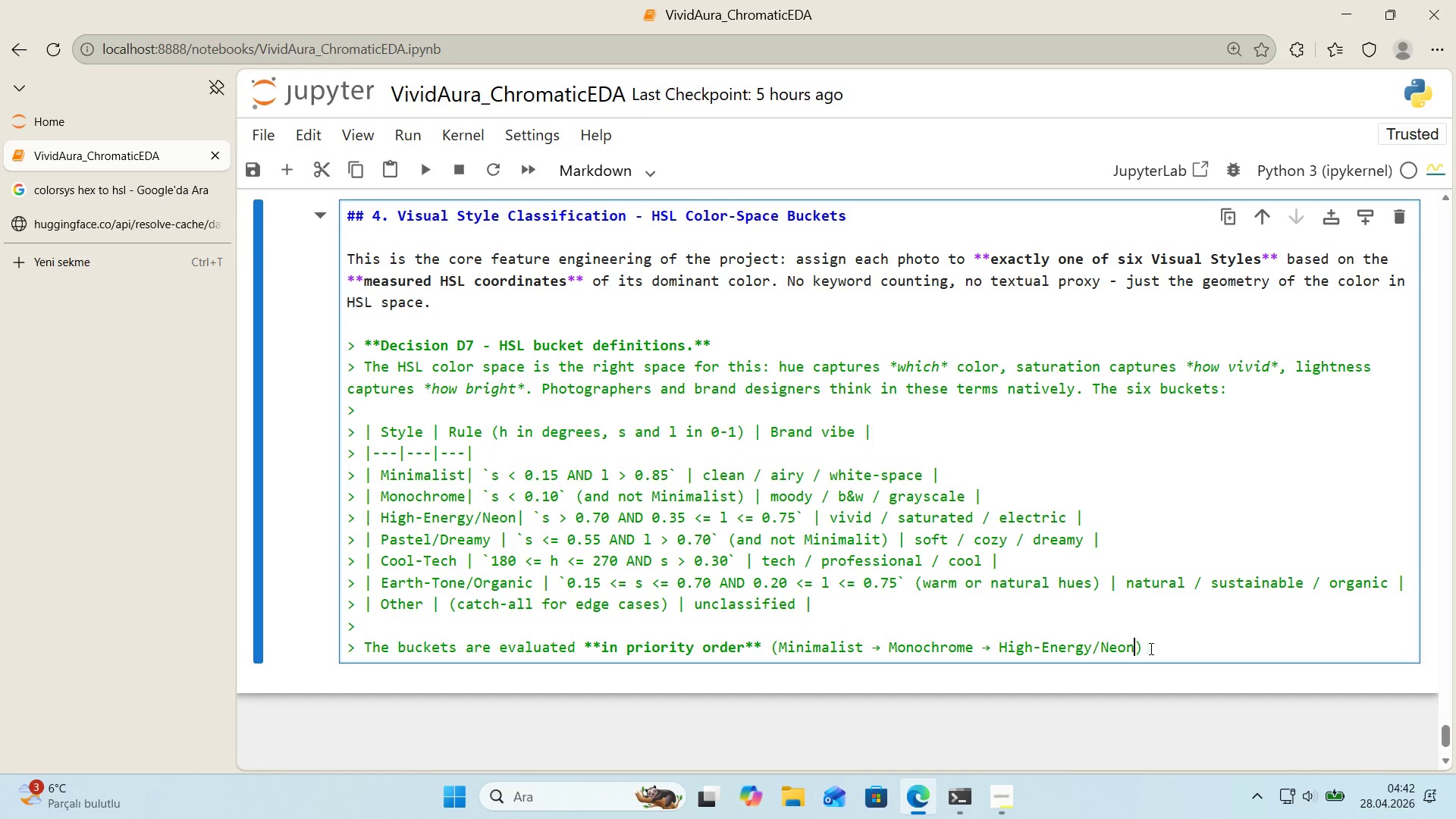 
key(Space)
 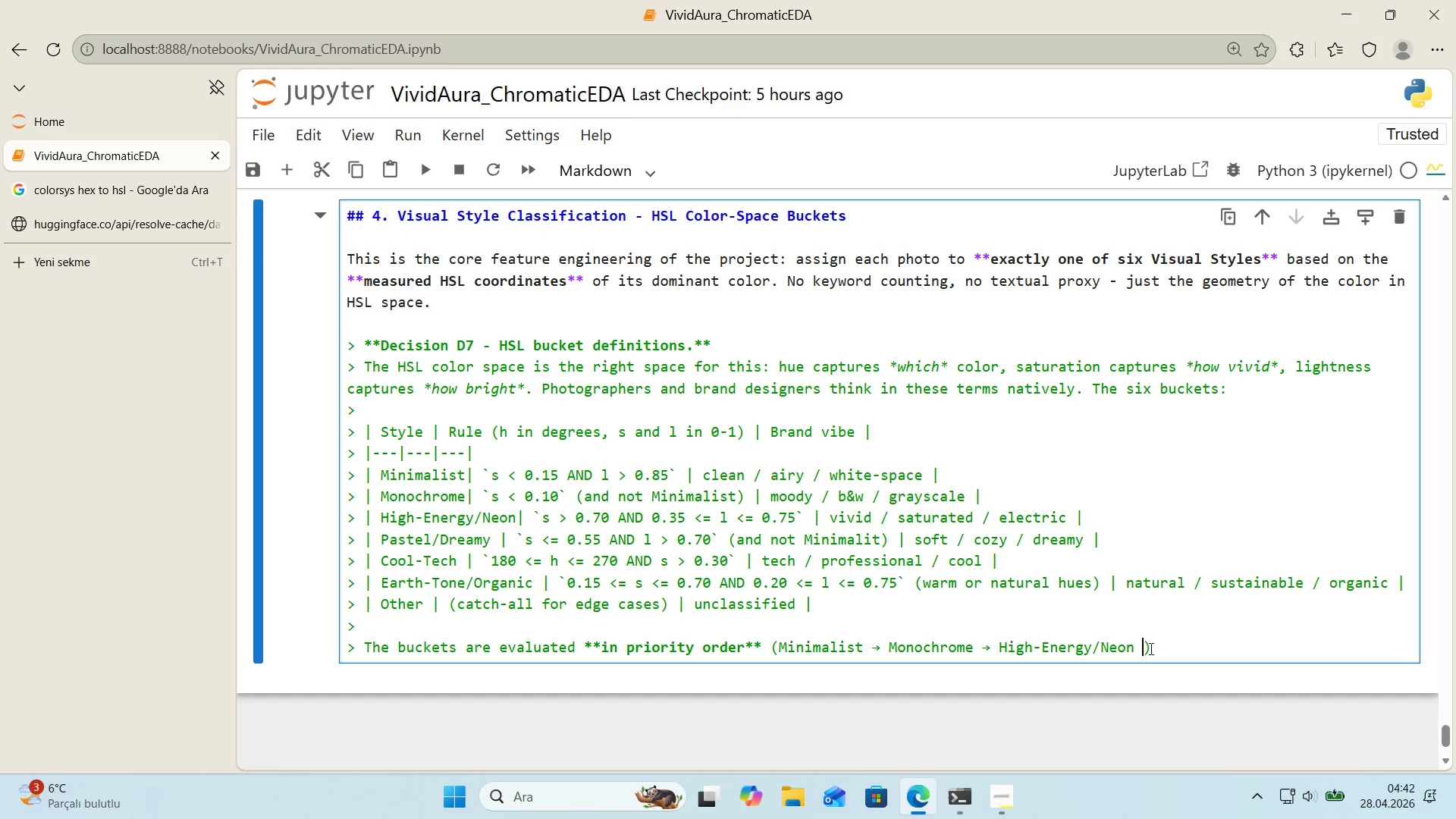 
key(Control+ControlLeft)
 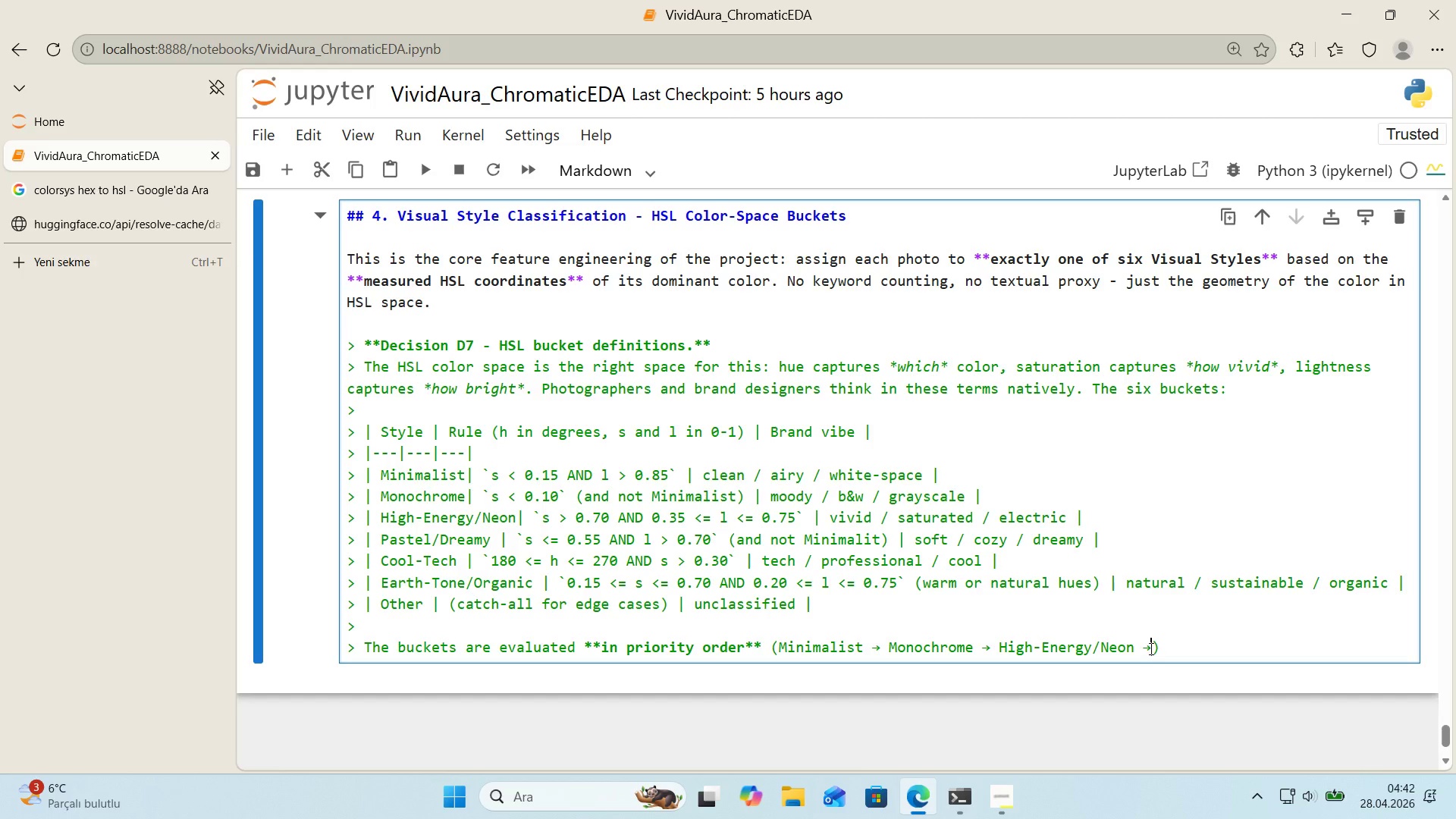 
key(Control+V)
 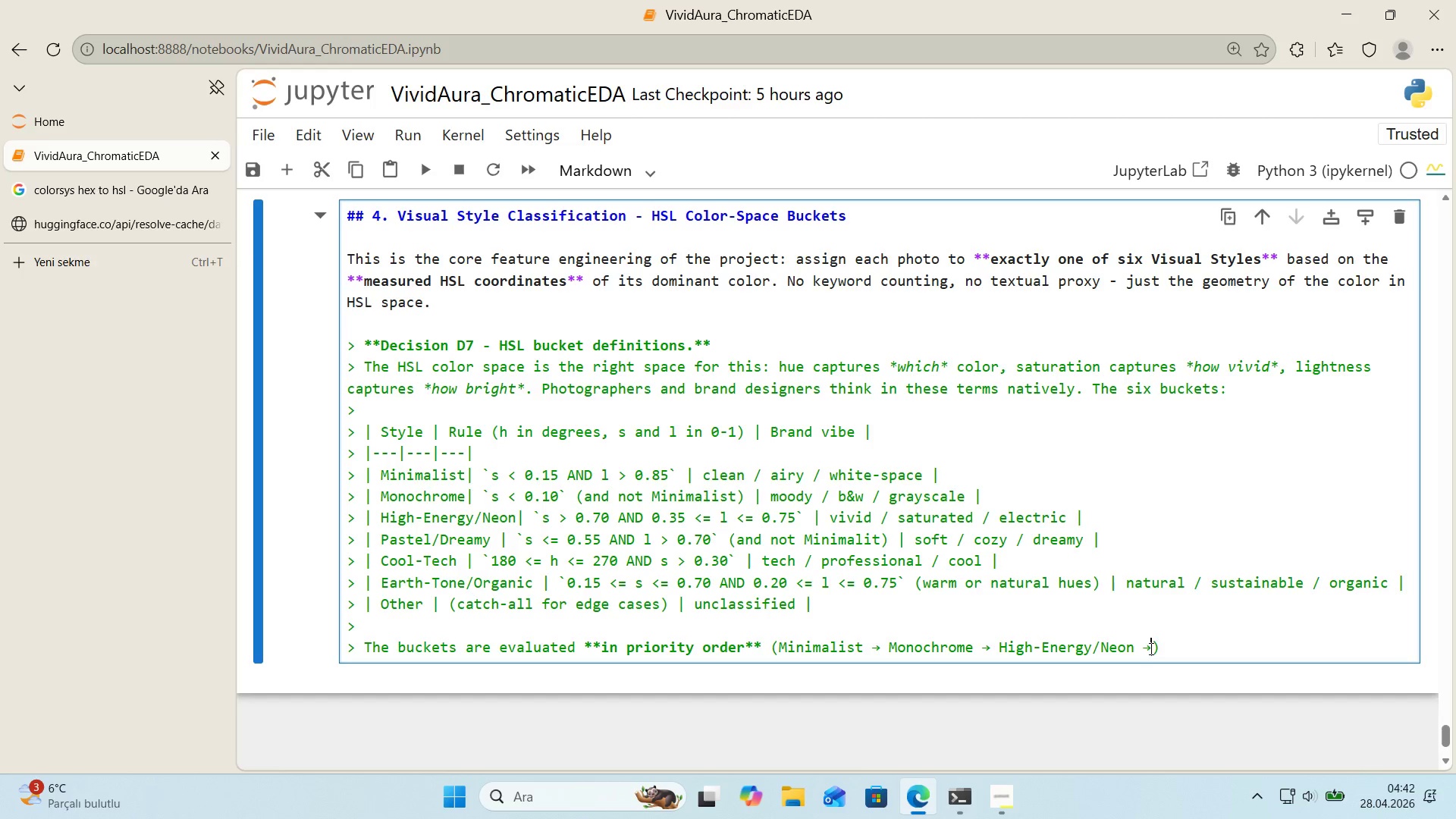 
key(Space)
 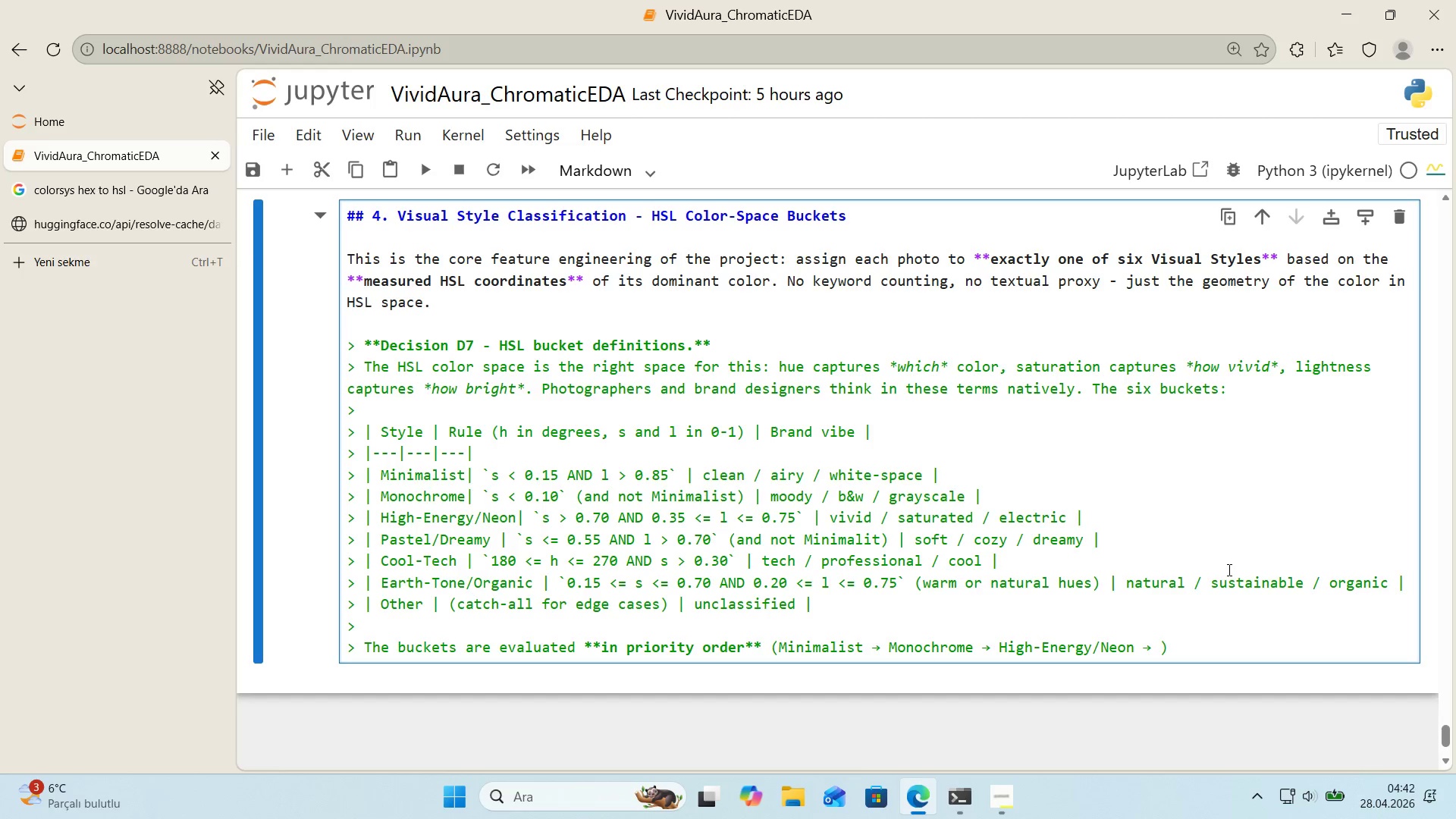 
type(Pastel&Dreamy )
 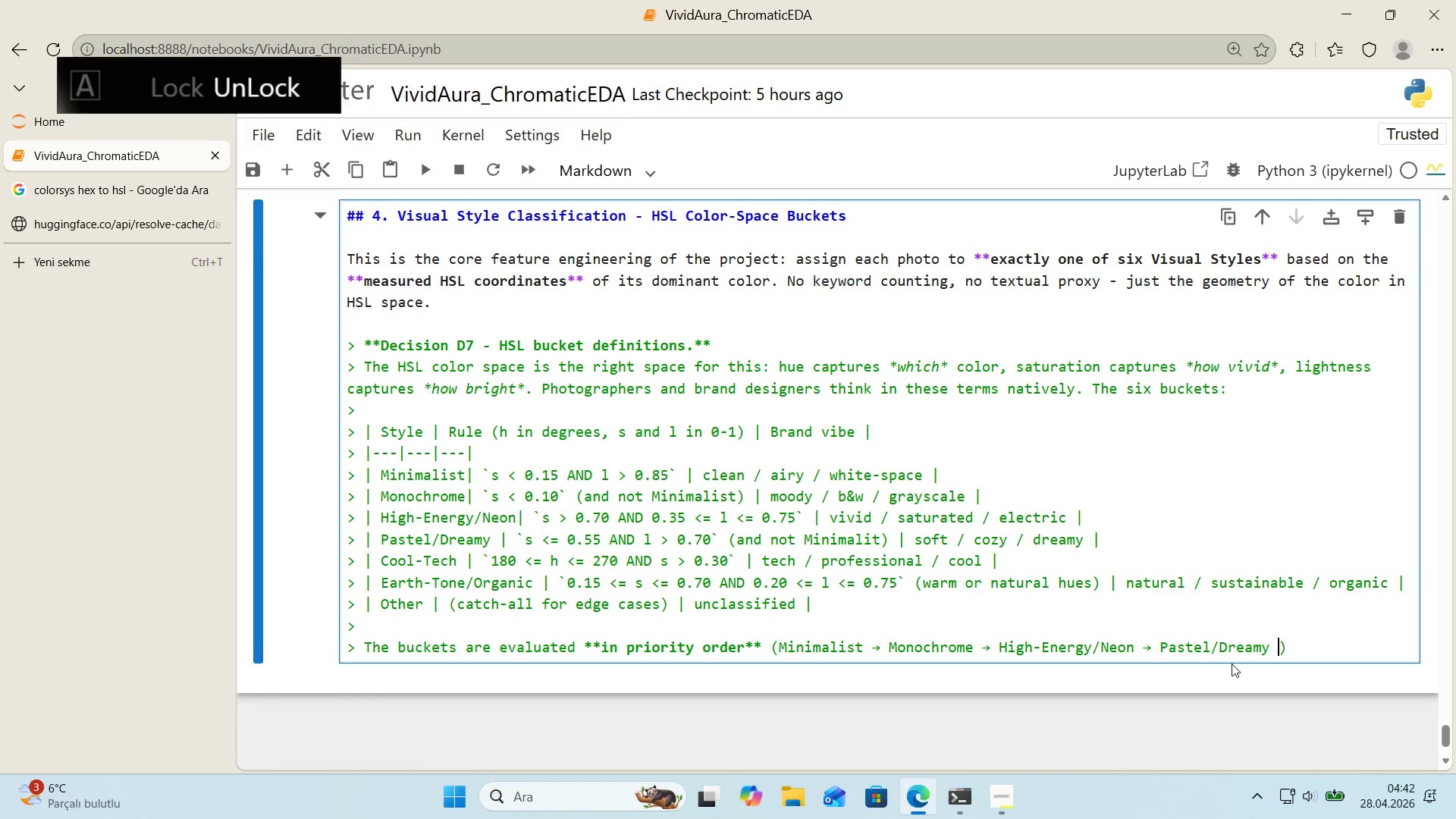 
left_click_drag(start_coordinate=[1152, 652], to_coordinate=[1144, 652])
 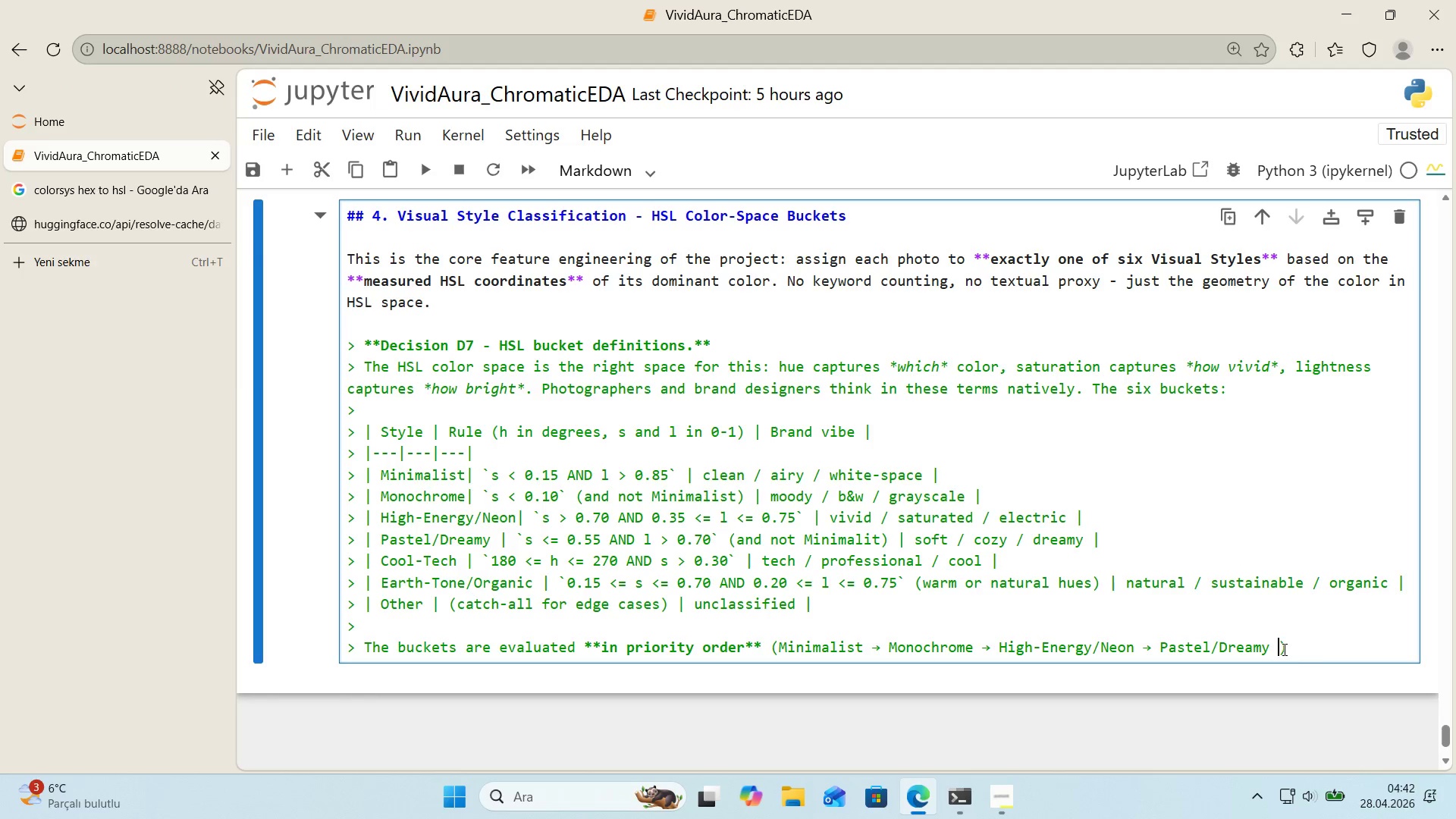 
key(Control+ControlLeft)
 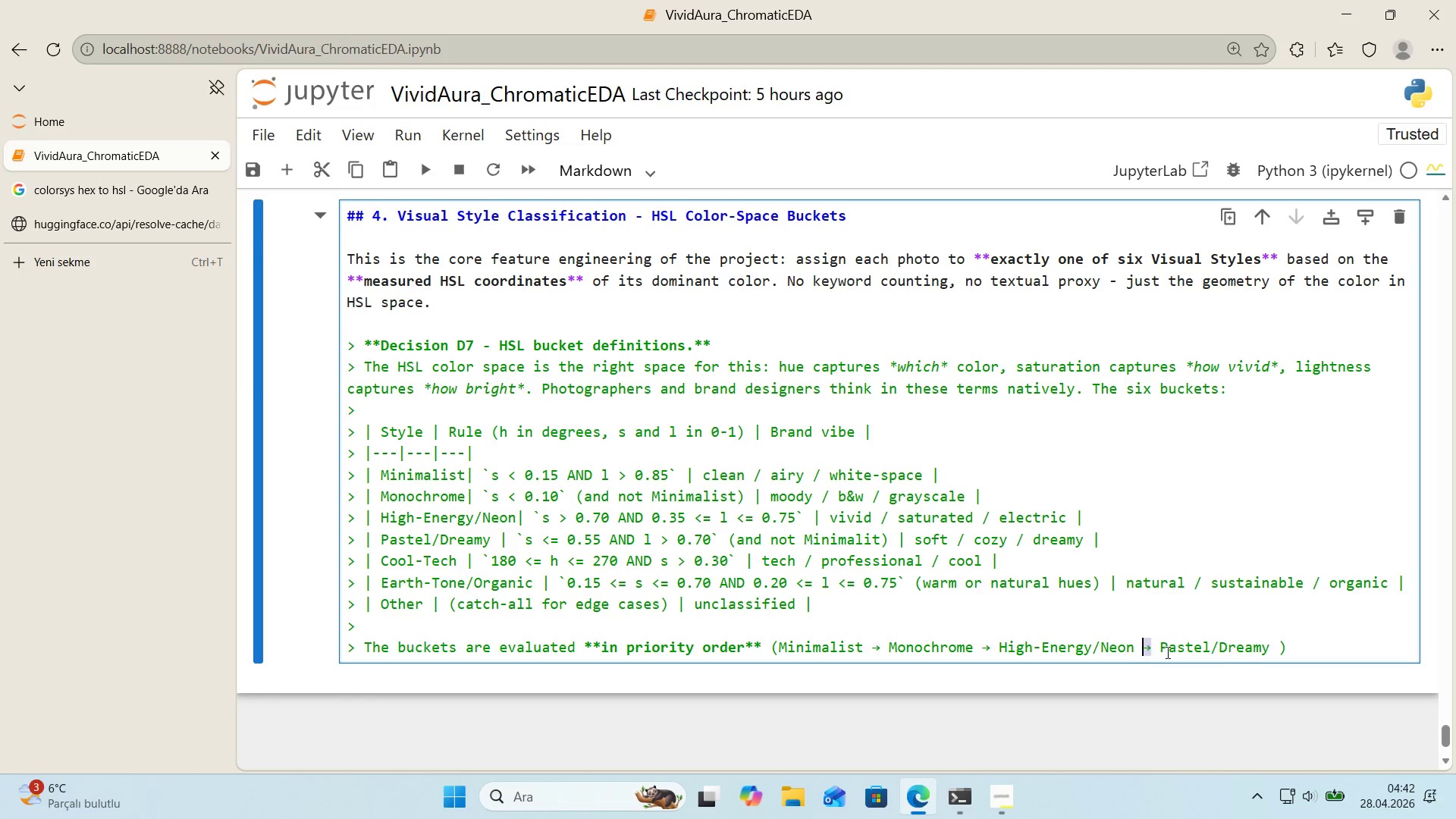 
key(Control+C)
 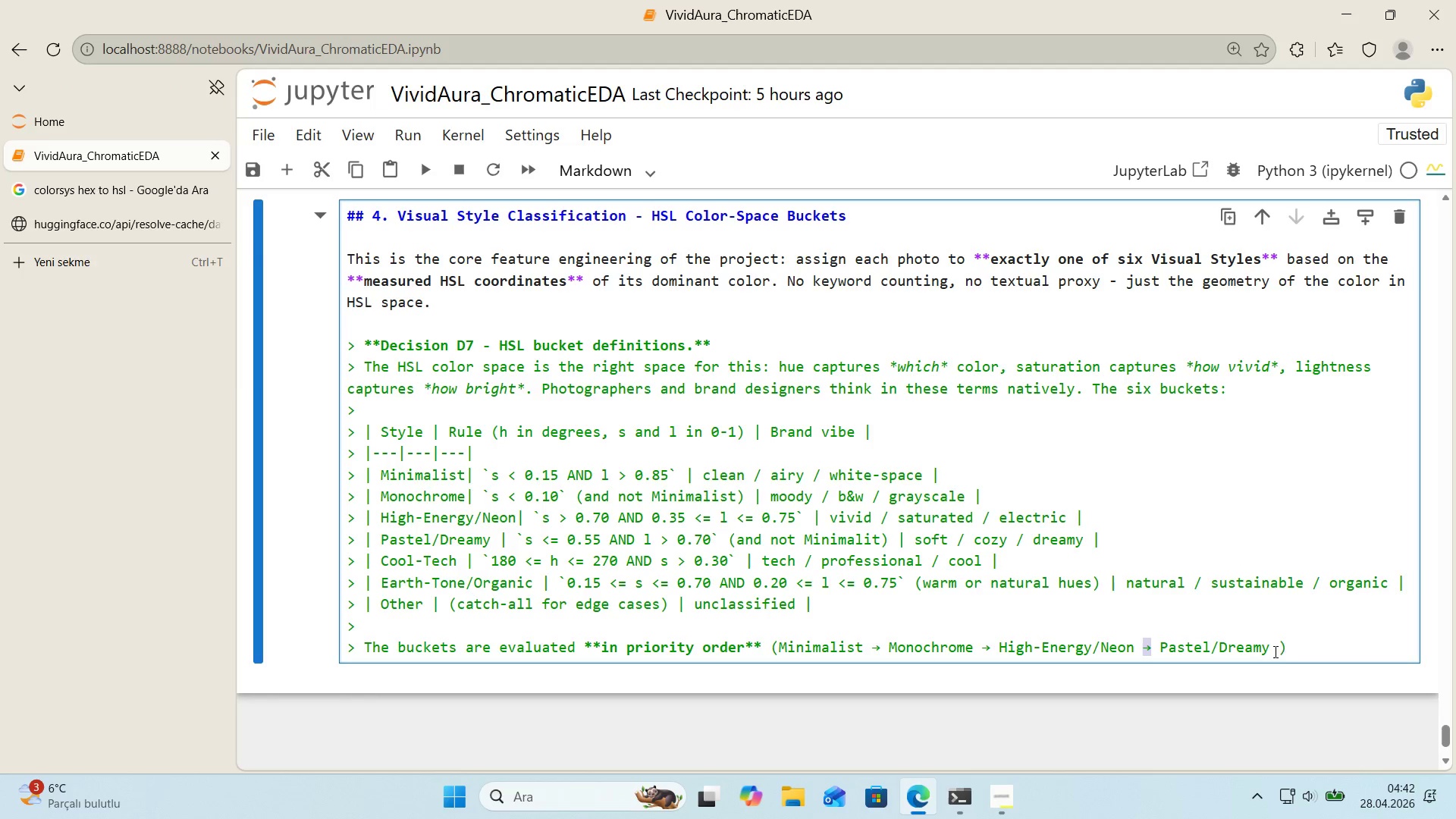 
left_click([1283, 649])
 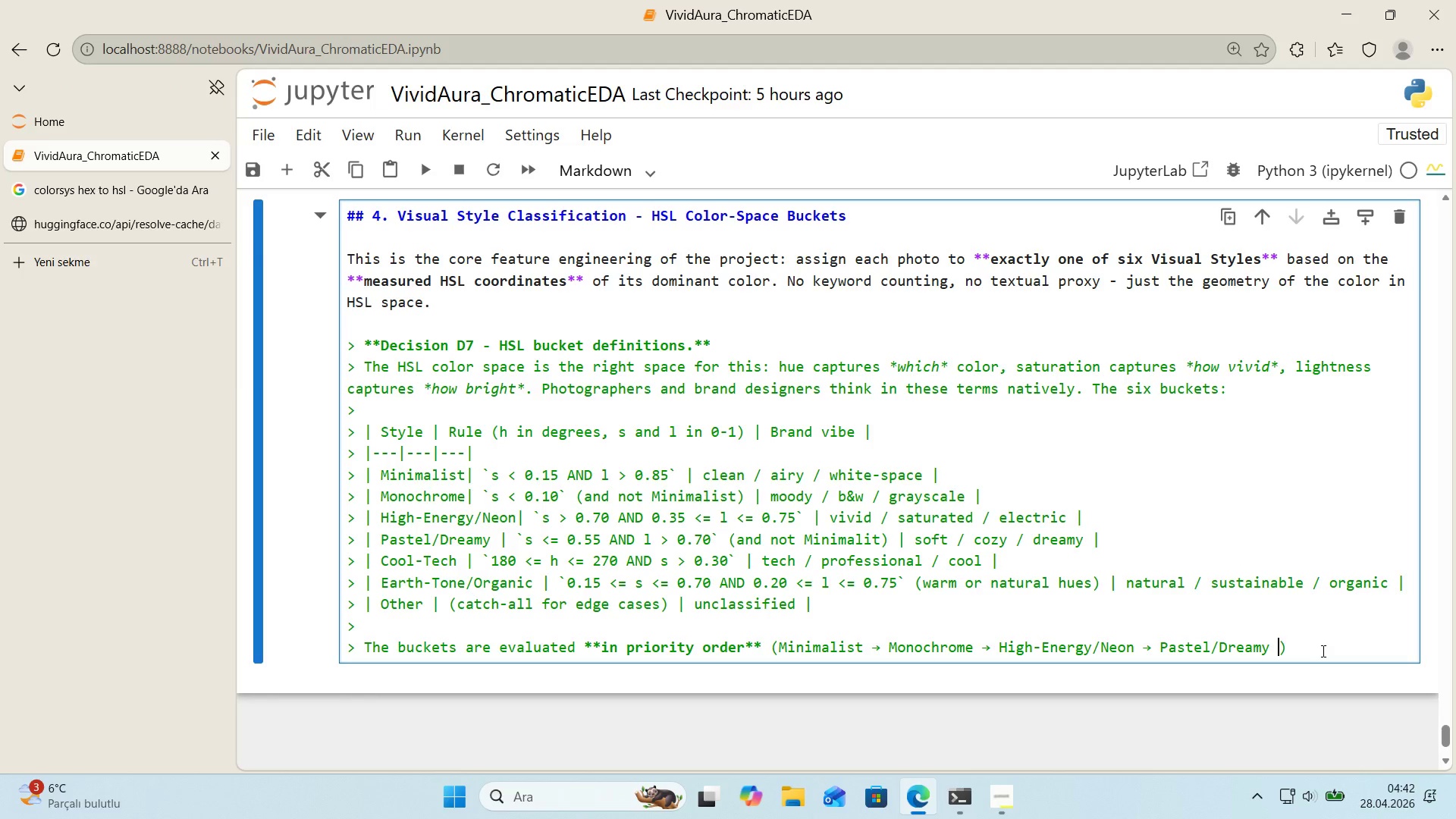 
key(Backspace)
 